 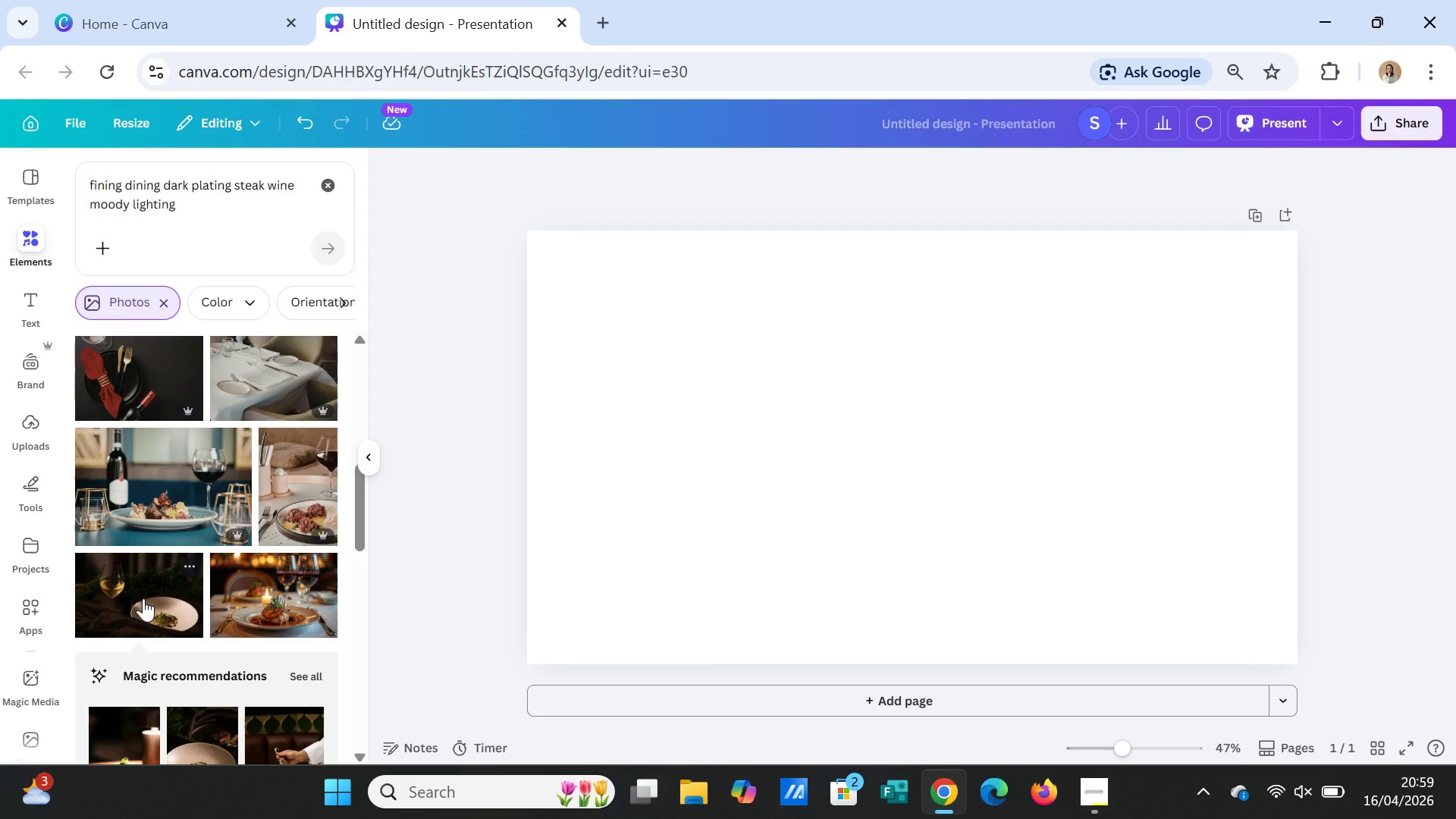 
scroll: coordinate [170, 587], scroll_direction: down, amount: 2.0
 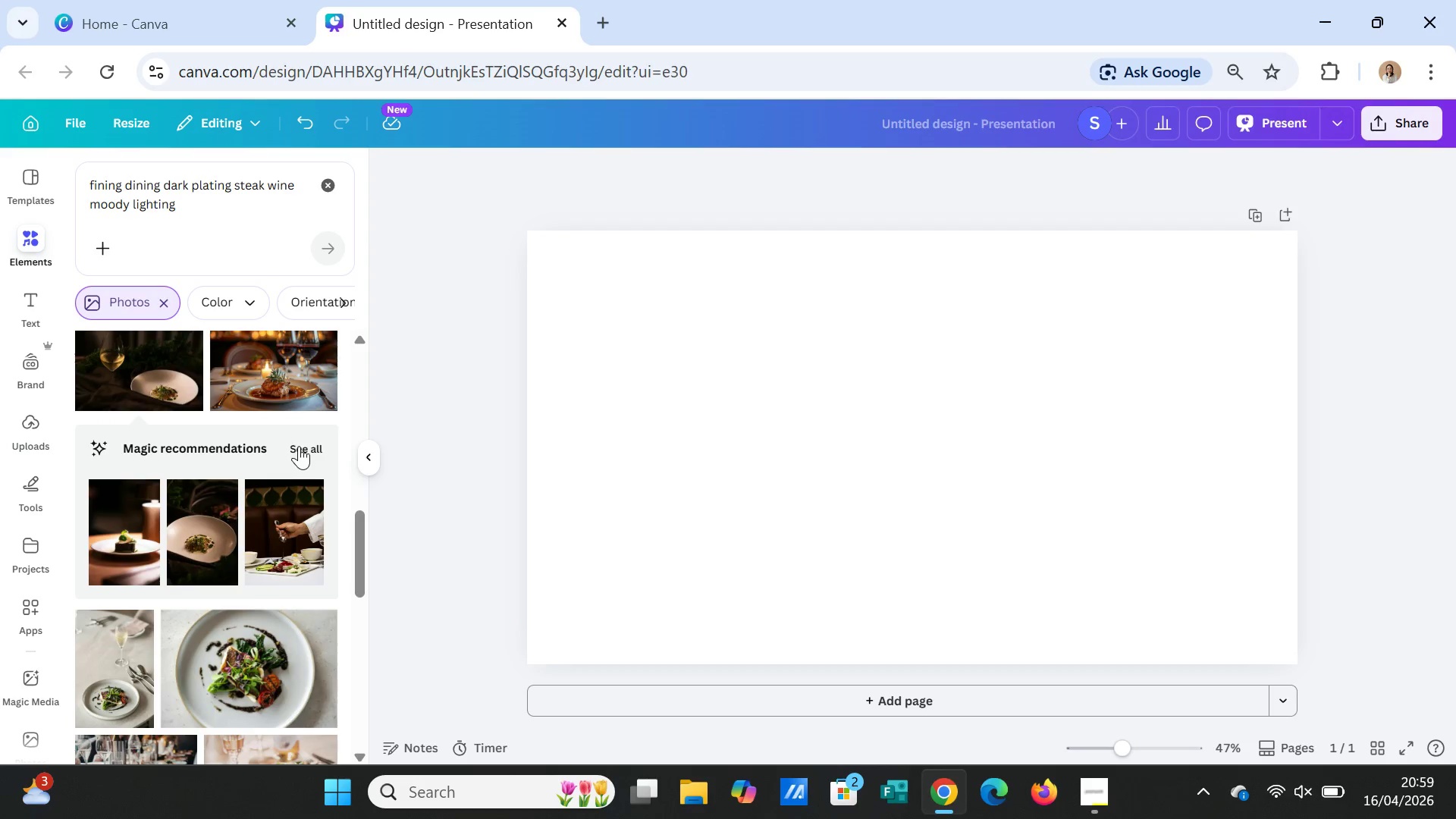 
left_click([299, 439])
 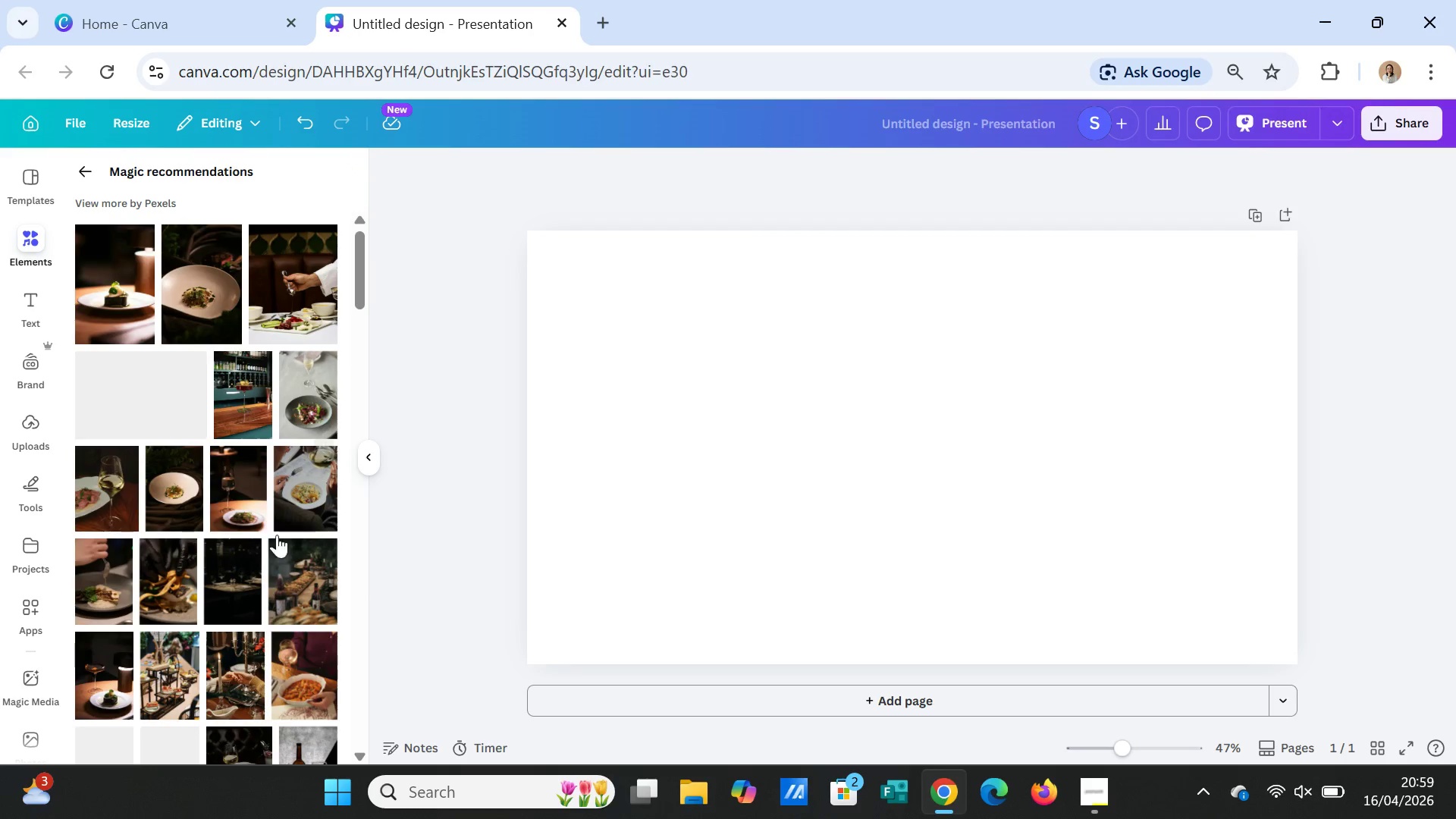 
left_click([237, 565])
 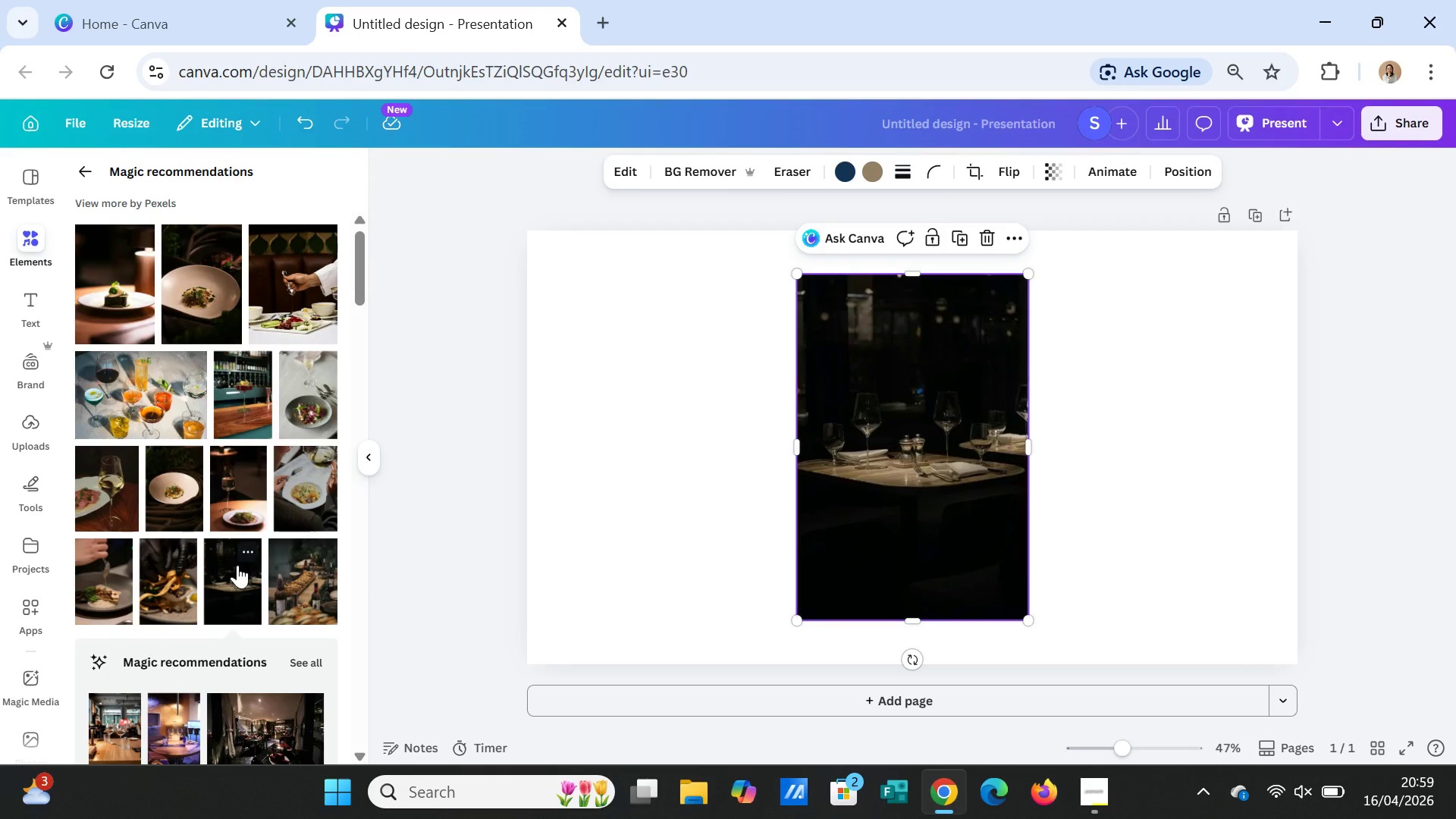 
wait(6.0)
 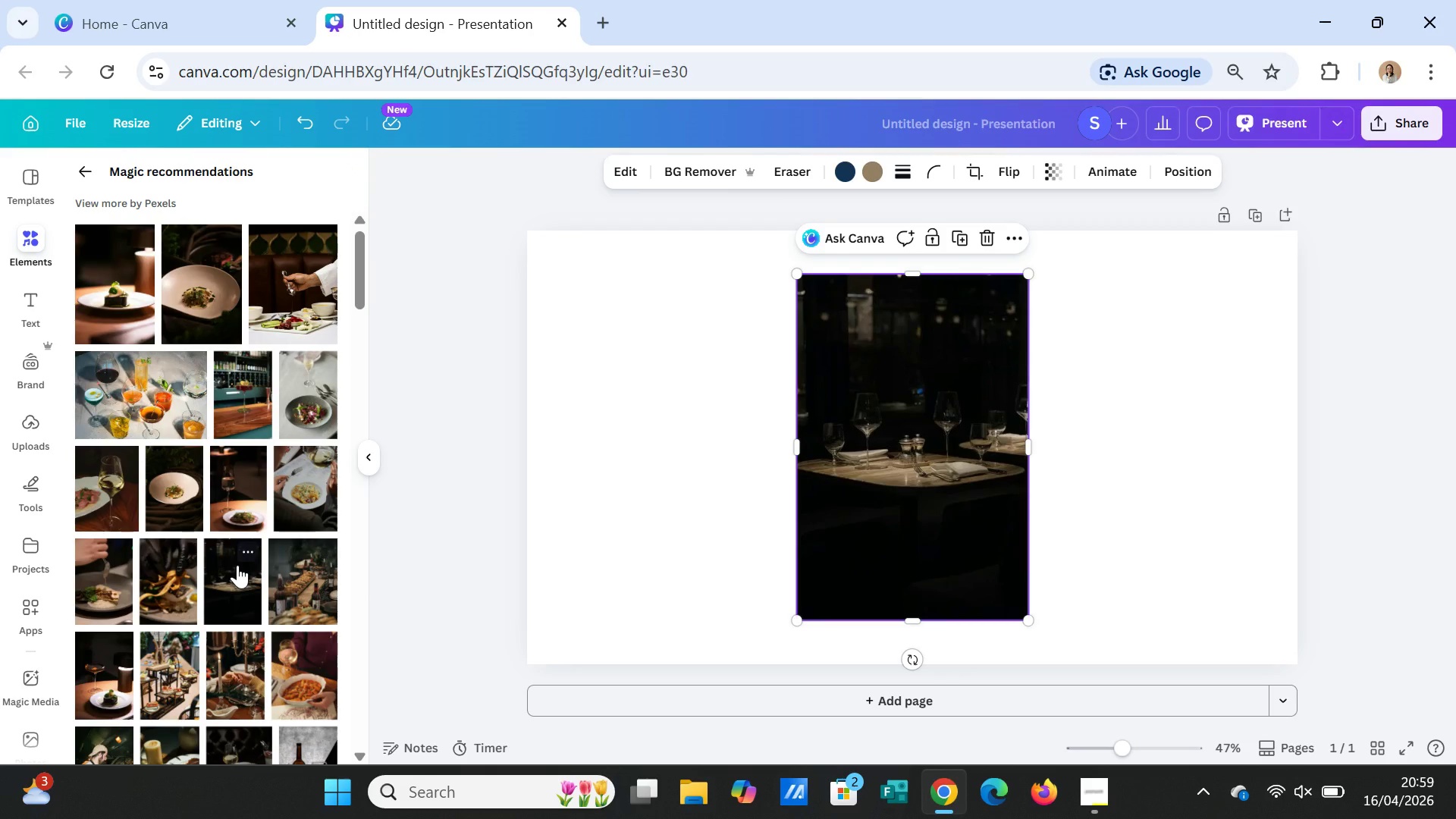 
left_click_drag(start_coordinate=[793, 454], to_coordinate=[551, 463])
 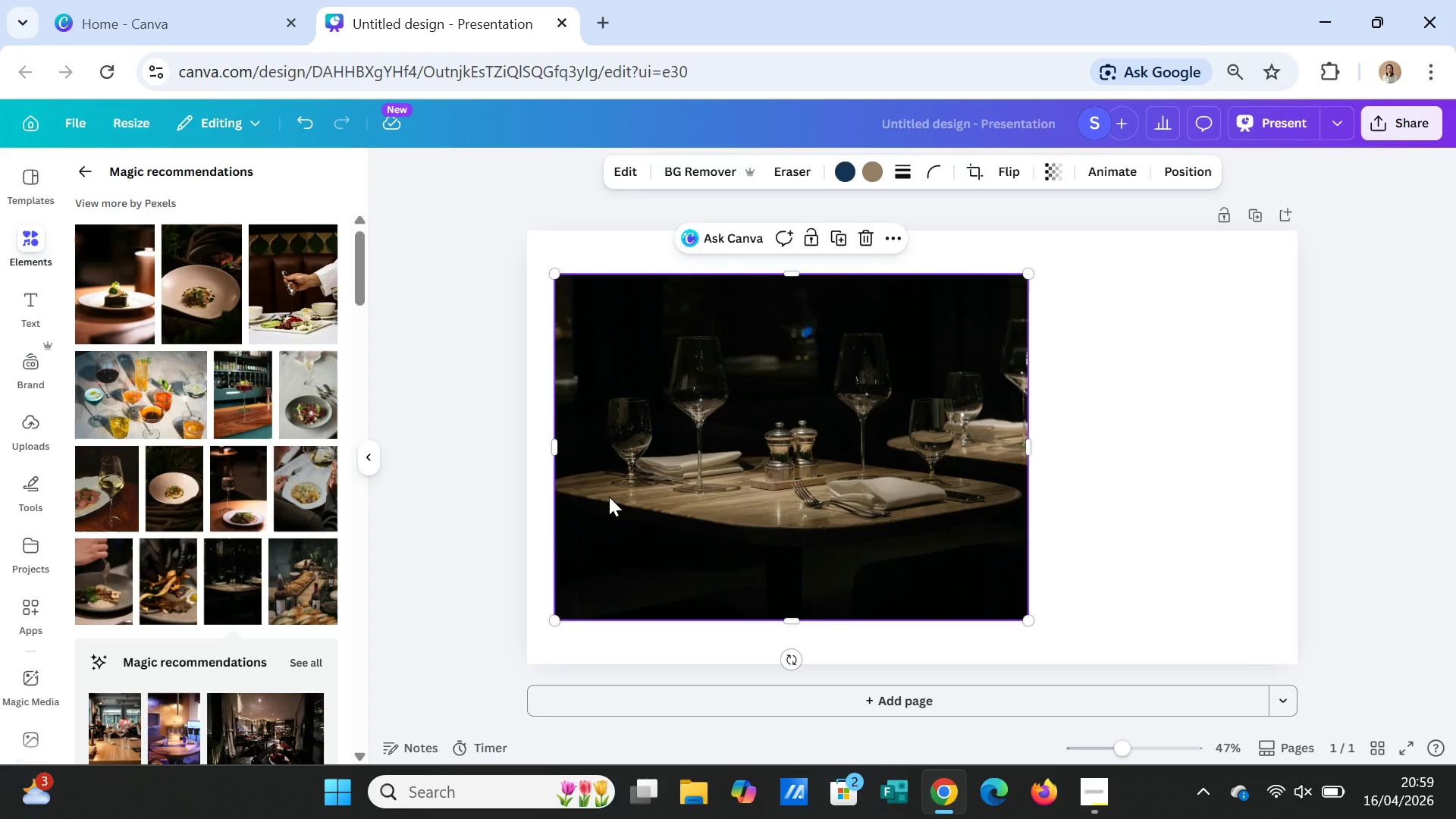 
key(Delete)
 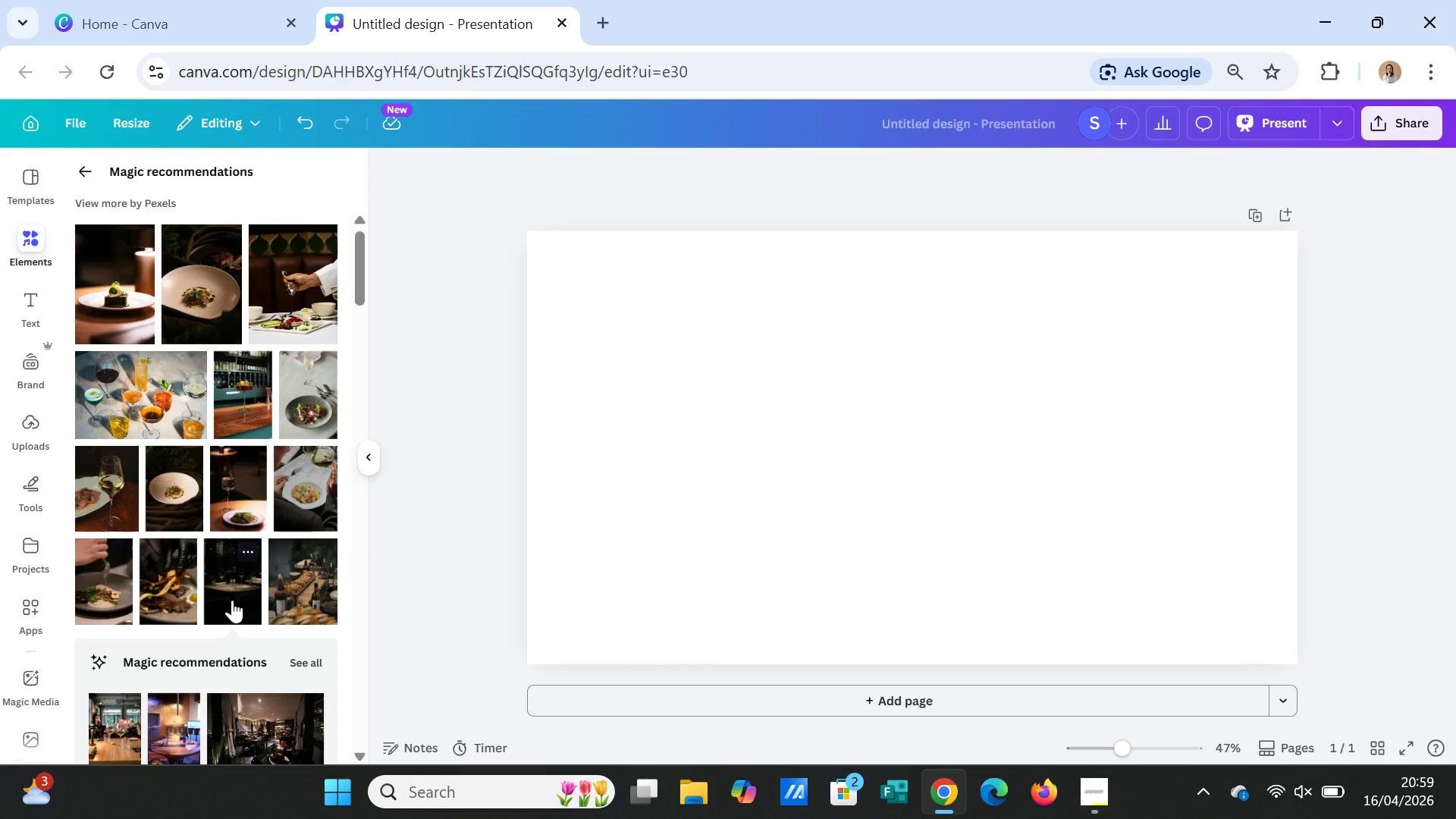 
left_click([215, 272])
 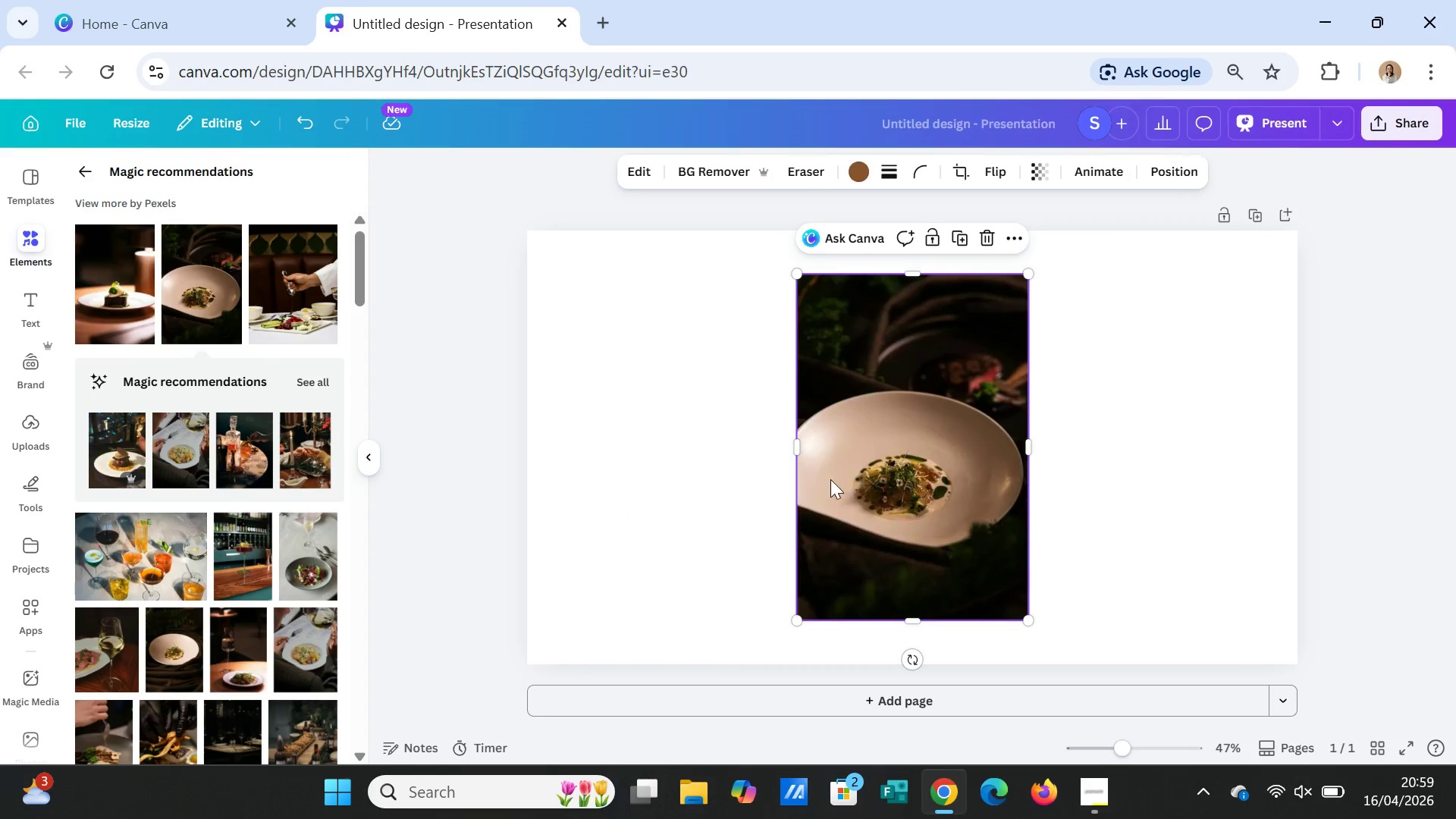 
left_click_drag(start_coordinate=[794, 449], to_coordinate=[680, 459])
 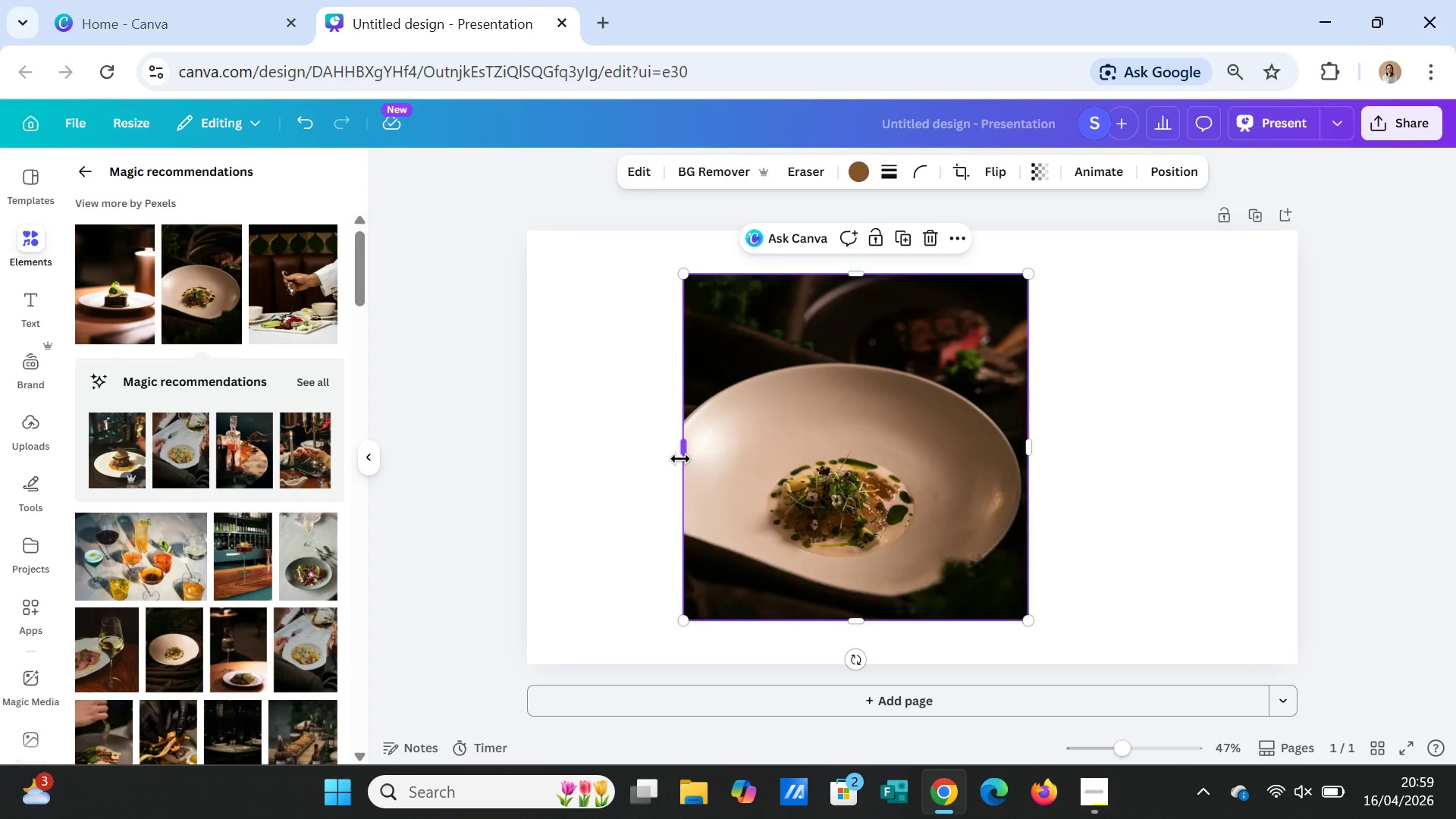 
key(Delete)
 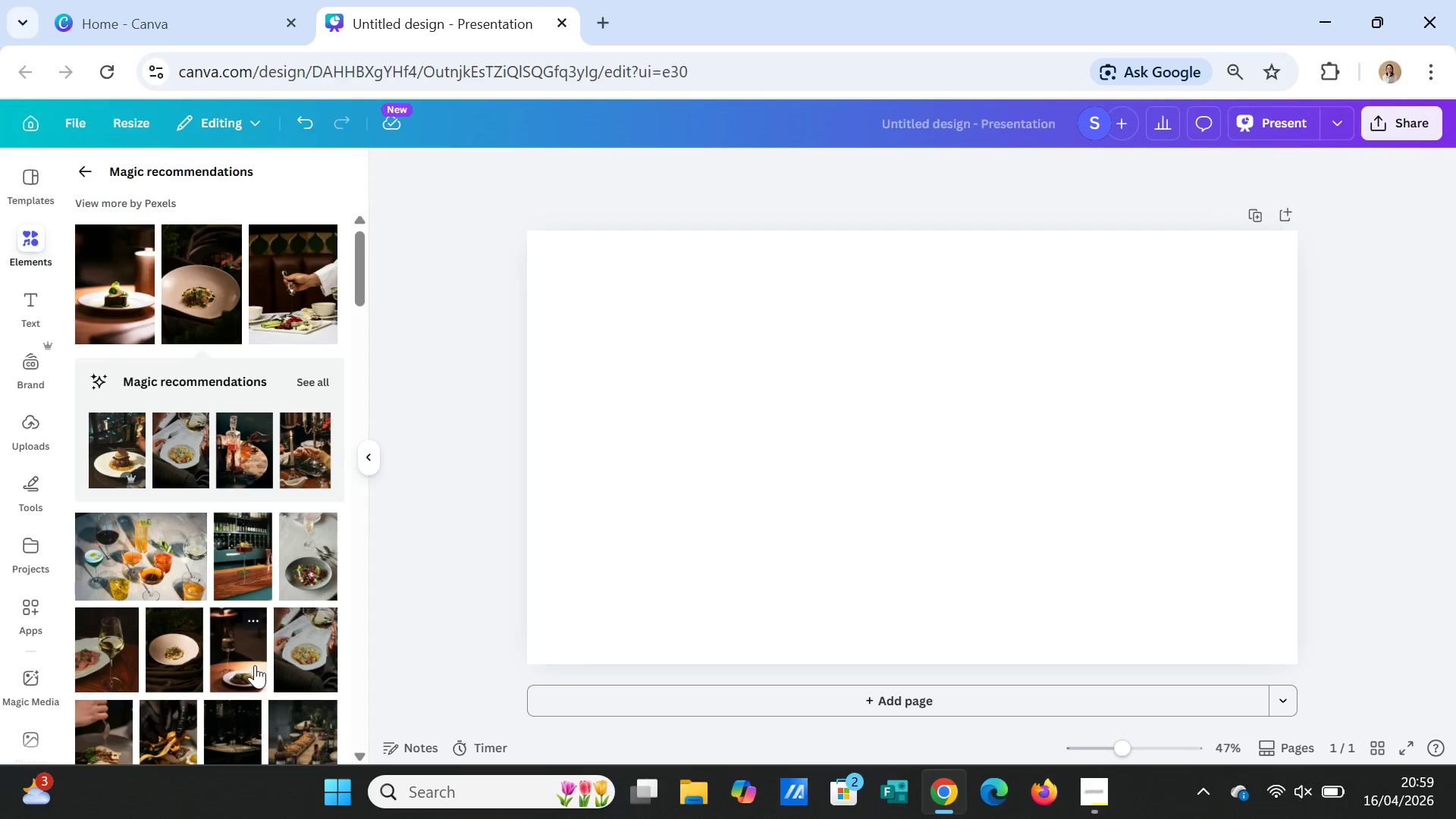 
scroll: coordinate [253, 658], scroll_direction: down, amount: 2.0
 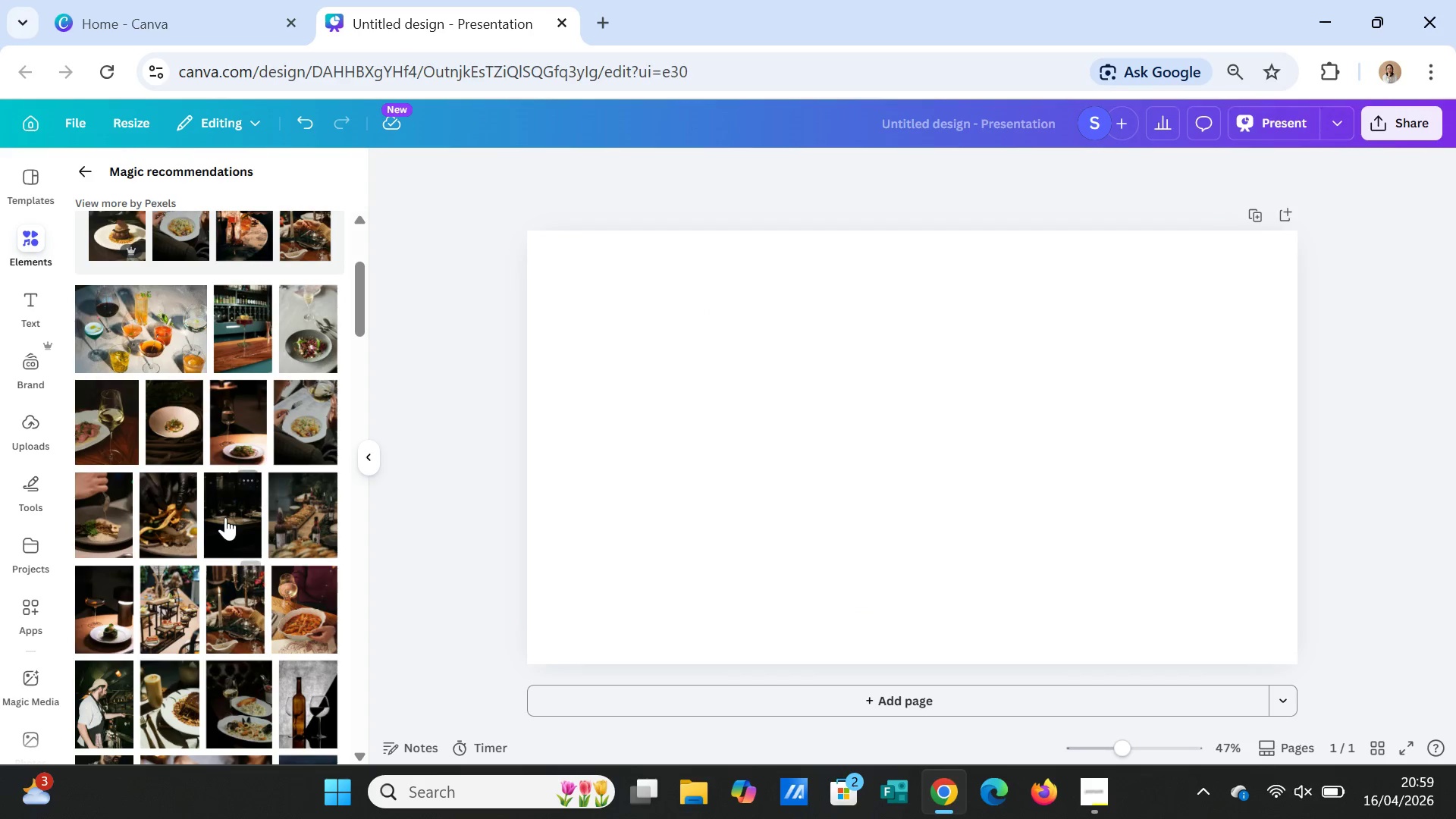 
left_click([225, 517])
 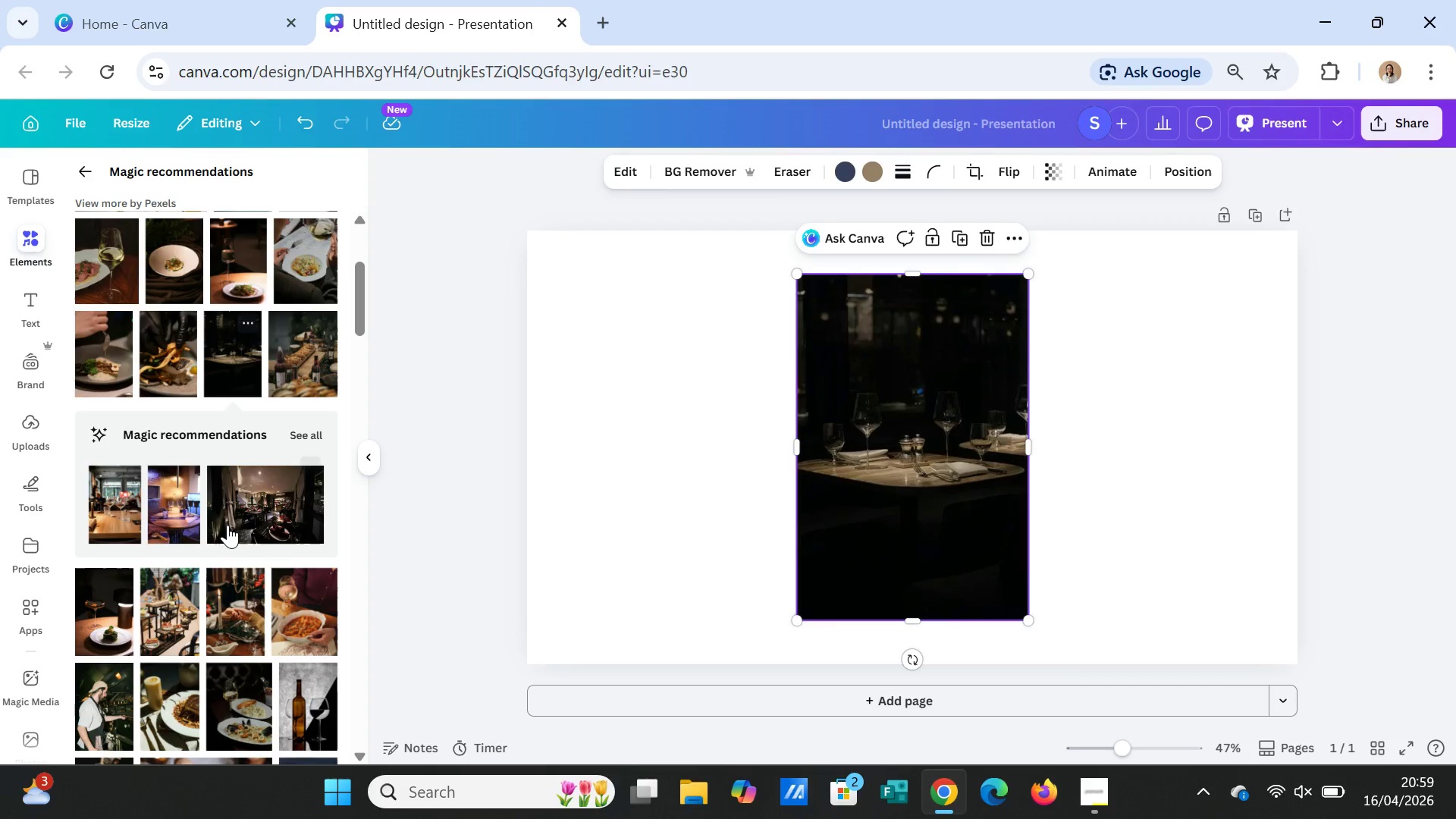 
key(Delete)
 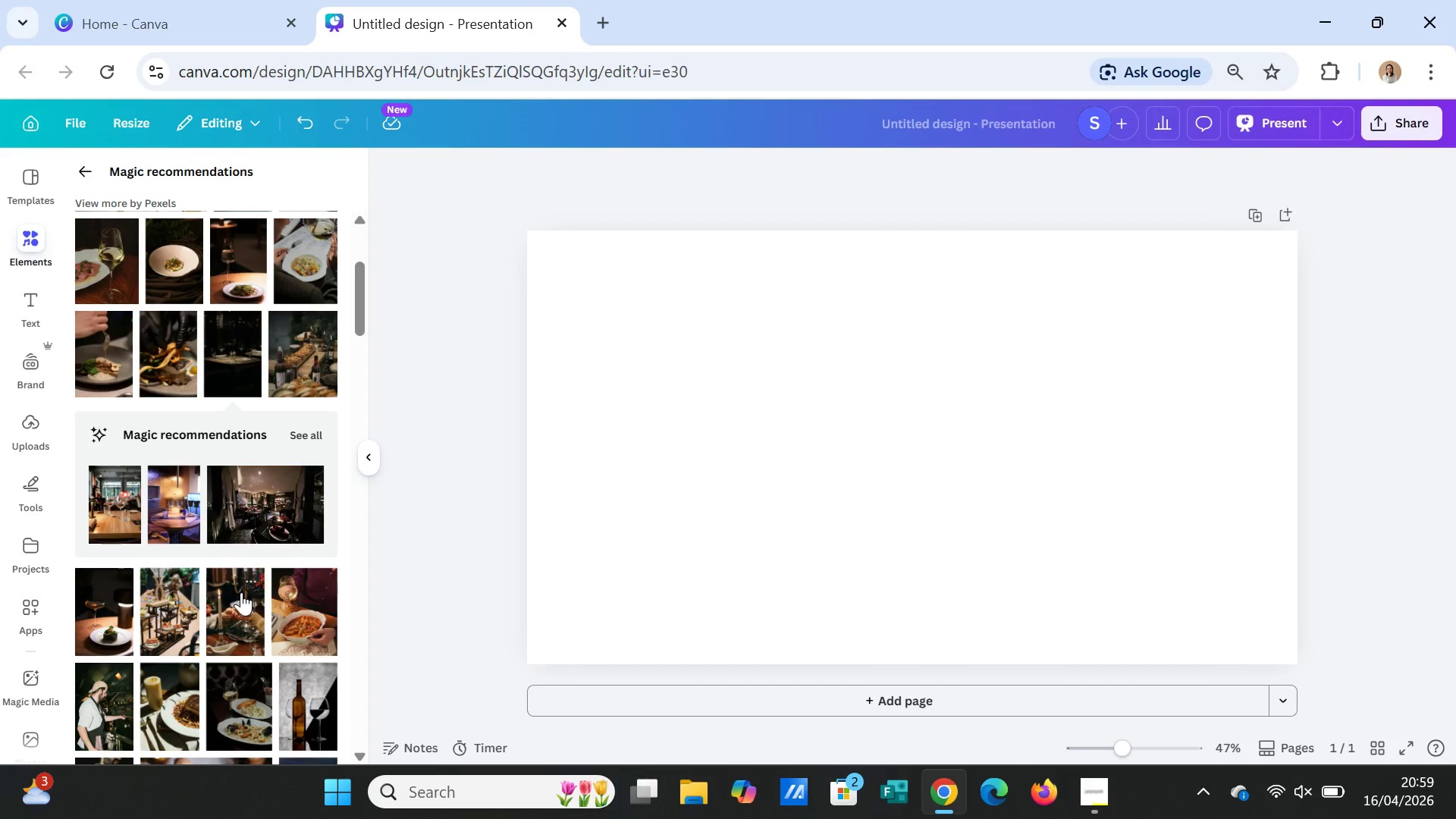 
scroll: coordinate [242, 598], scroll_direction: down, amount: 1.0
 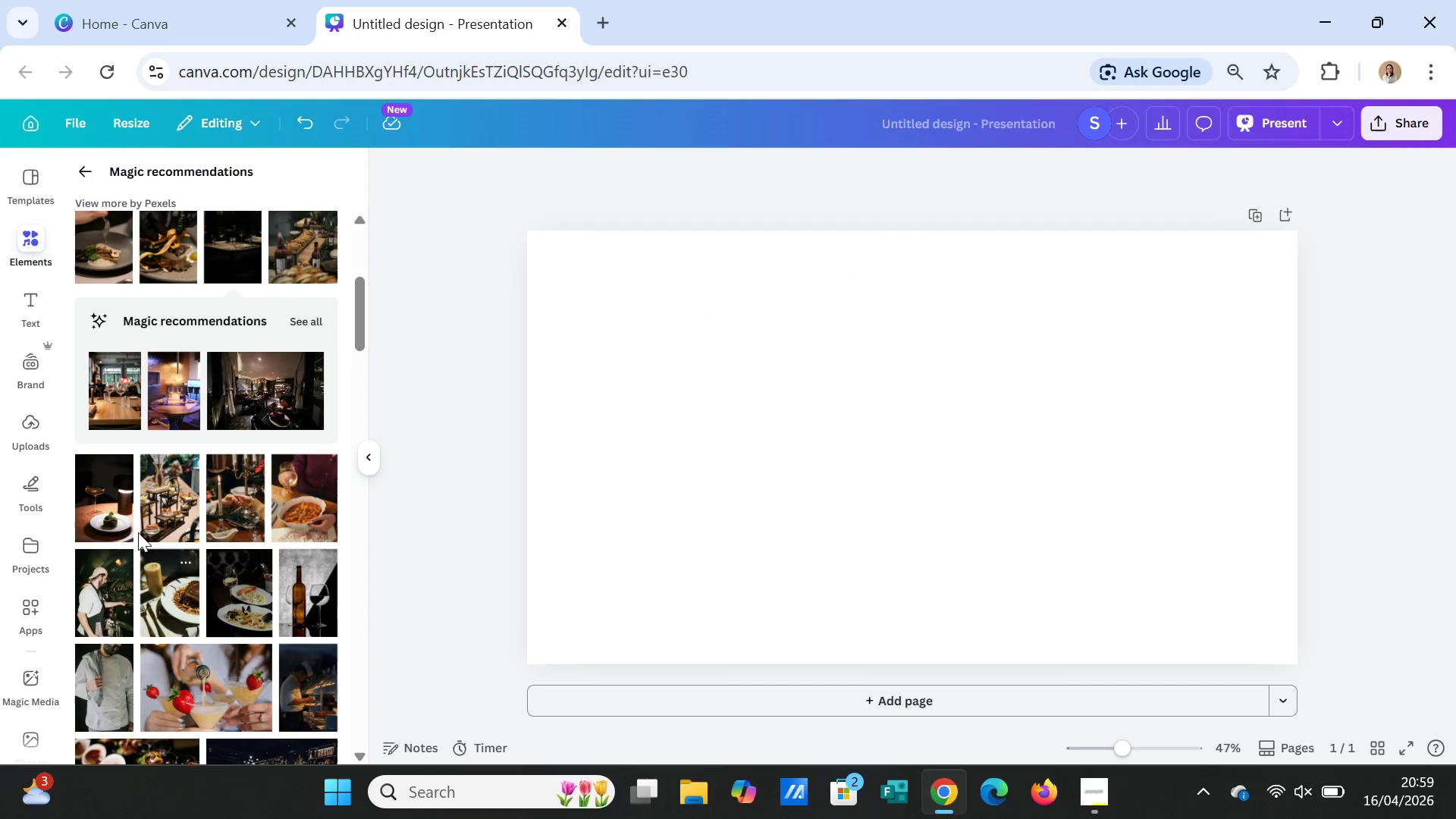 
left_click([104, 497])
 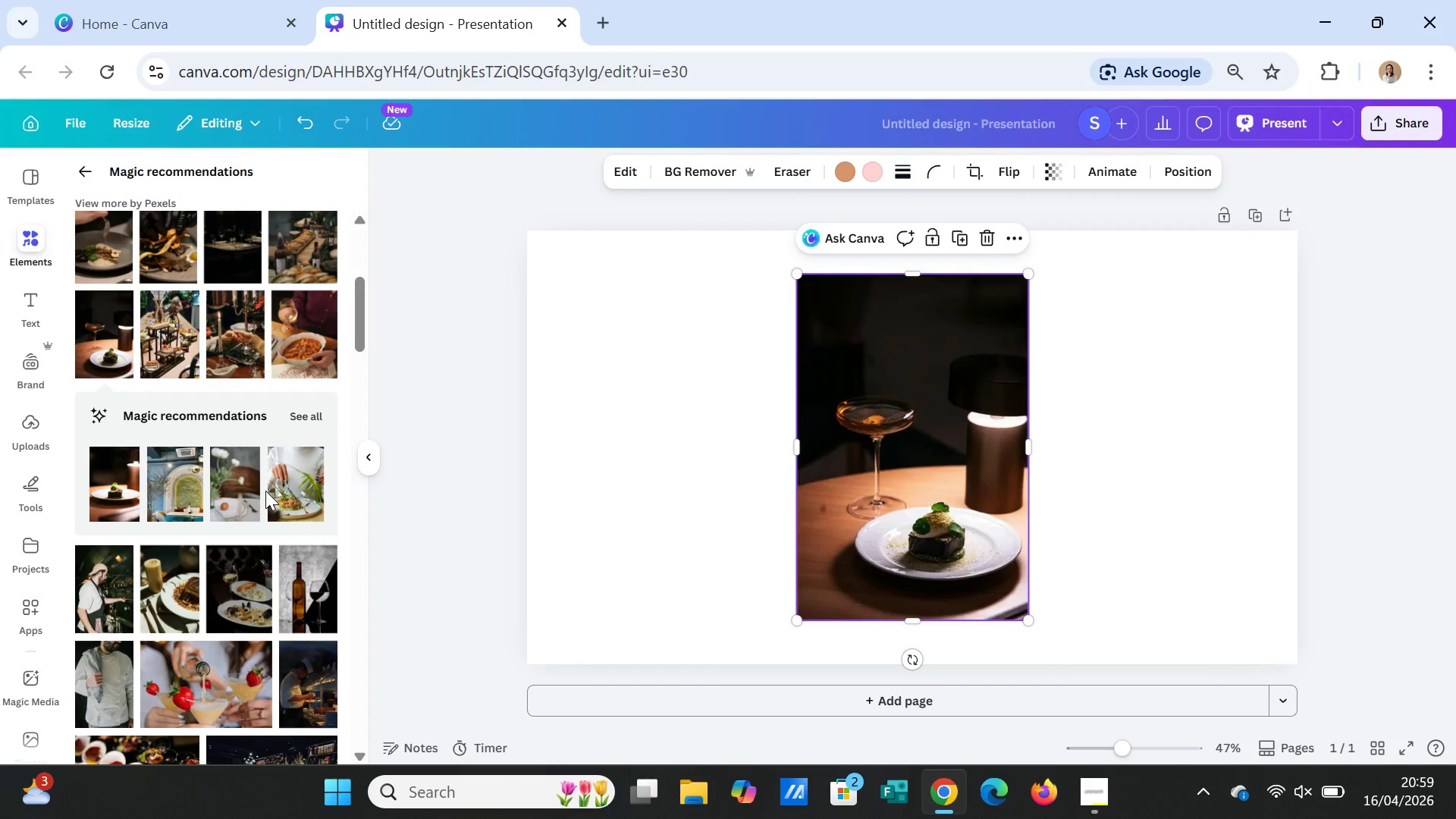 
key(Delete)
 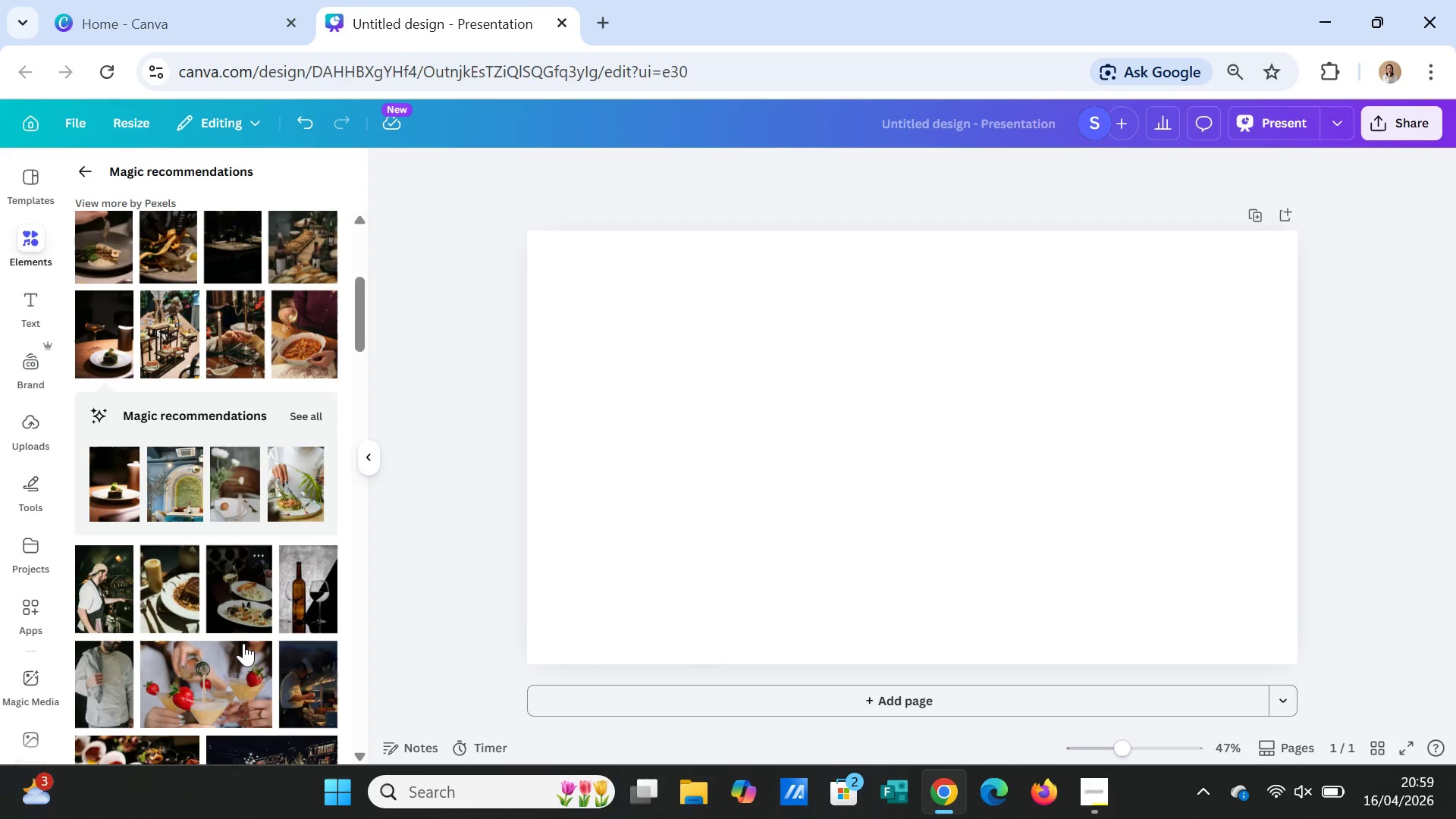 
scroll: coordinate [243, 643], scroll_direction: down, amount: 2.0
 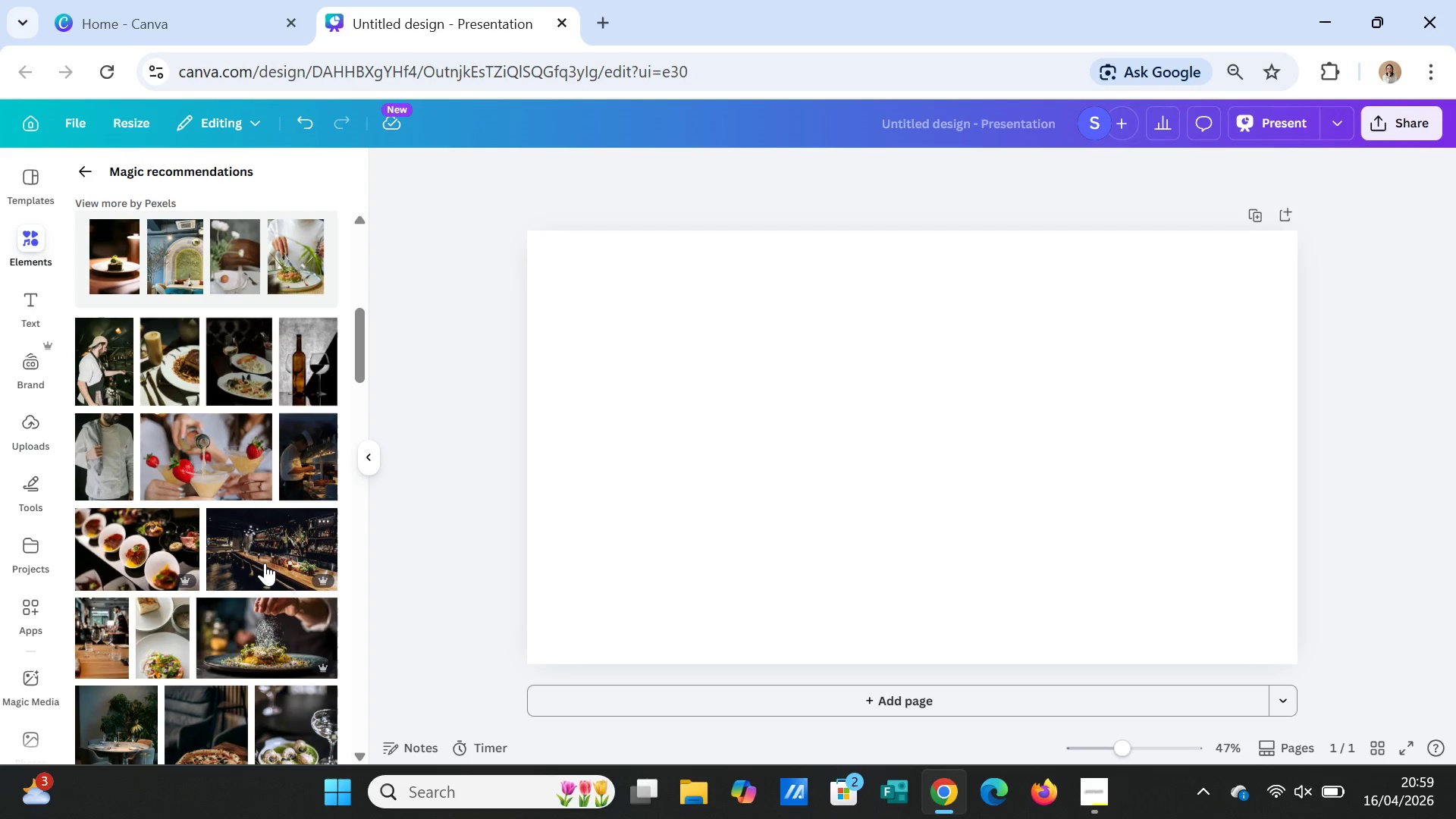 
left_click([265, 559])
 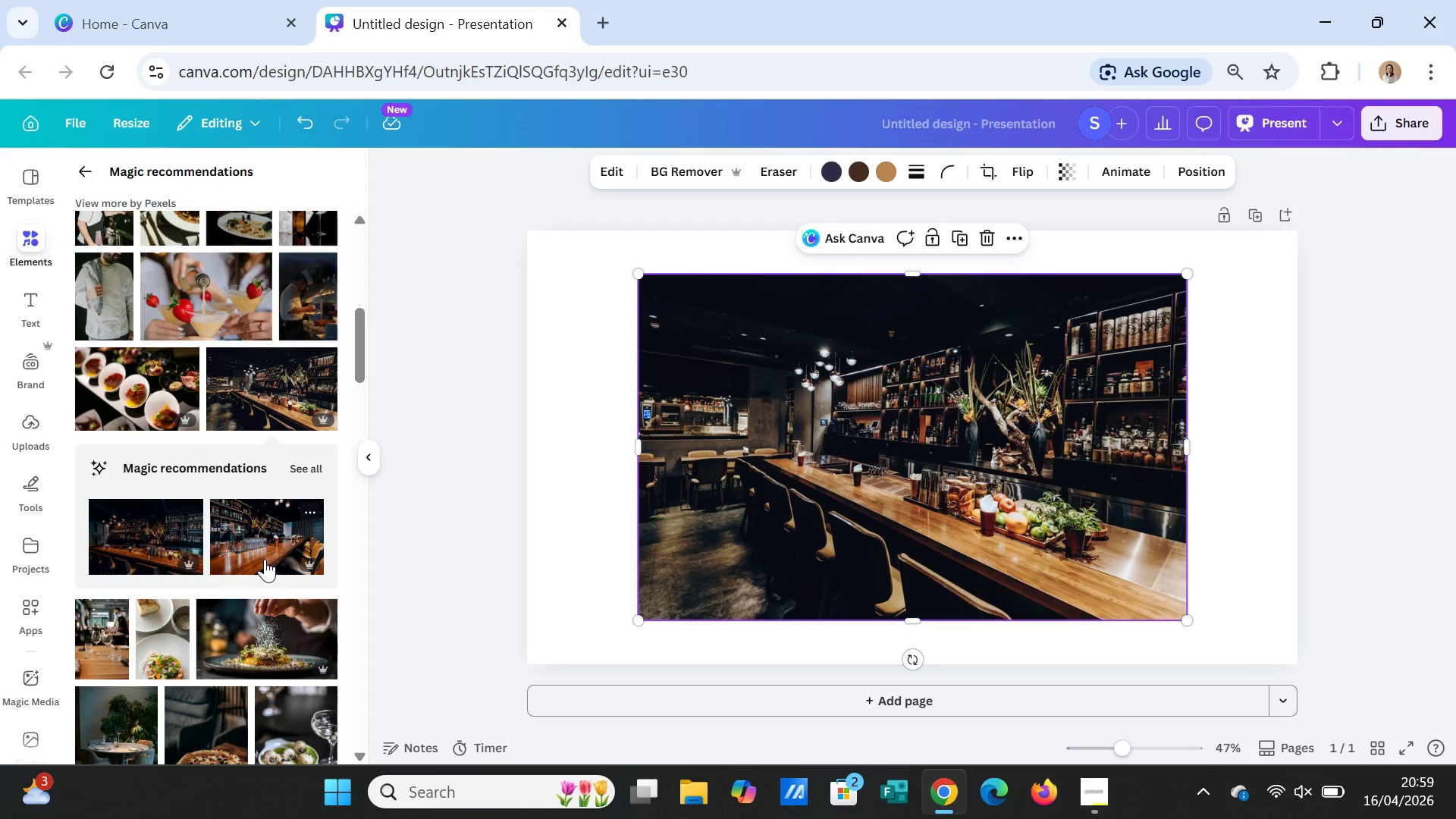 
key(Delete)
 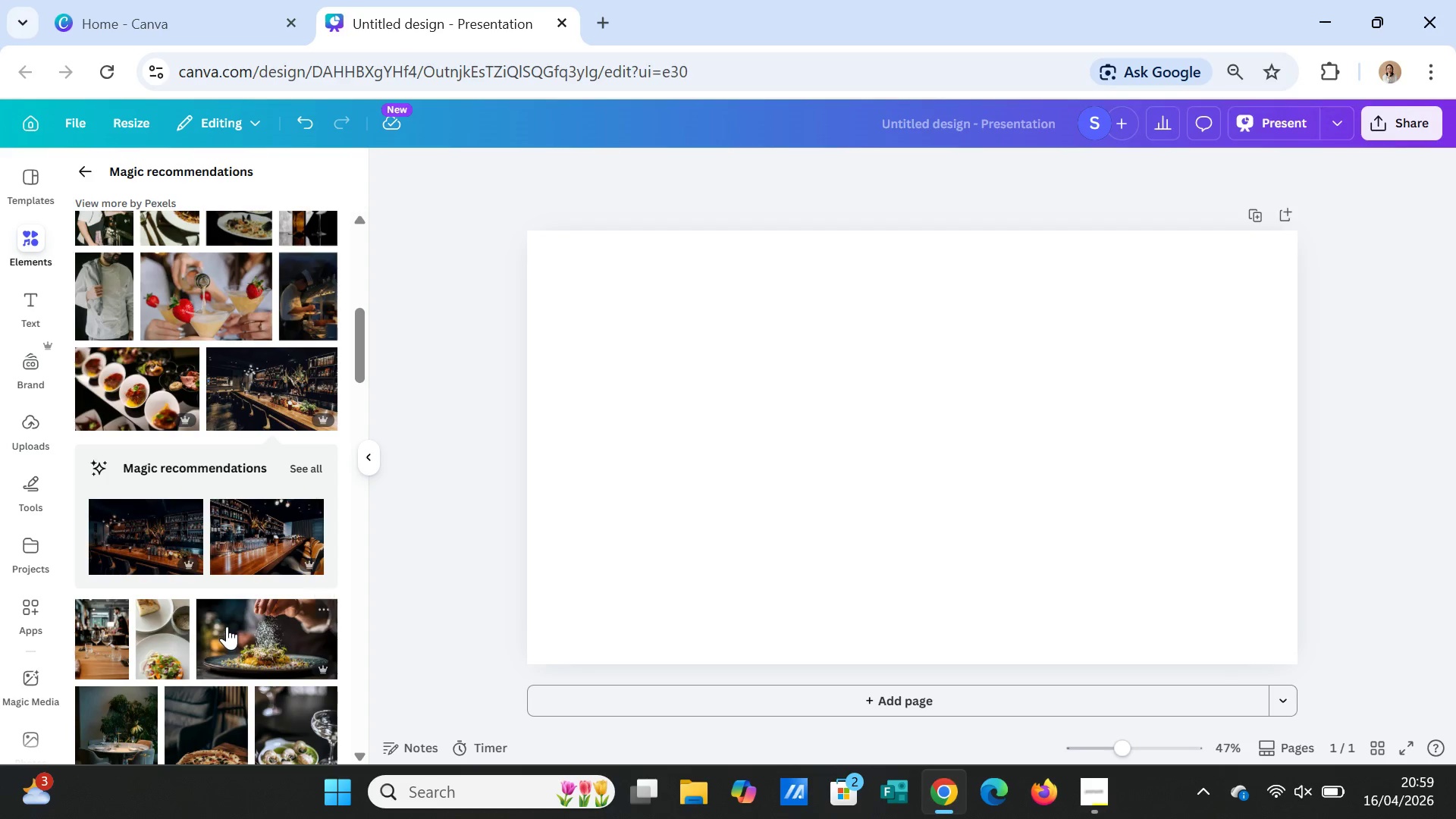 
scroll: coordinate [227, 629], scroll_direction: down, amount: 2.0
 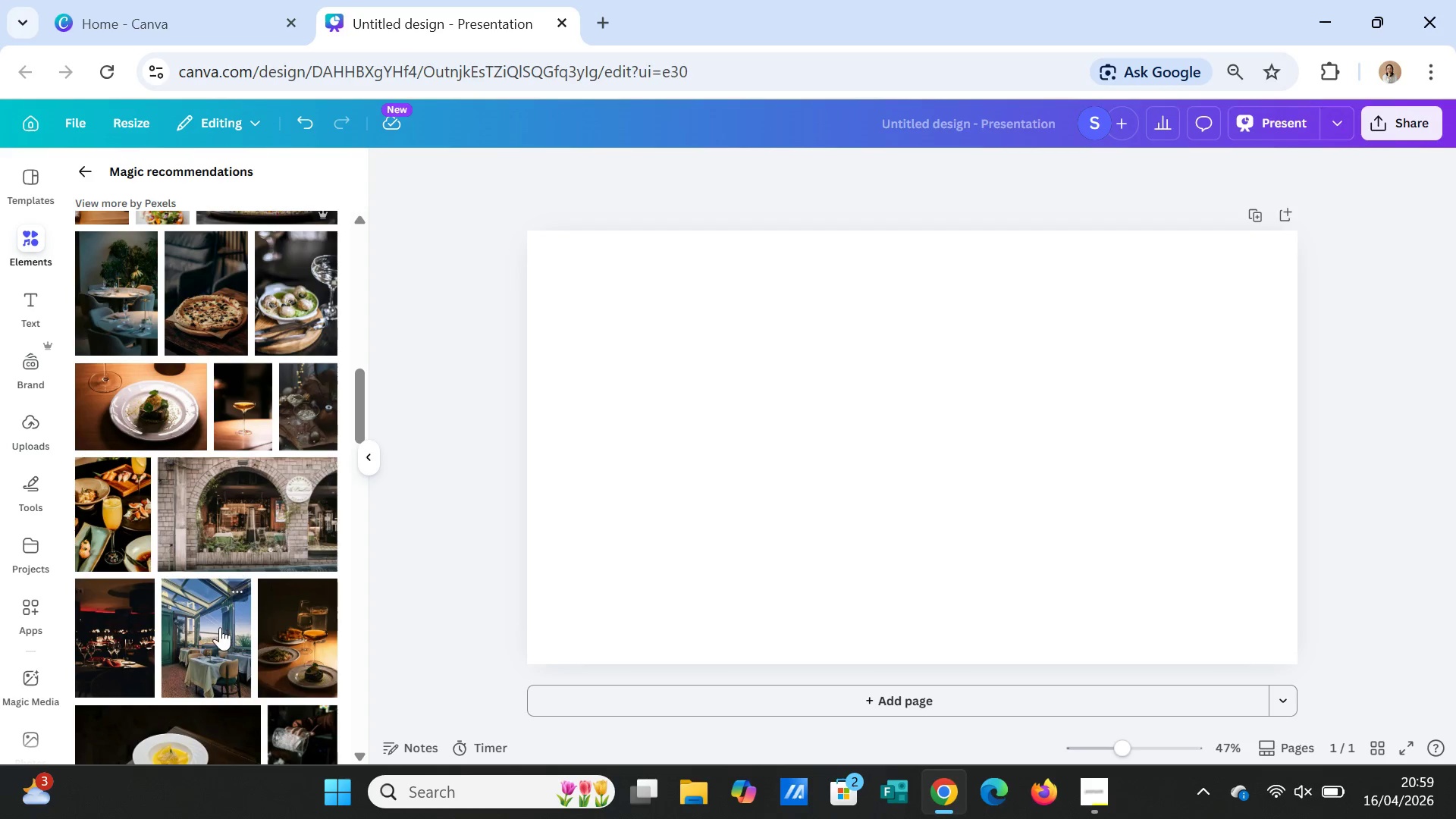 
left_click([128, 642])
 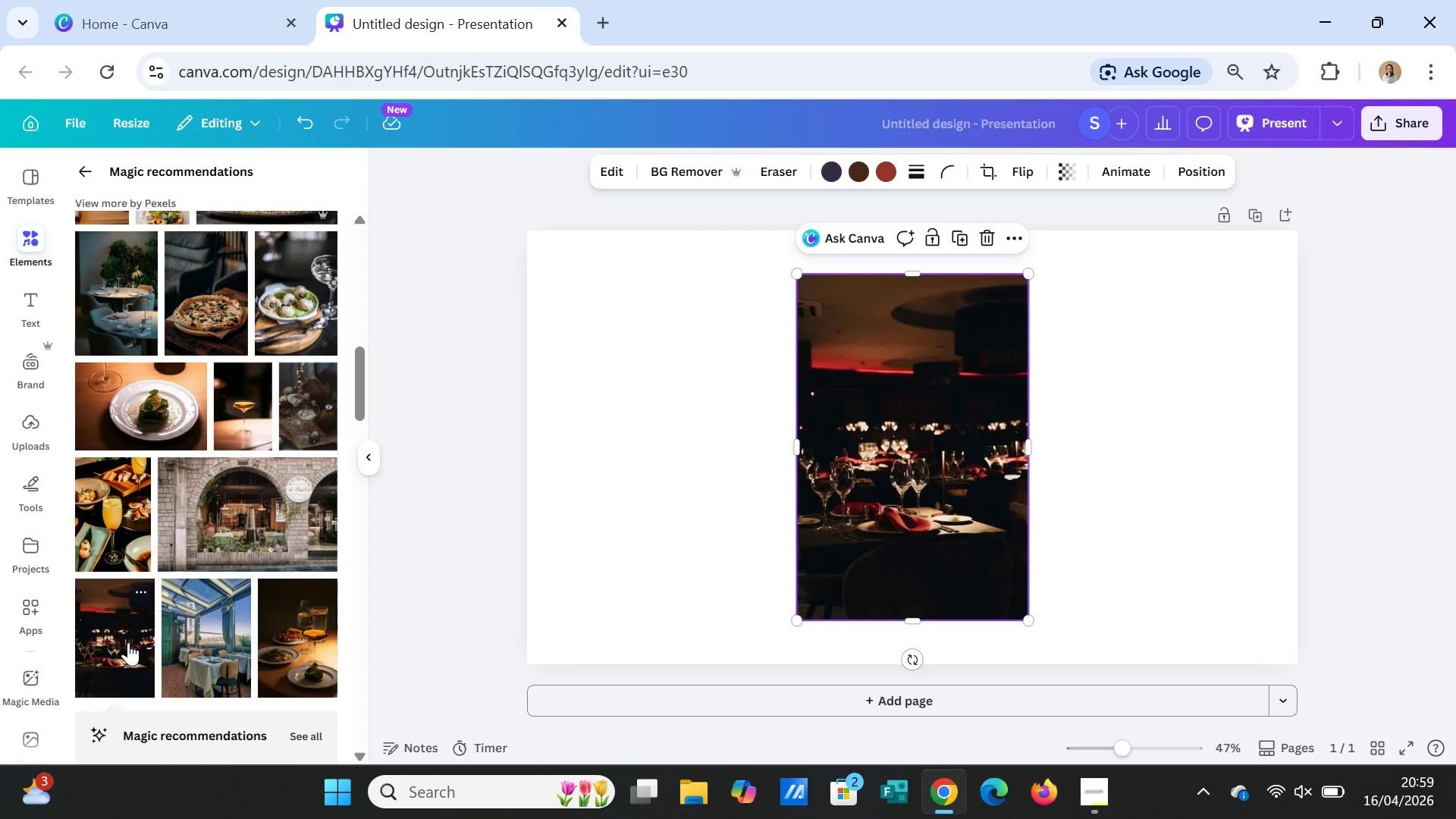 
key(Delete)
 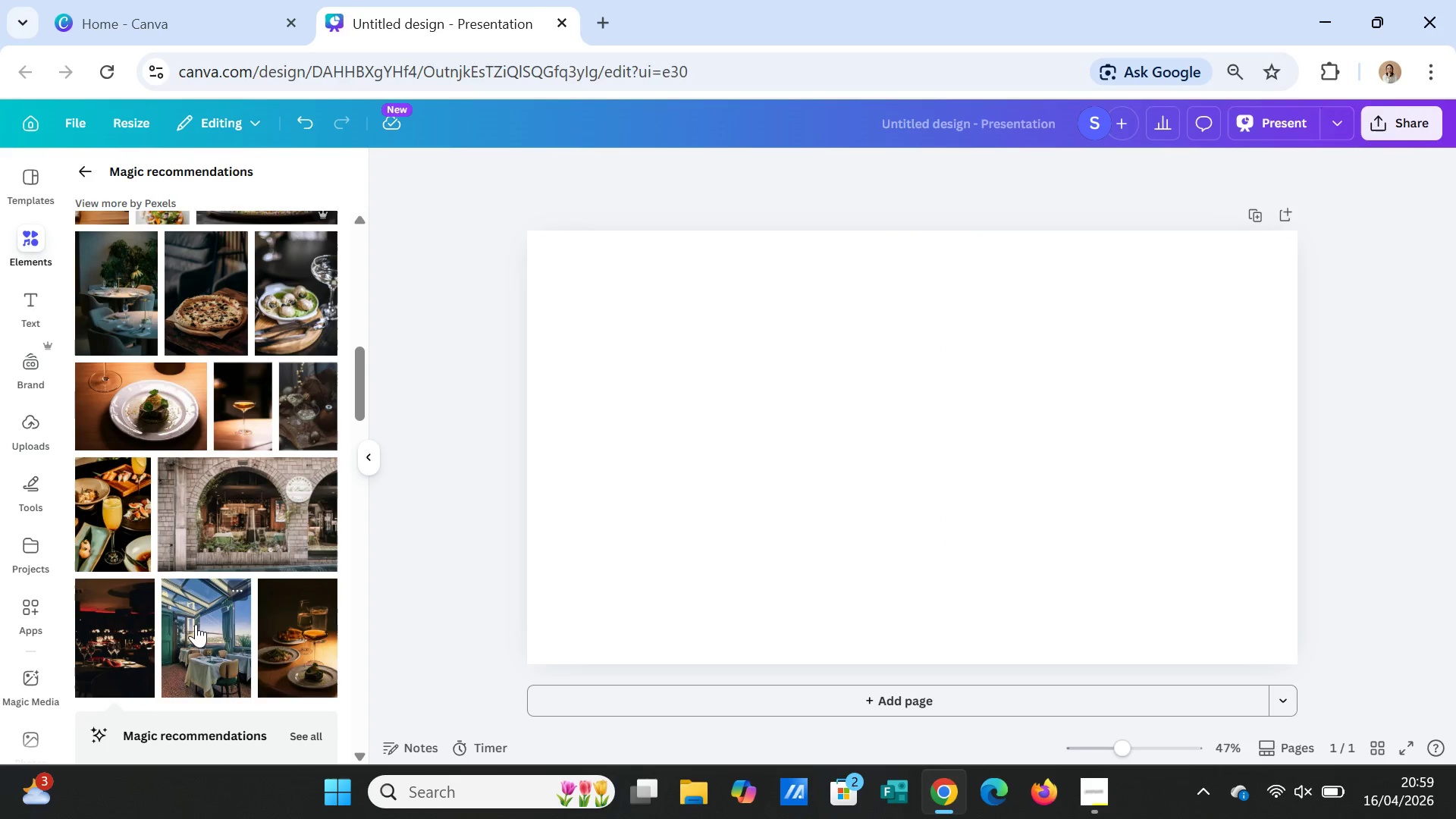 
scroll: coordinate [196, 624], scroll_direction: down, amount: 1.0
 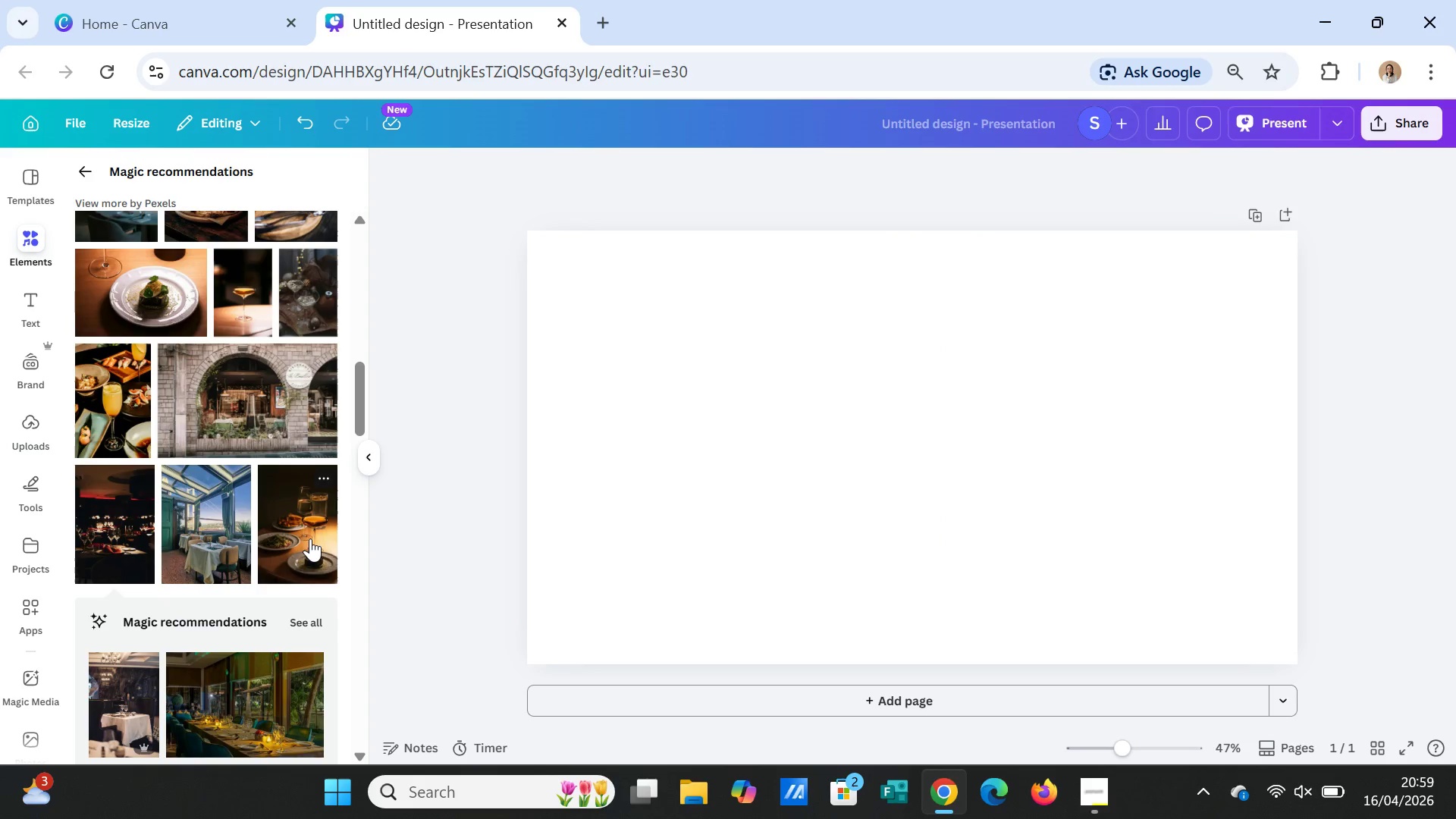 
left_click([310, 538])
 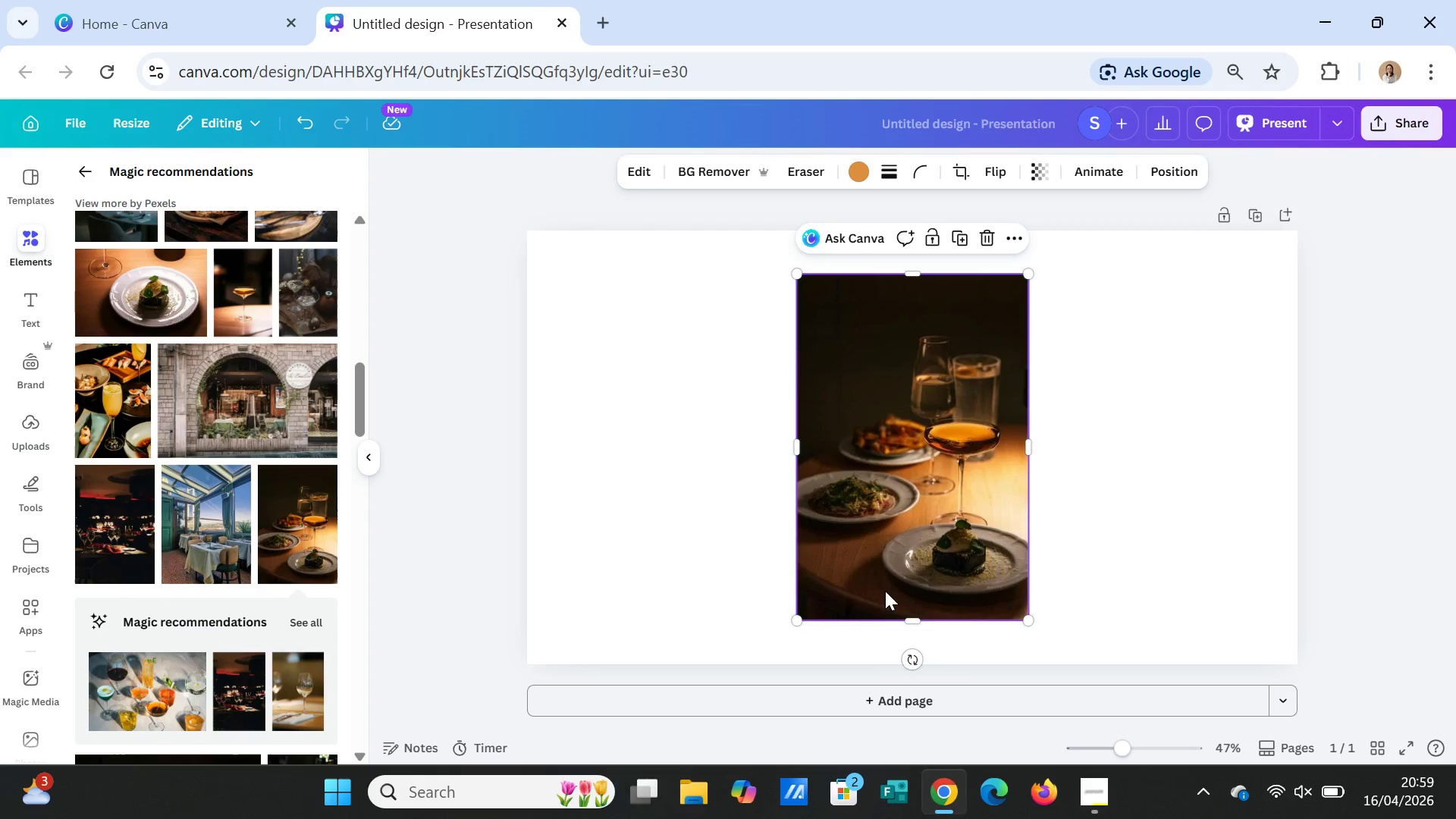 
wait(6.64)
 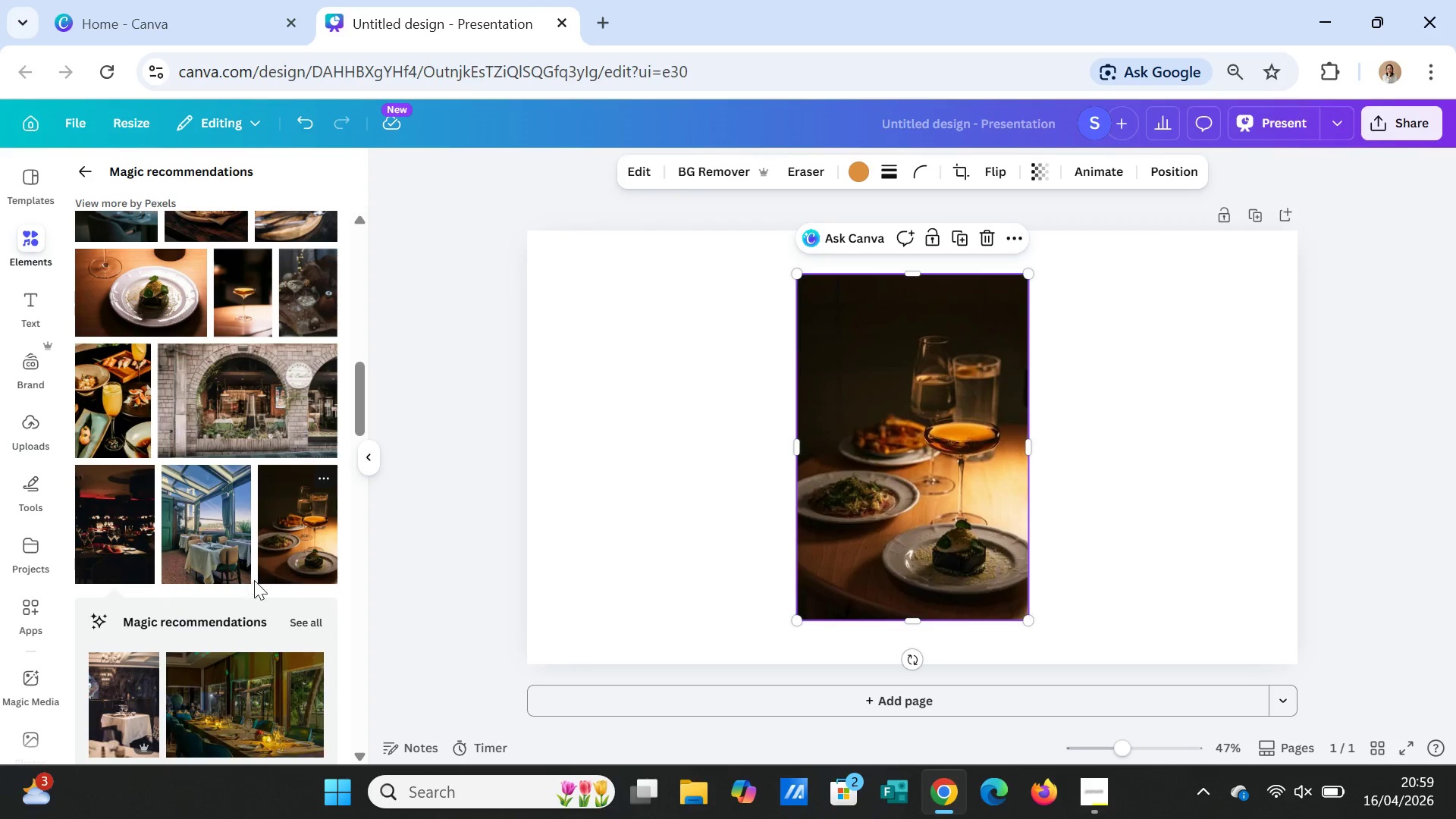 
left_click_drag(start_coordinate=[795, 442], to_coordinate=[711, 444])
 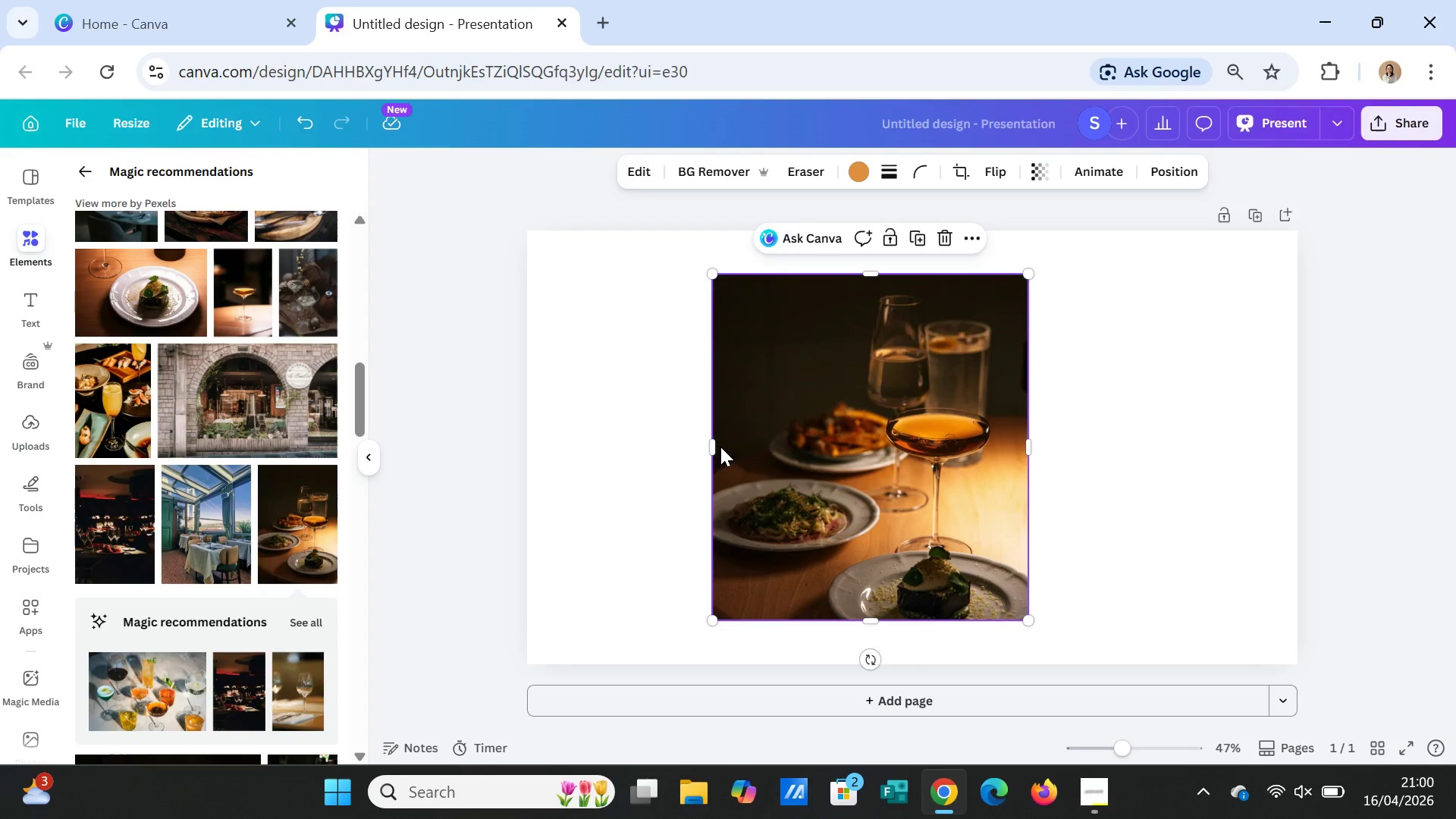 
key(Delete)
 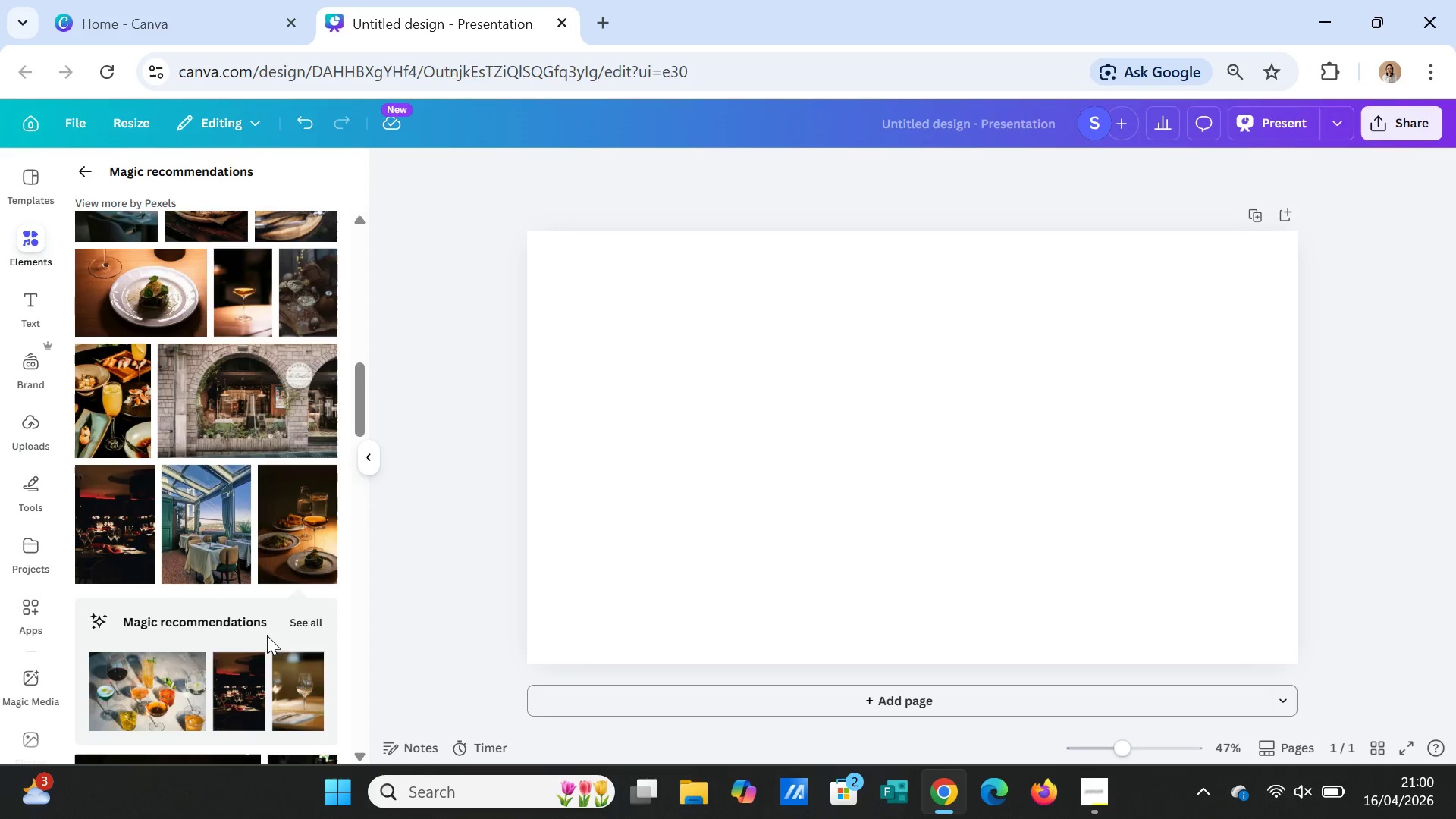 
scroll: coordinate [262, 642], scroll_direction: down, amount: 2.0
 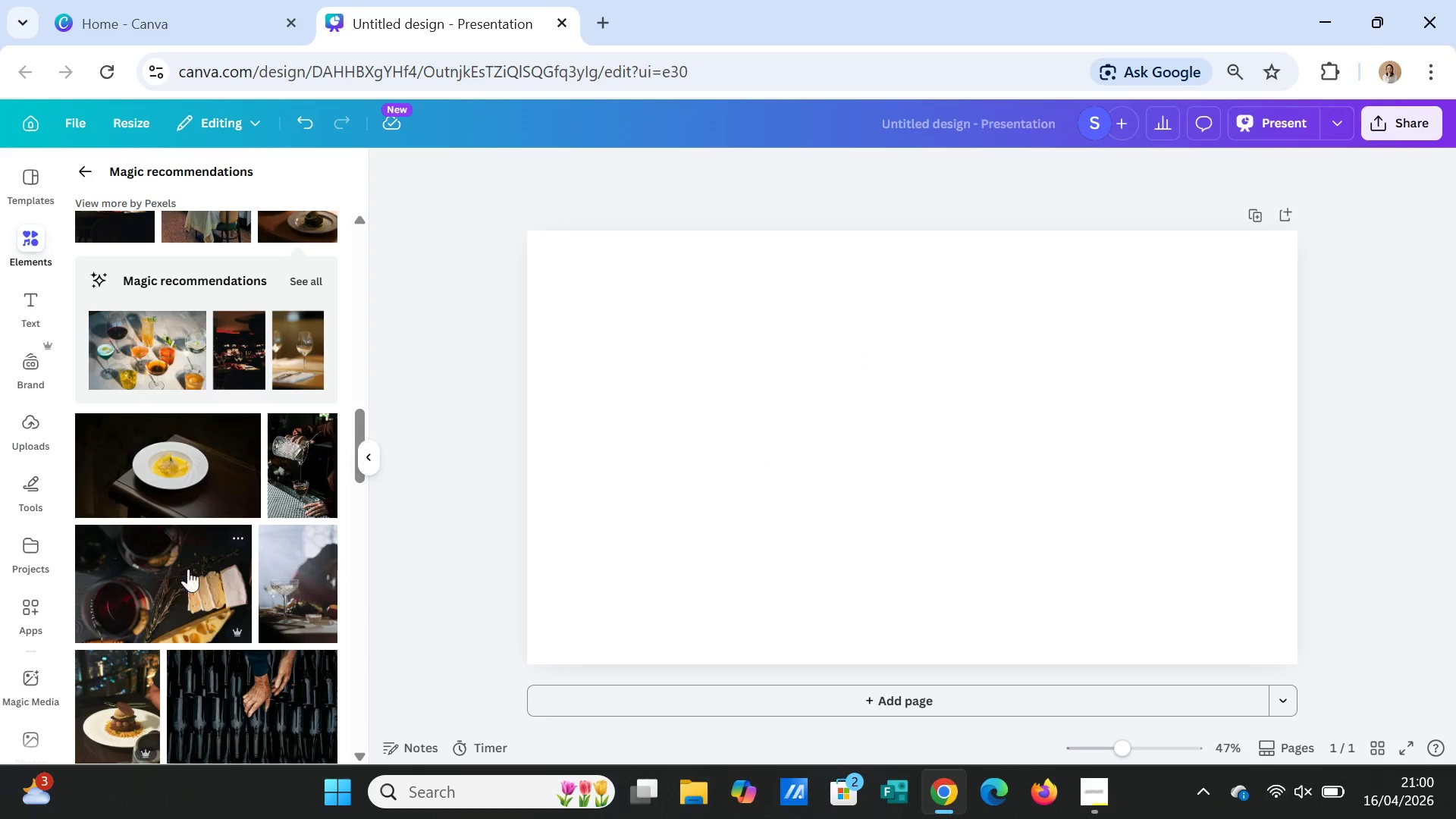 
left_click([165, 451])
 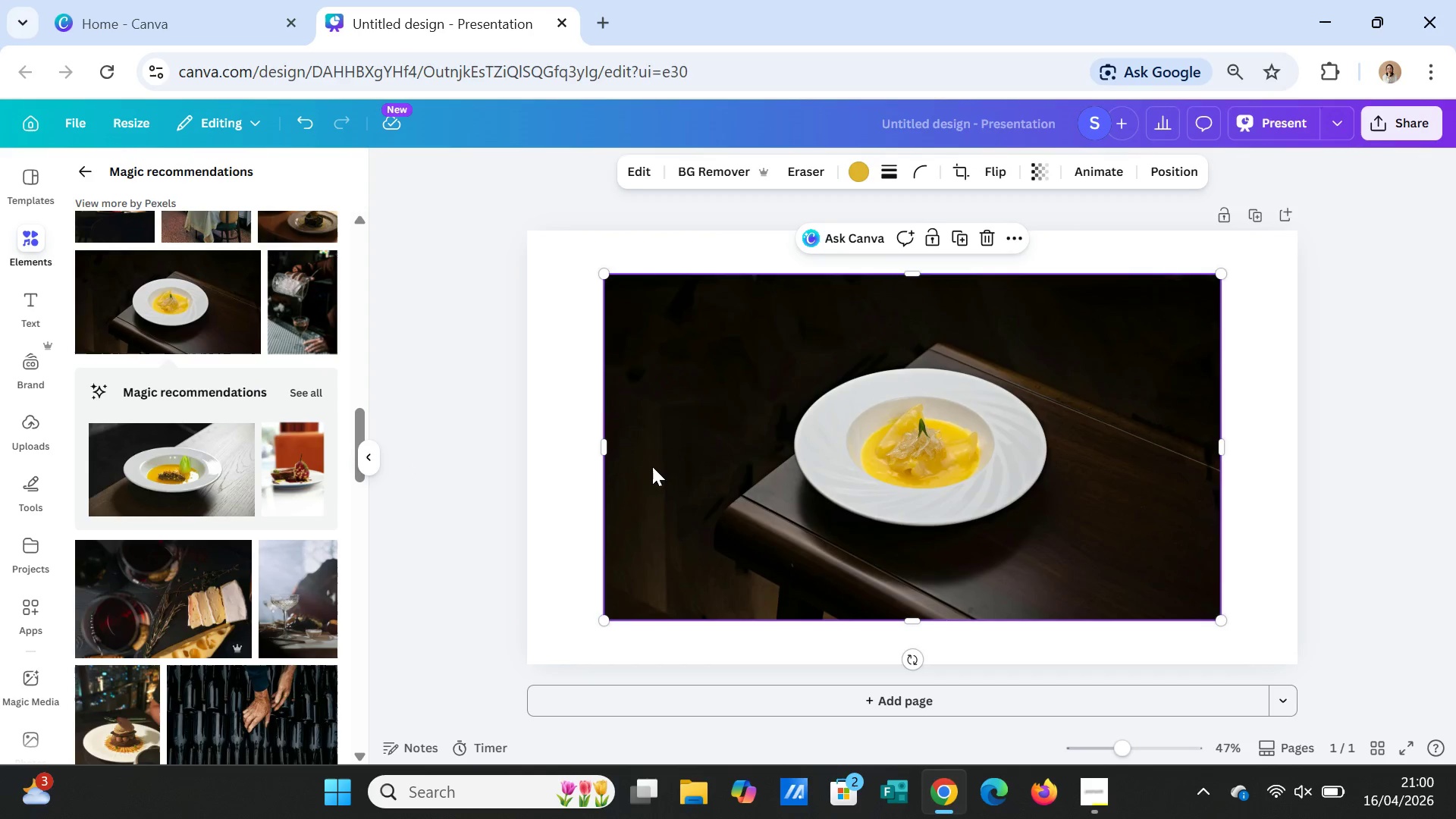 
left_click_drag(start_coordinate=[606, 452], to_coordinate=[529, 451])
 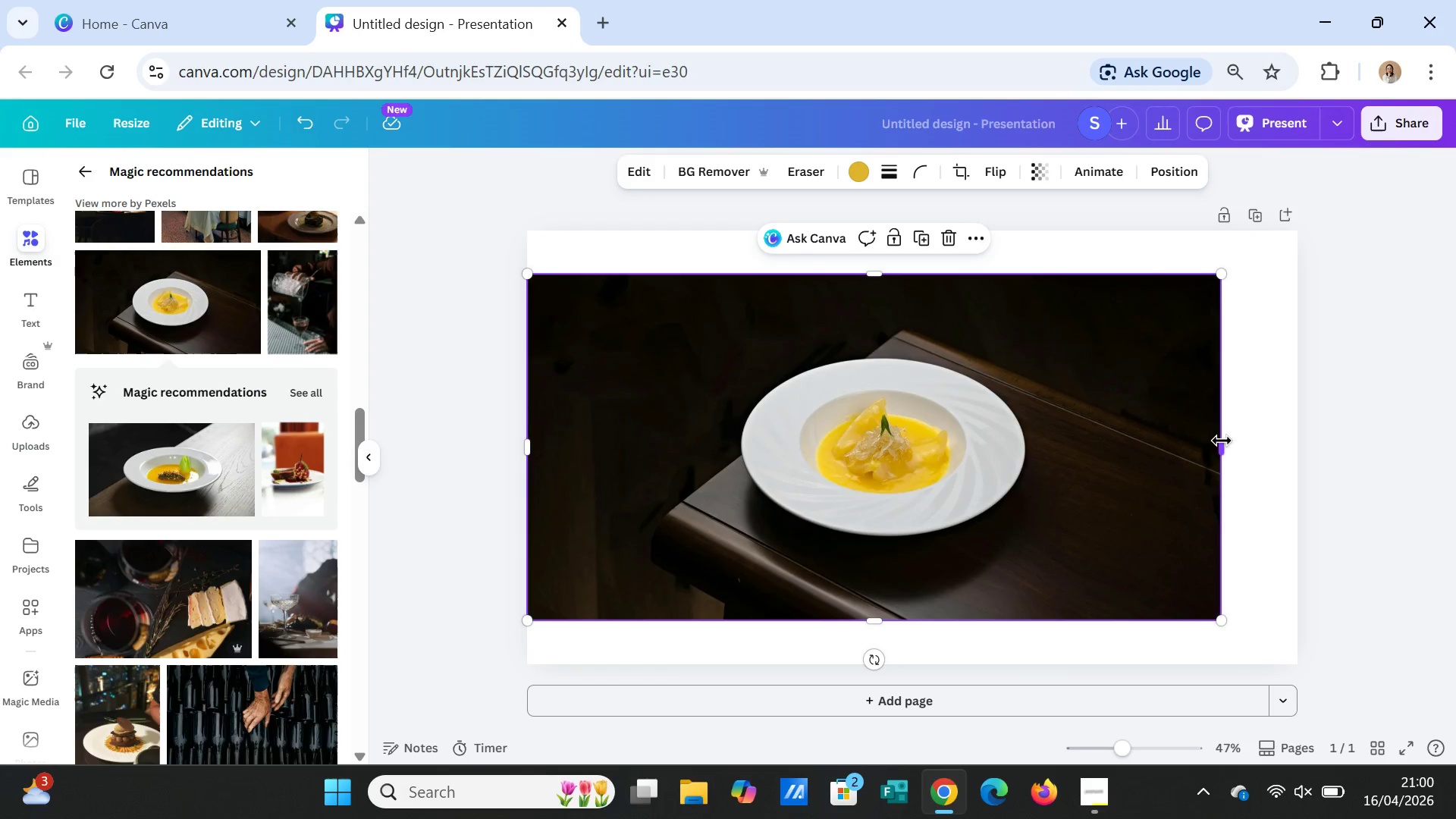 
left_click_drag(start_coordinate=[1224, 446], to_coordinate=[1300, 444])
 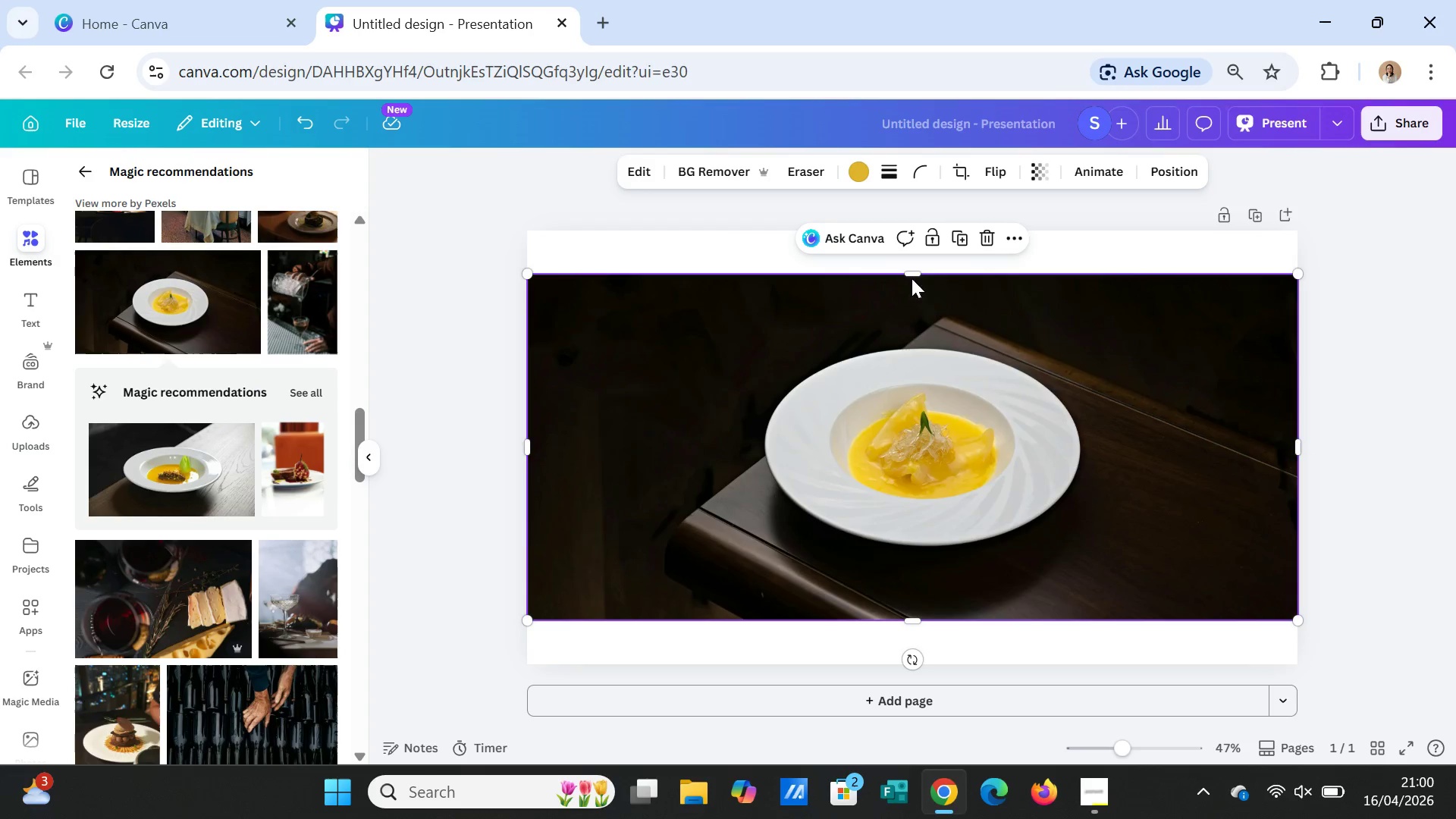 
left_click_drag(start_coordinate=[912, 272], to_coordinate=[901, 227])
 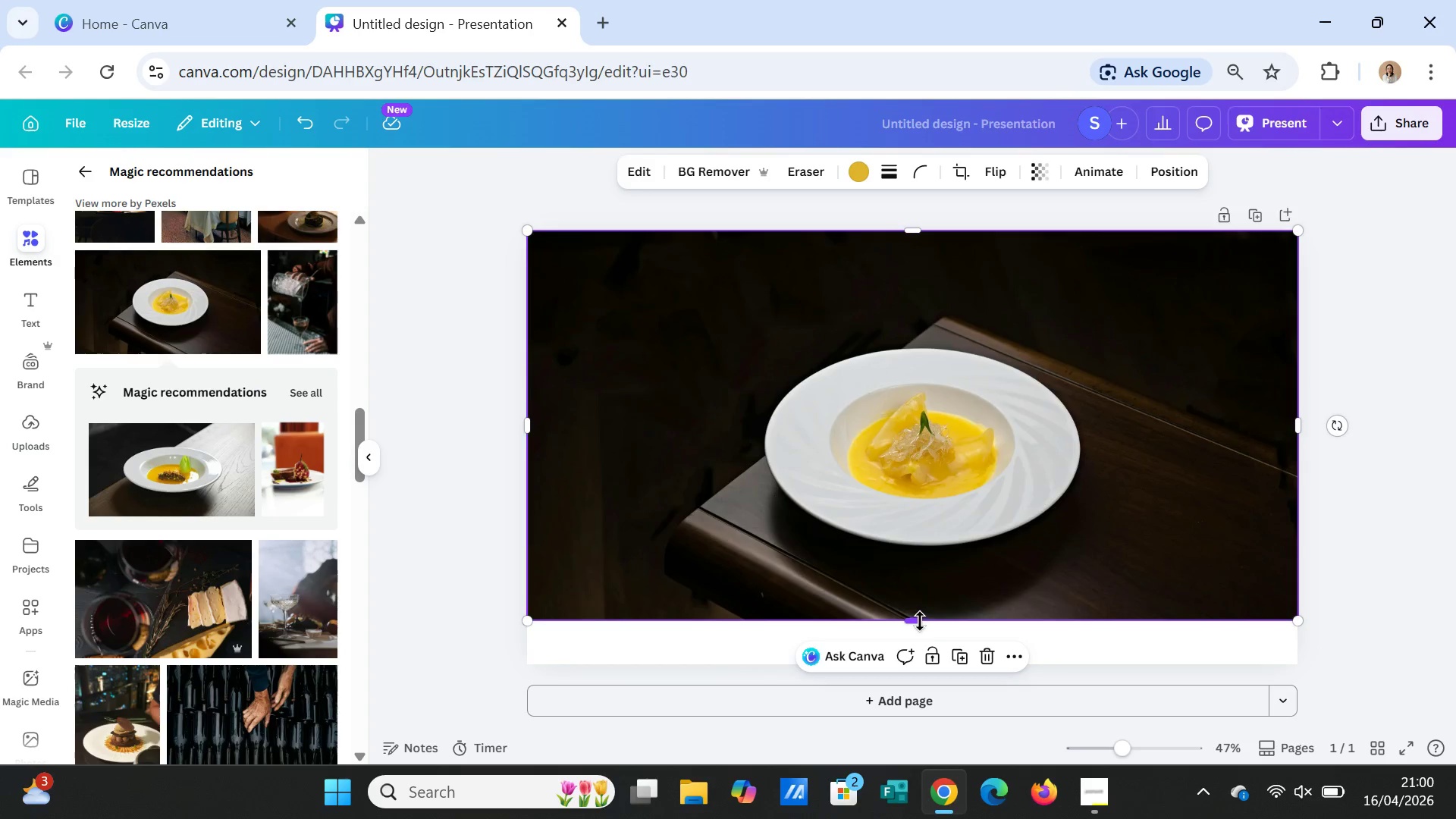 
left_click_drag(start_coordinate=[915, 623], to_coordinate=[918, 664])
 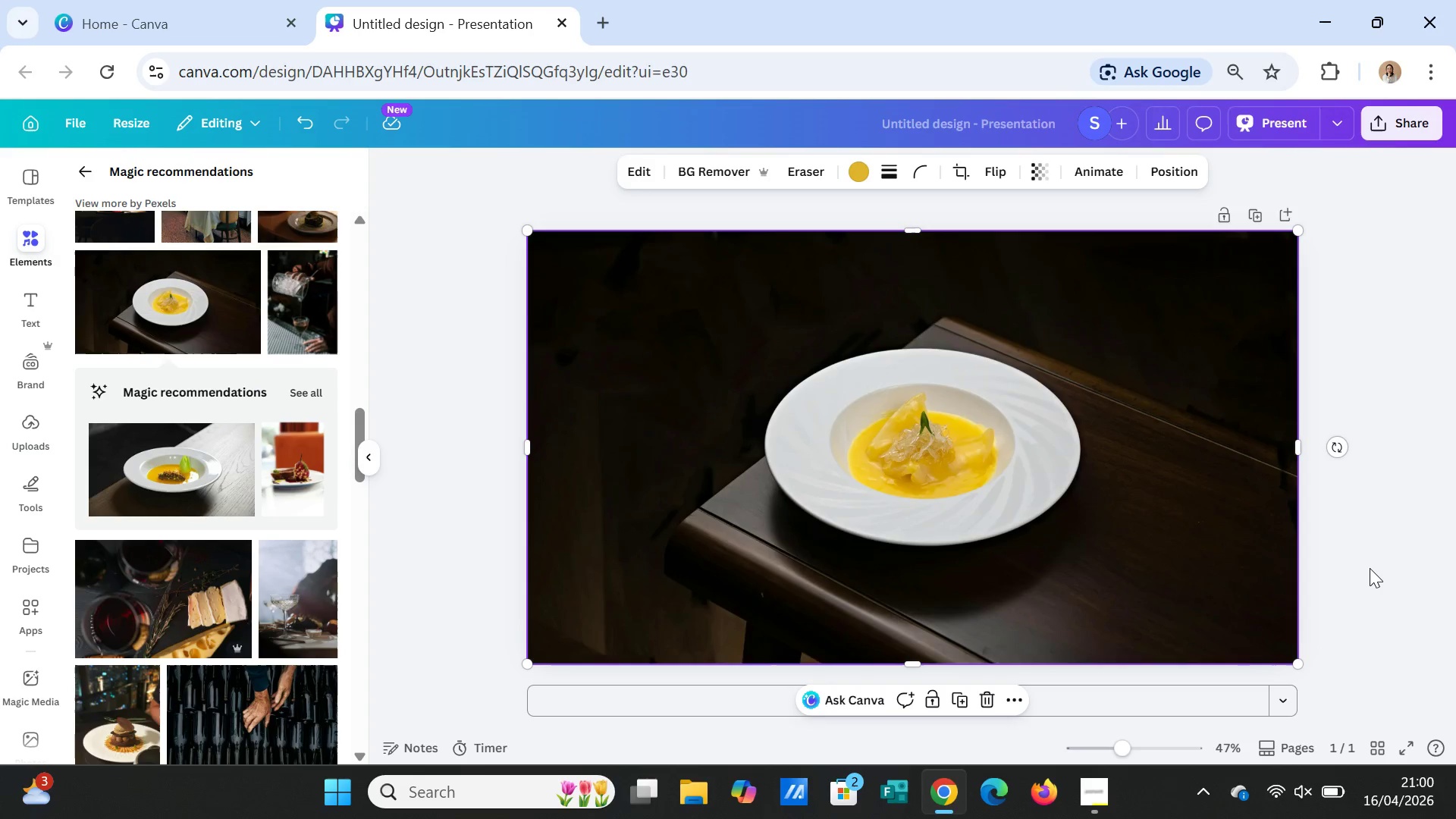 
left_click([1369, 568])
 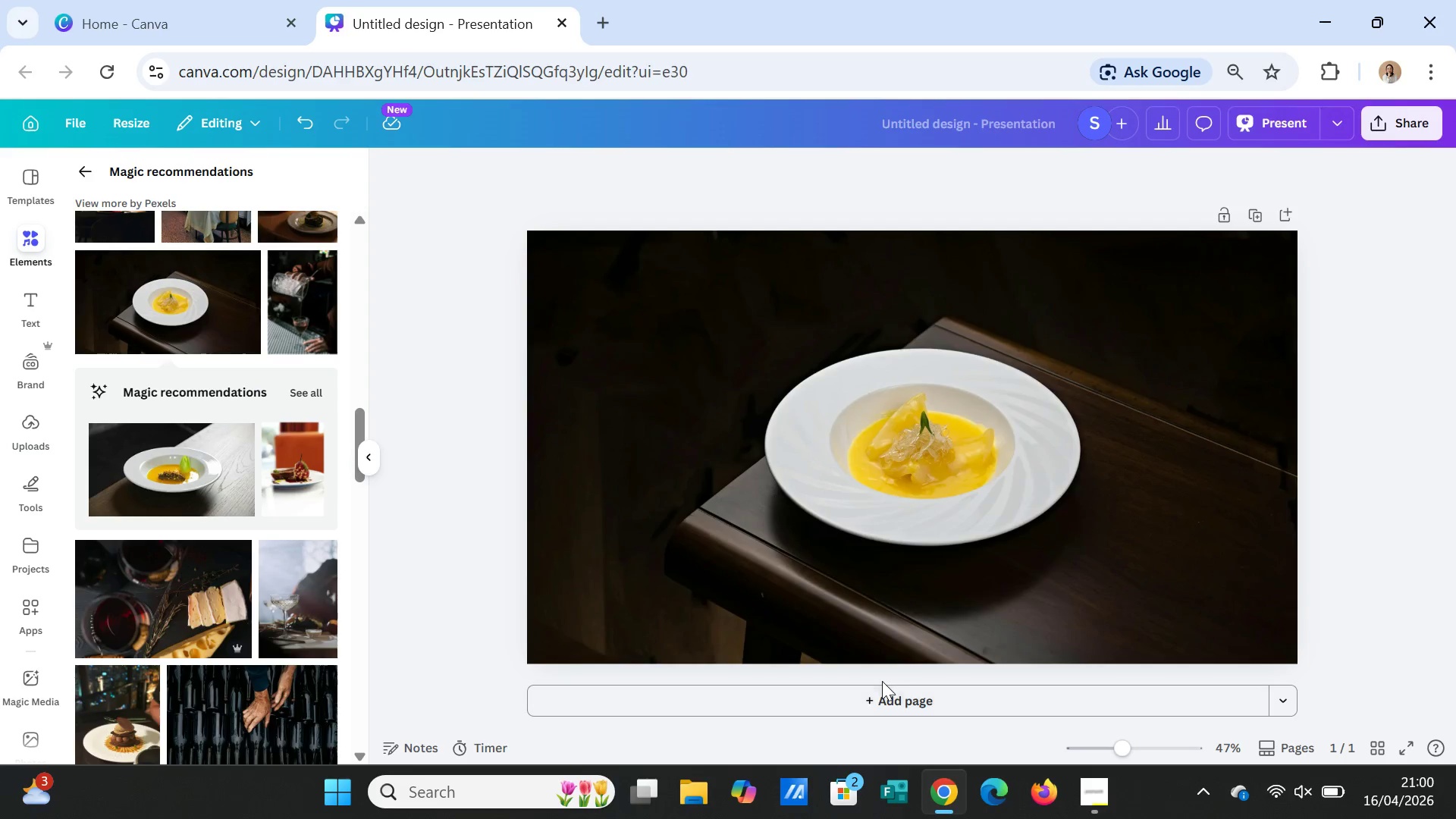 
wait(5.28)
 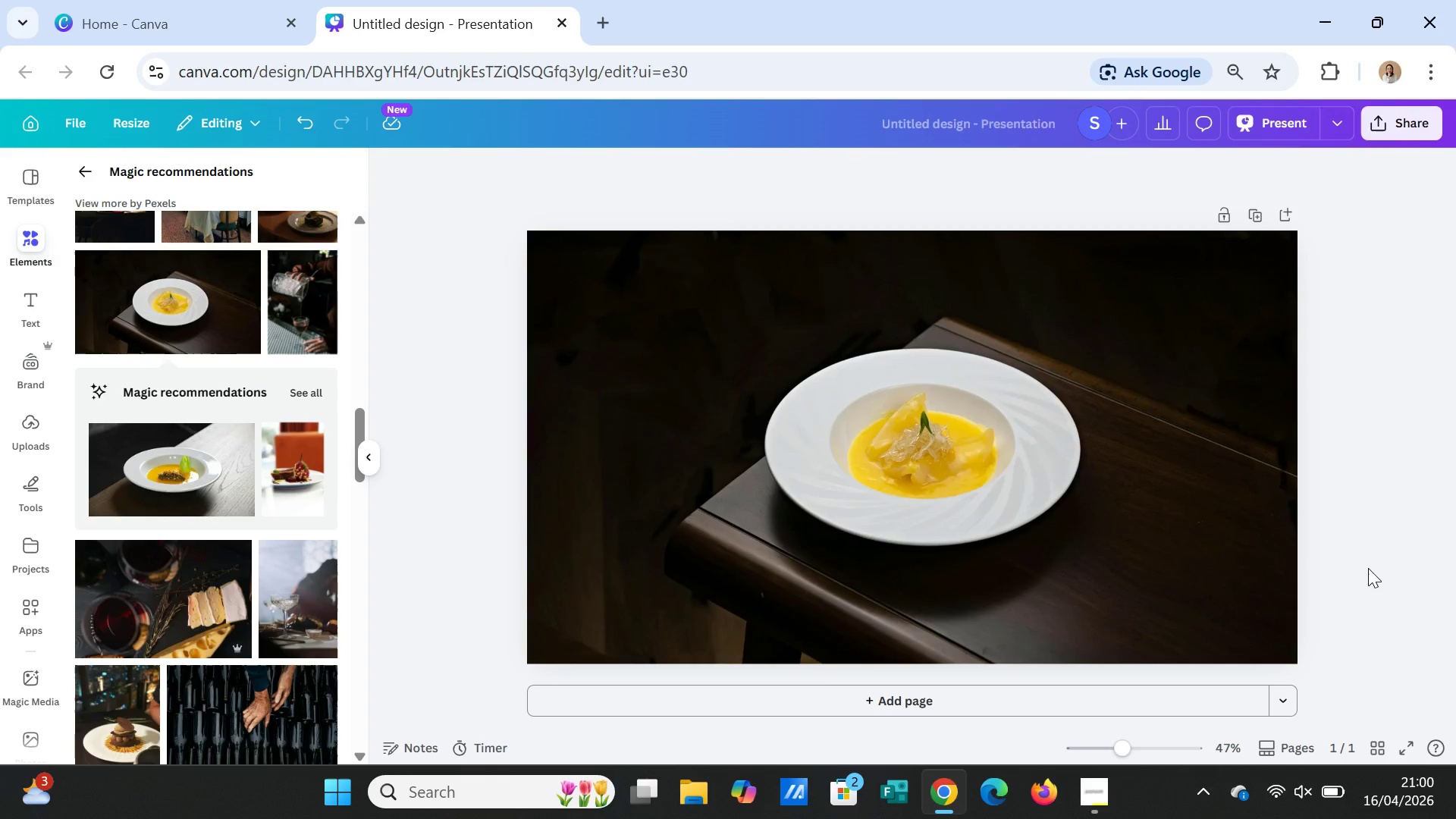 
left_click([135, 589])
 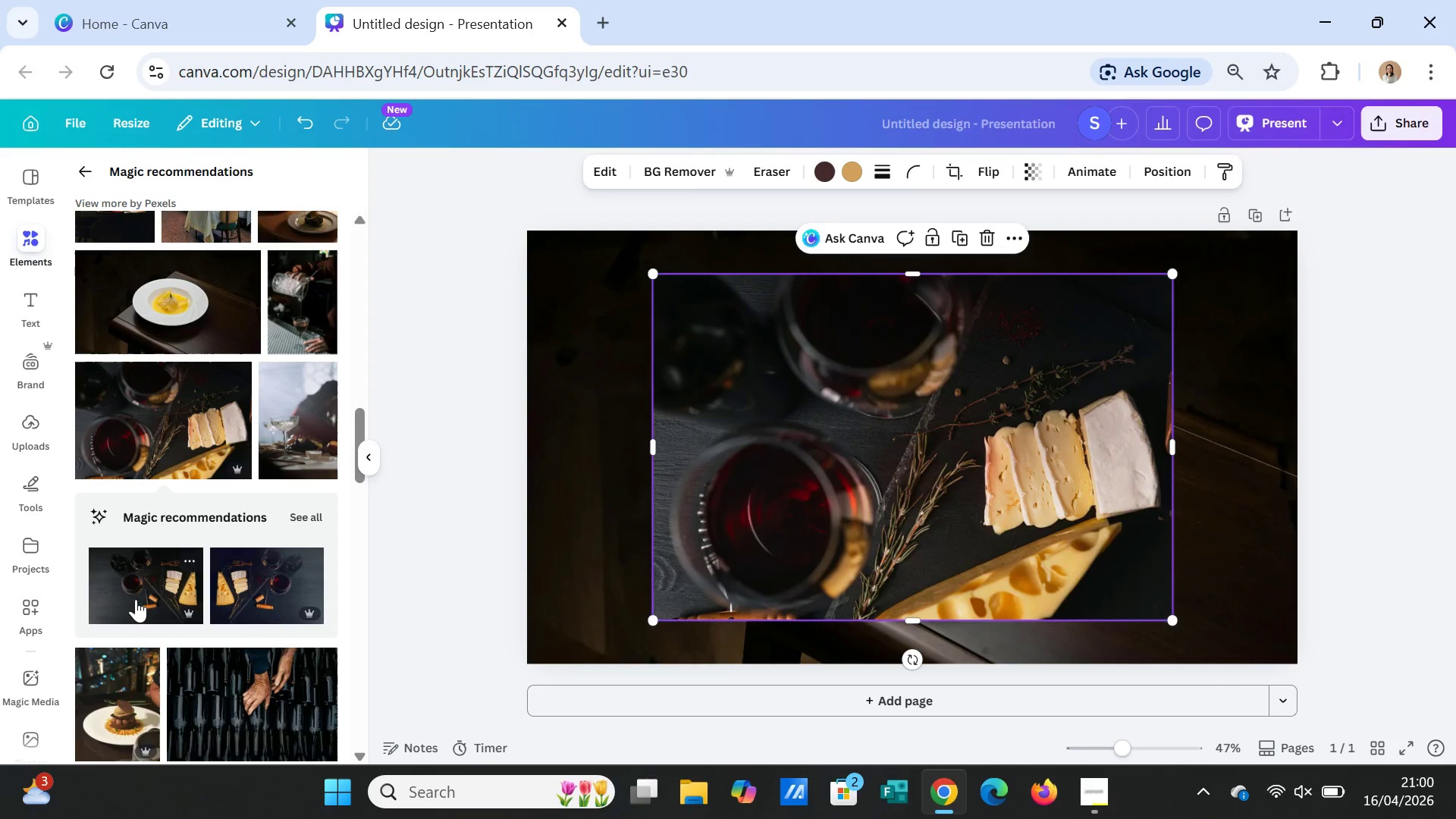 
key(Delete)
 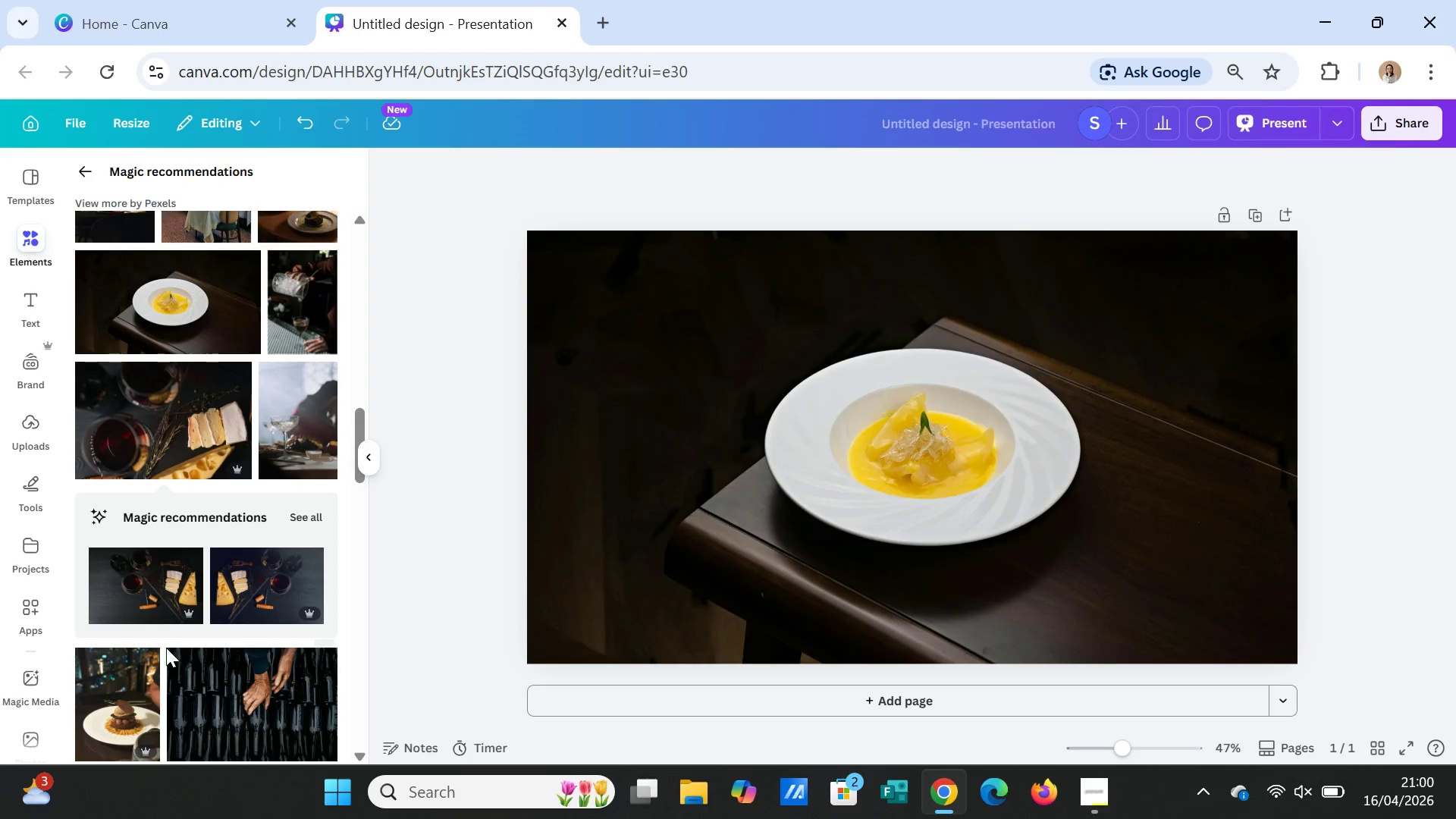 
scroll: coordinate [208, 701], scroll_direction: down, amount: 3.0
 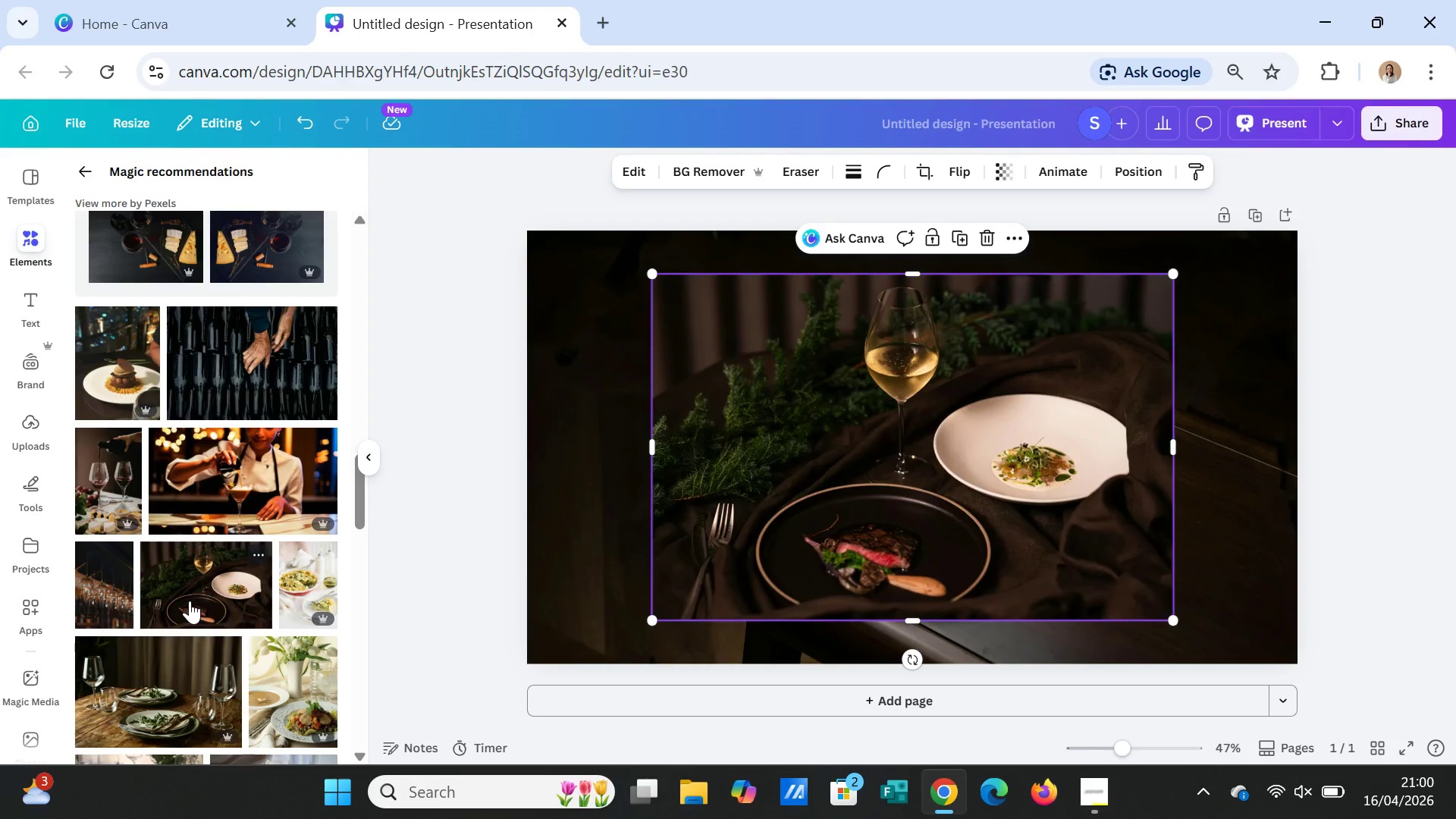 
key(Delete)
 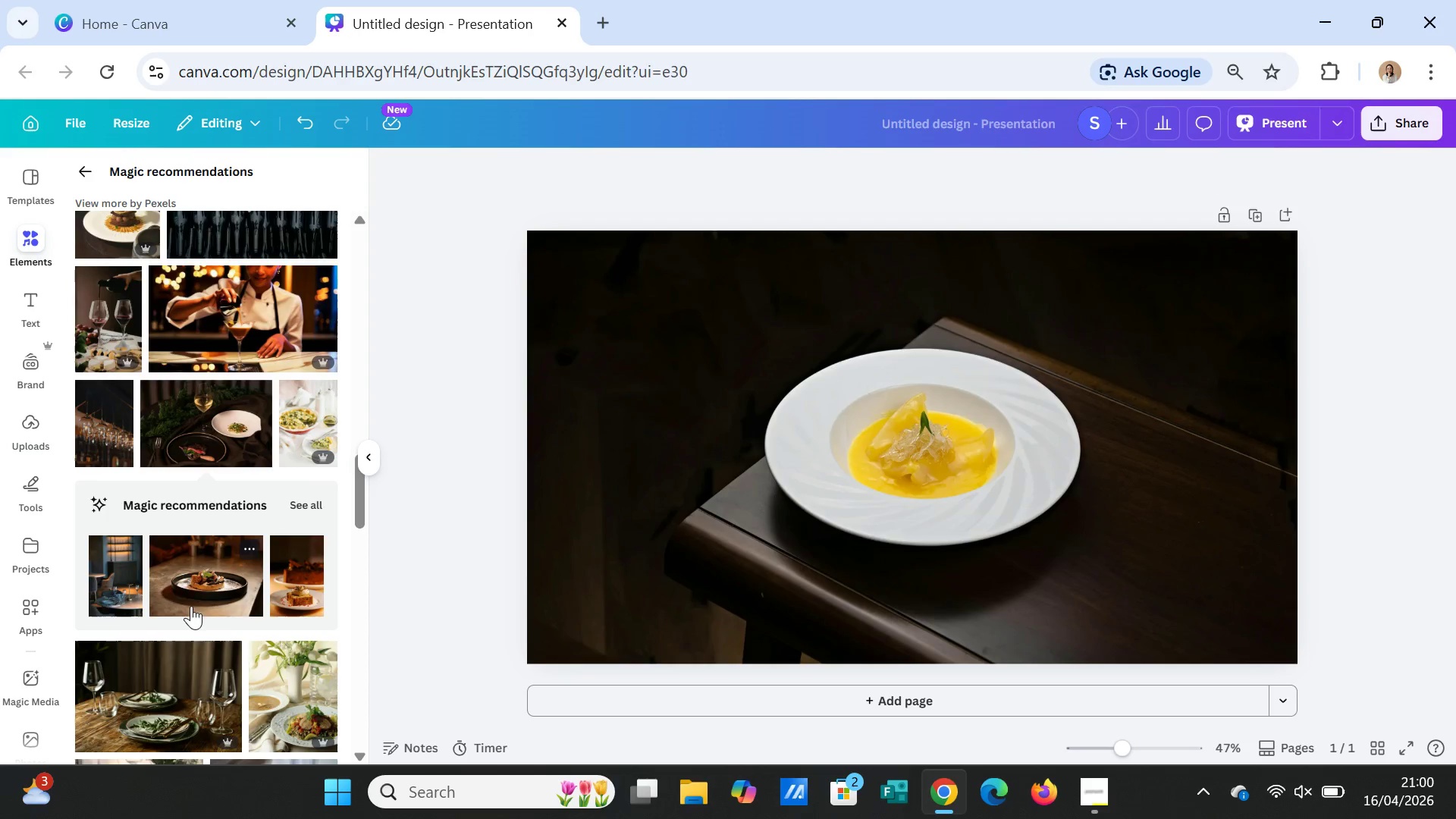 
scroll: coordinate [197, 613], scroll_direction: down, amount: 4.0
 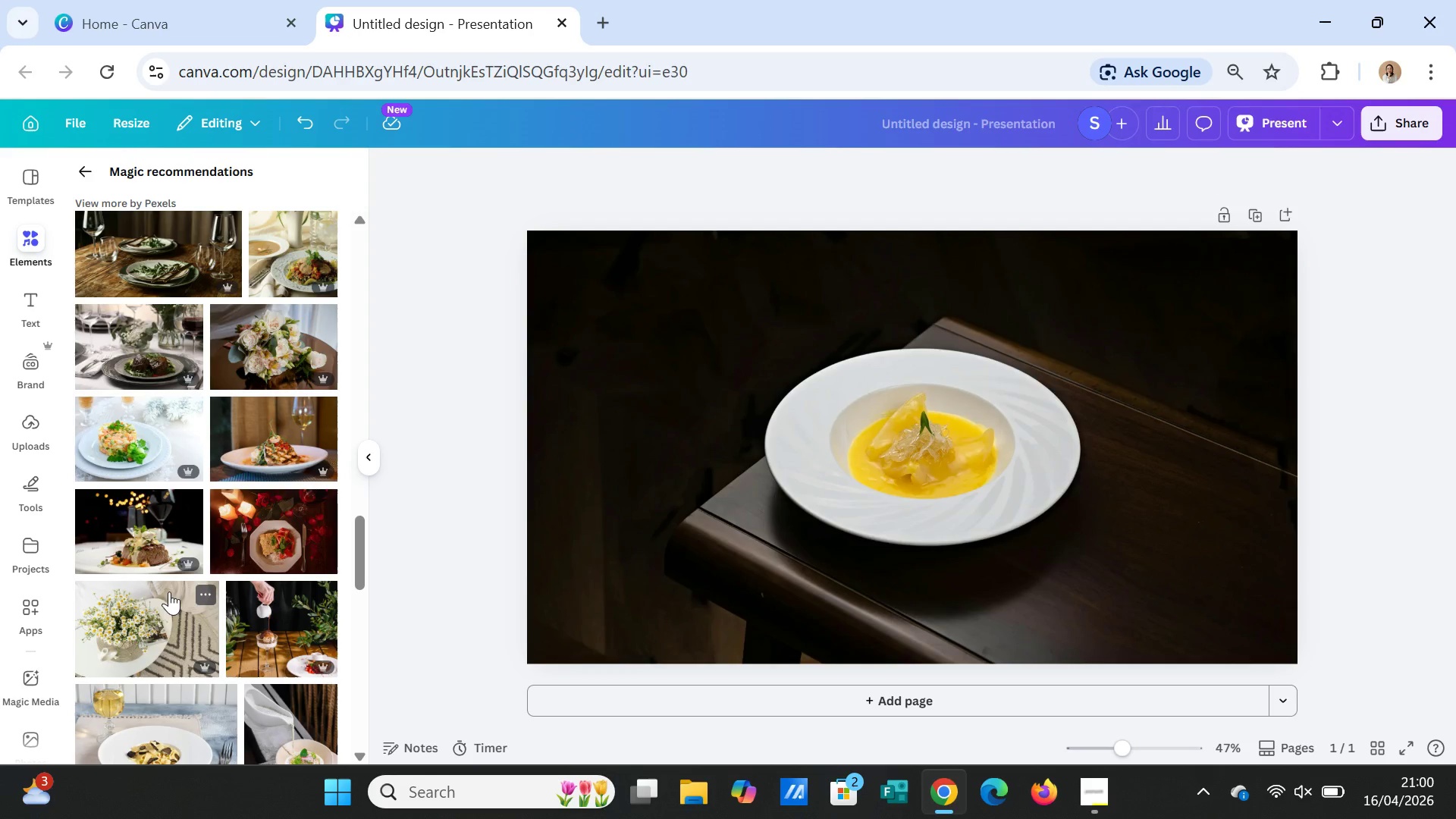 
left_click([145, 541])
 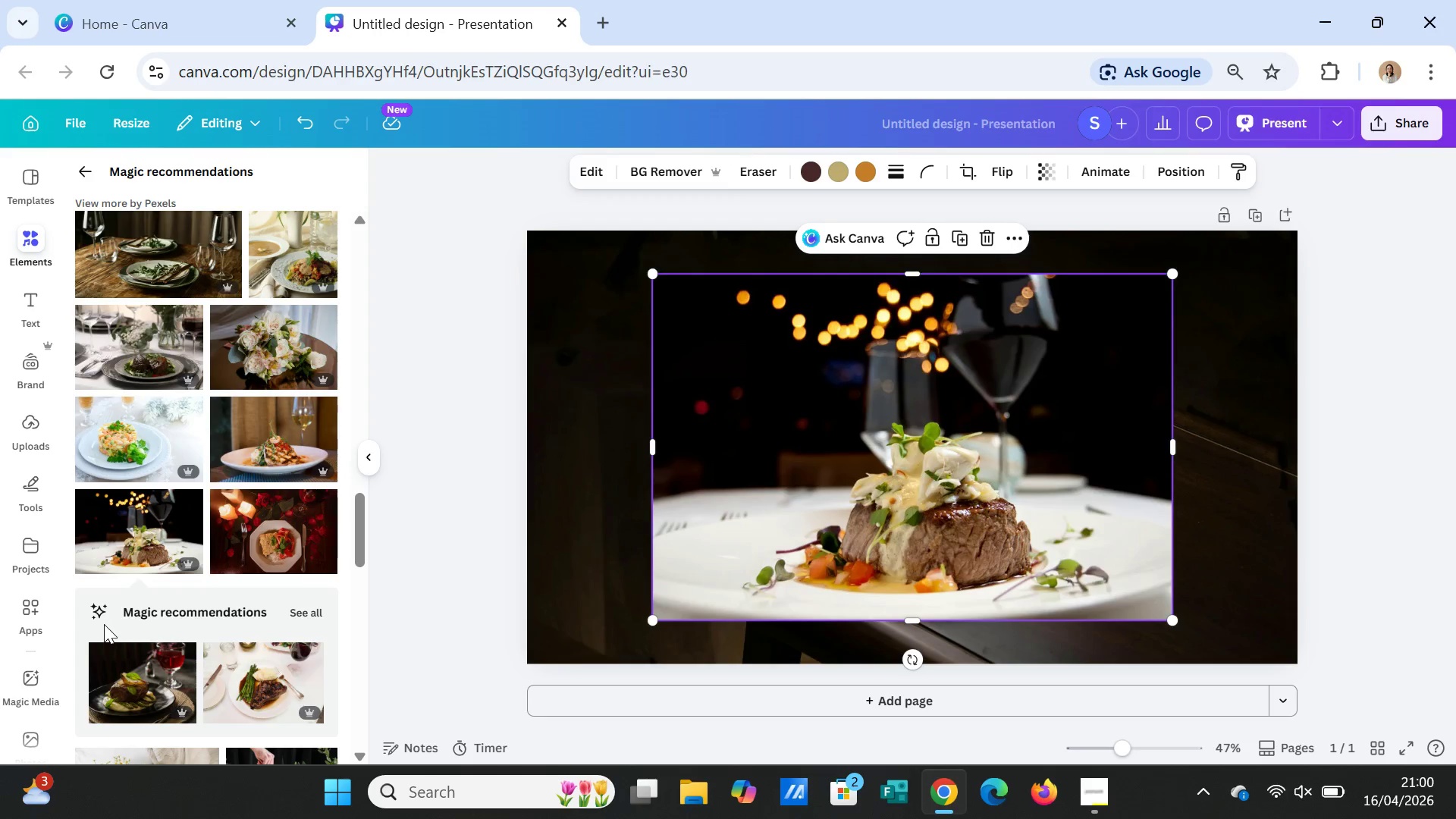 
wait(5.92)
 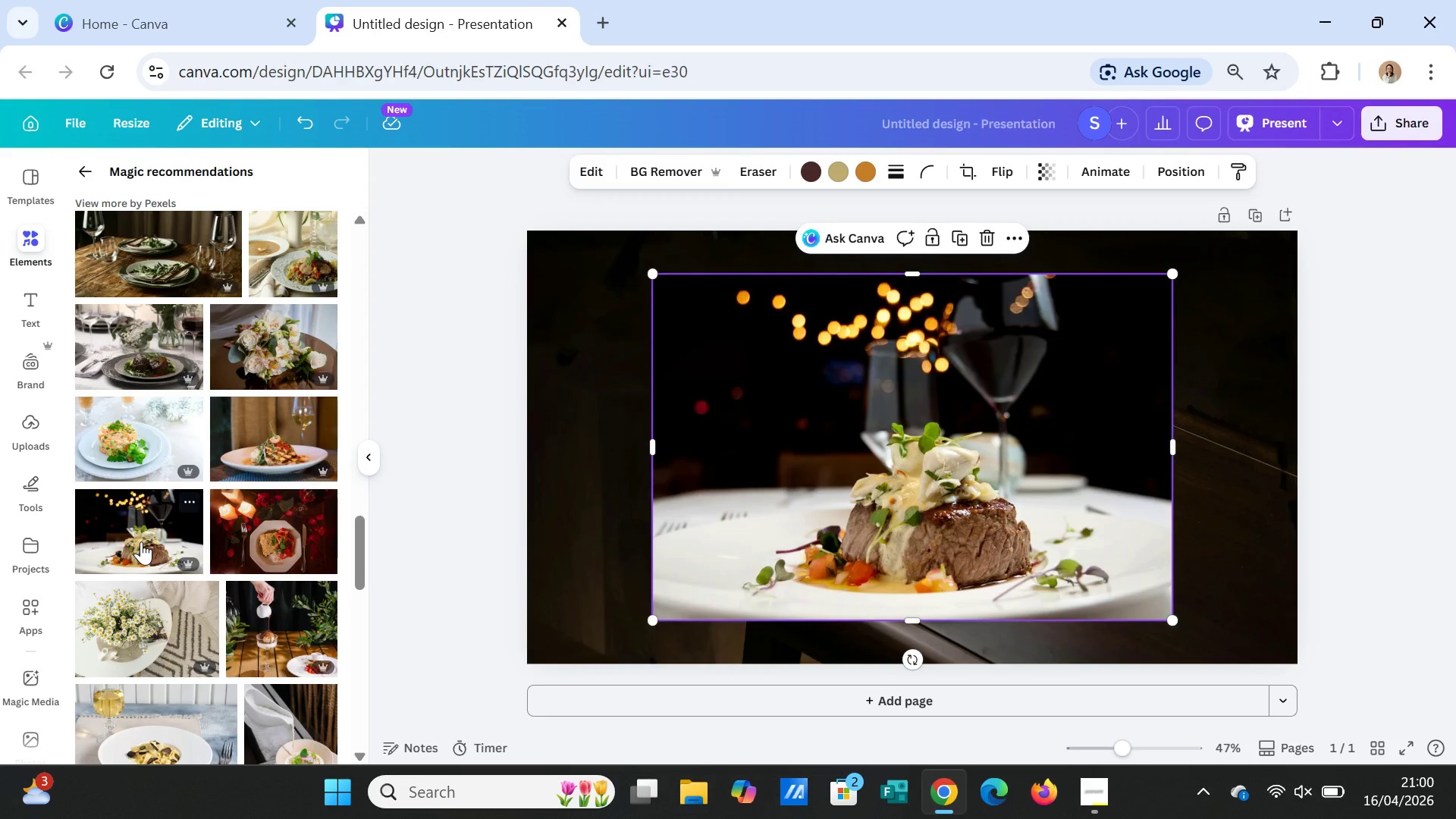 
key(Delete)
 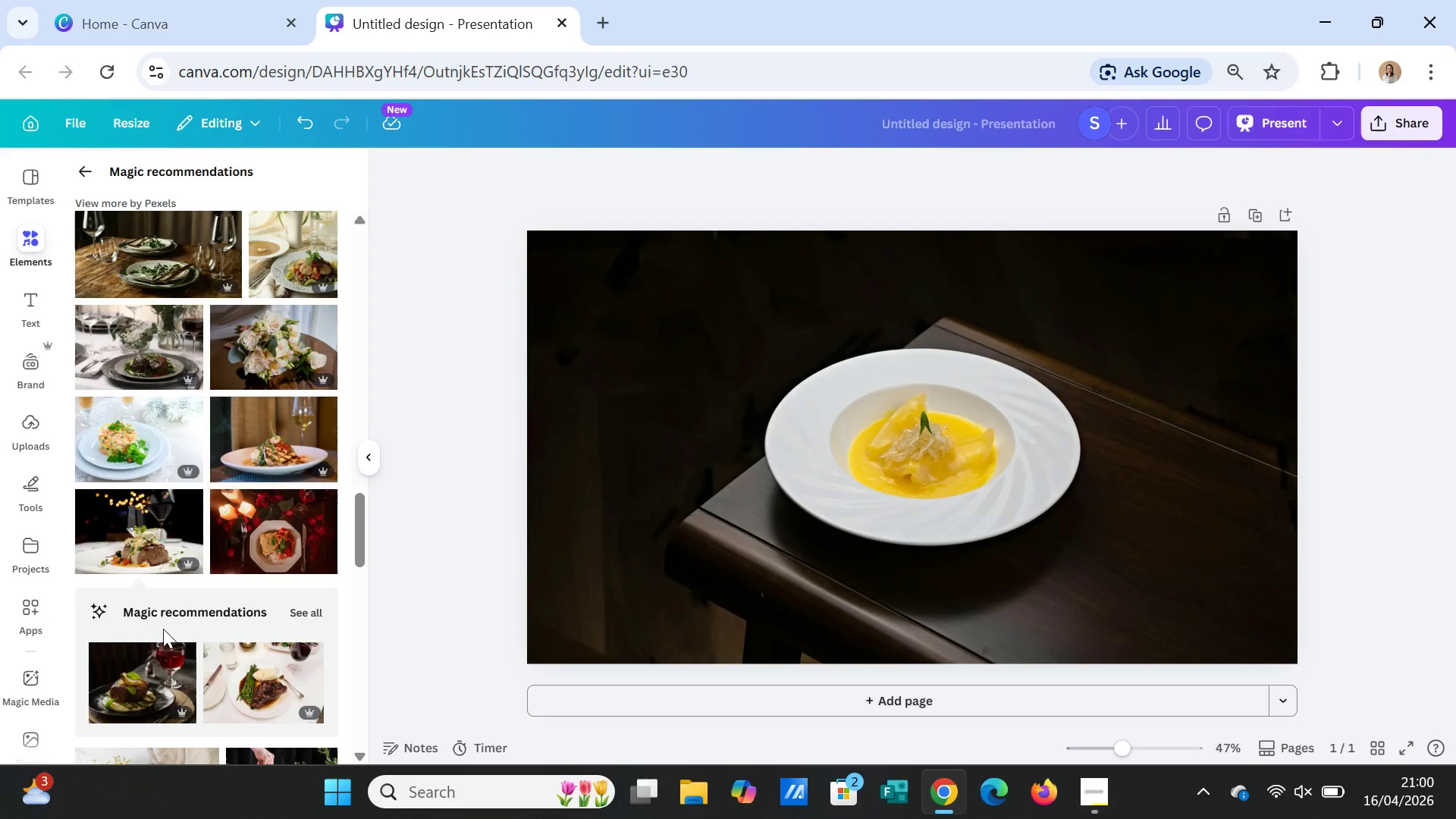 
scroll: coordinate [163, 629], scroll_direction: down, amount: 2.0
 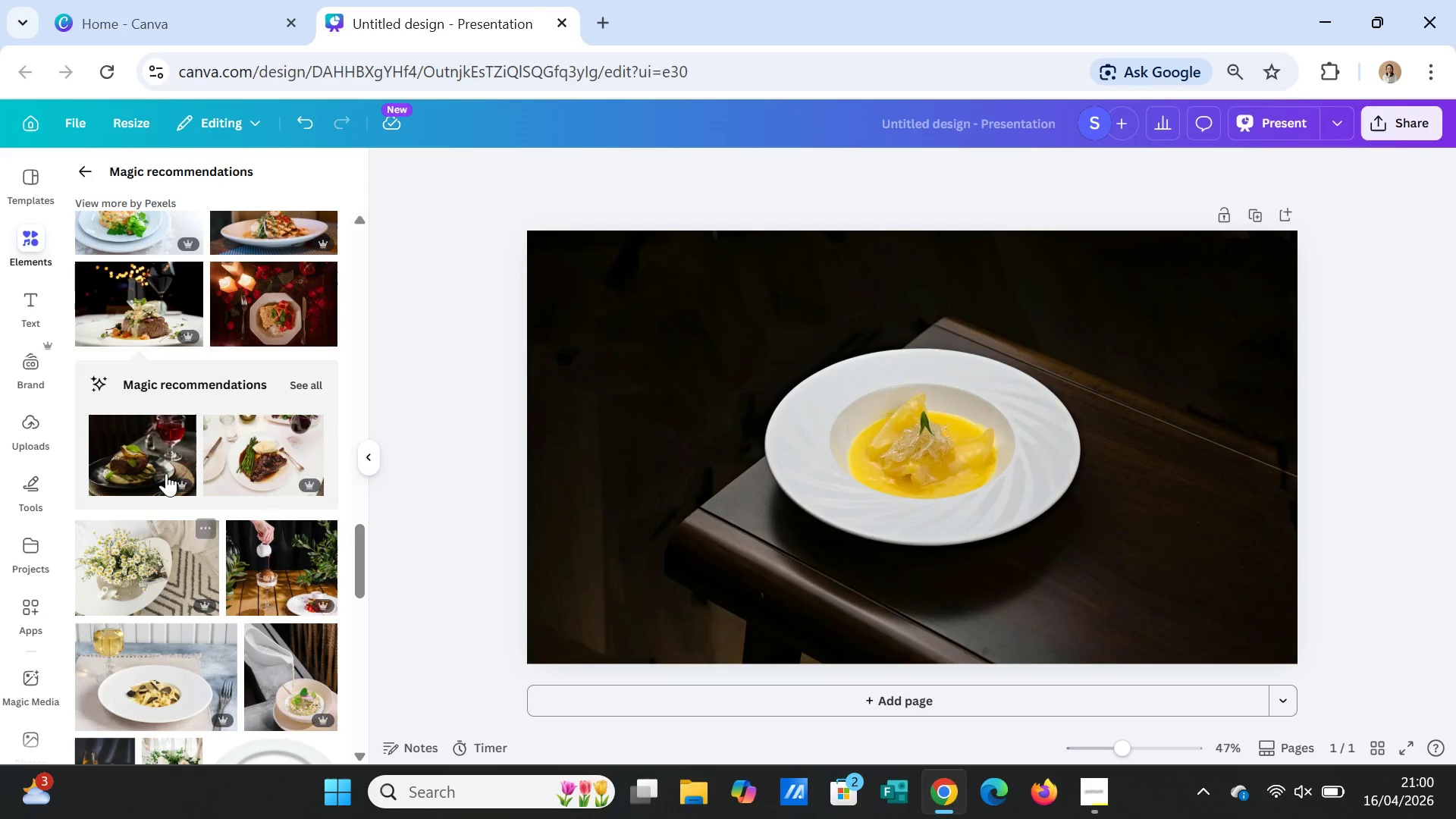 
left_click([155, 448])
 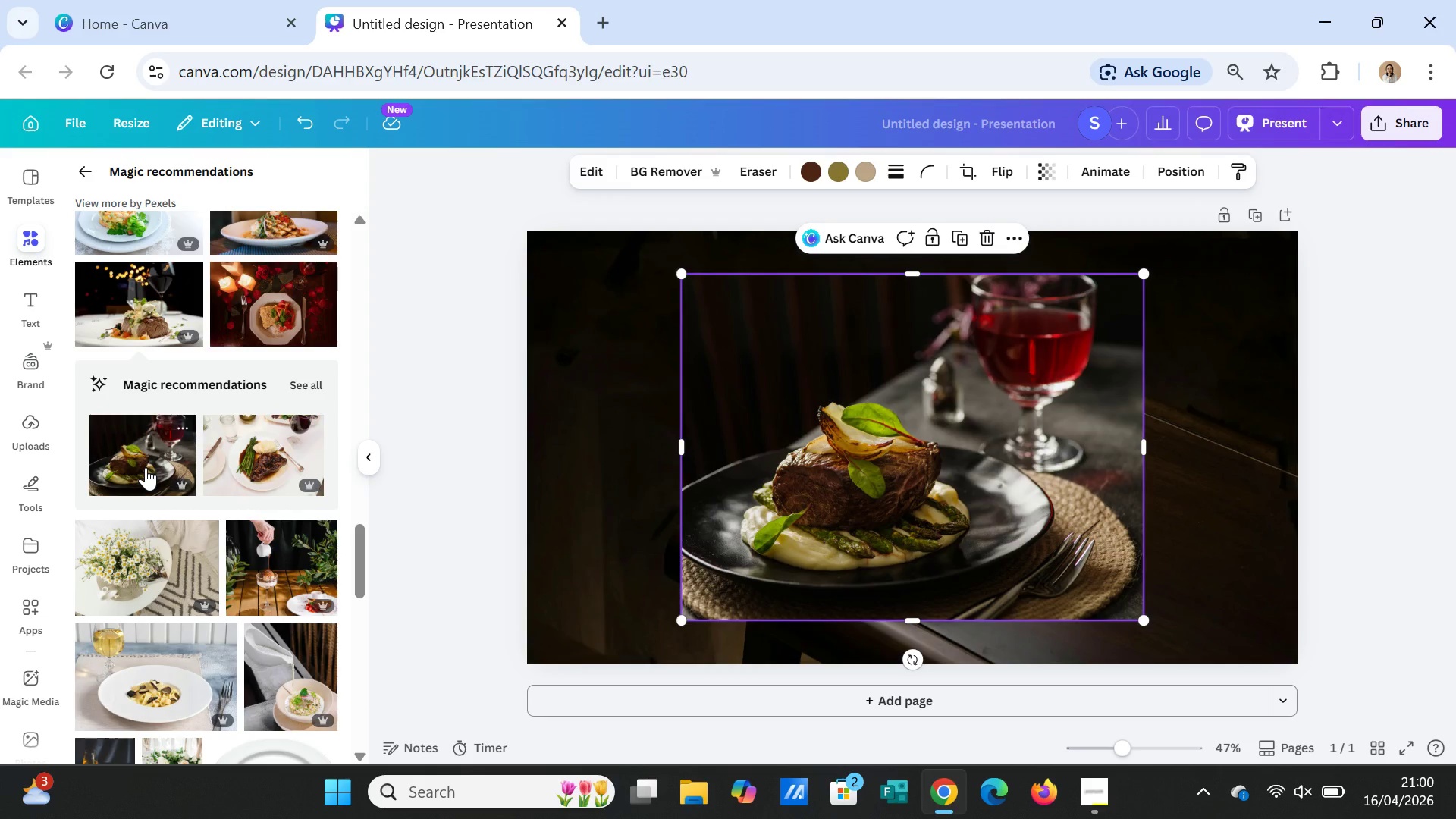 
key(Delete)
 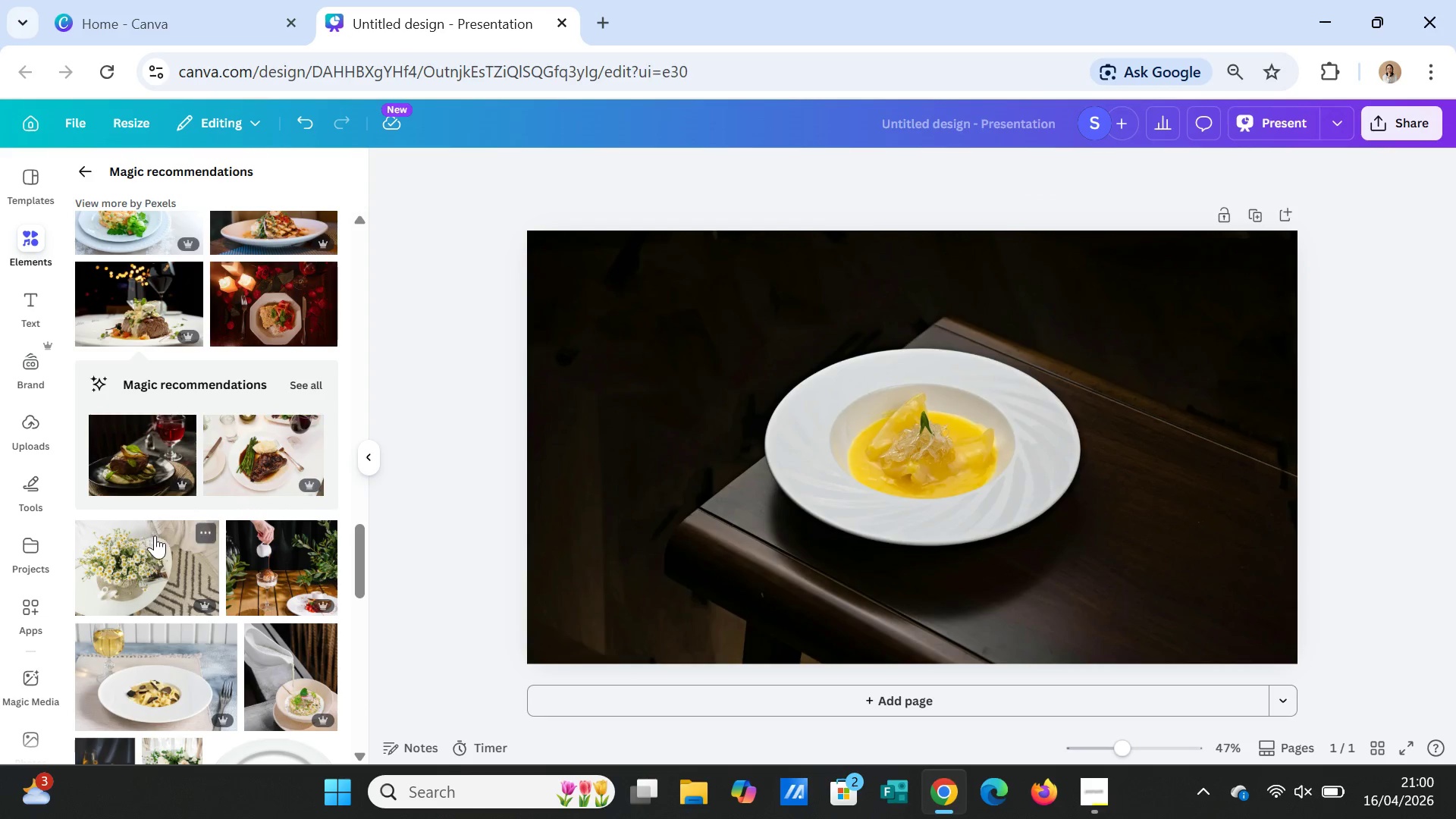 
scroll: coordinate [173, 504], scroll_direction: down, amount: 11.0
 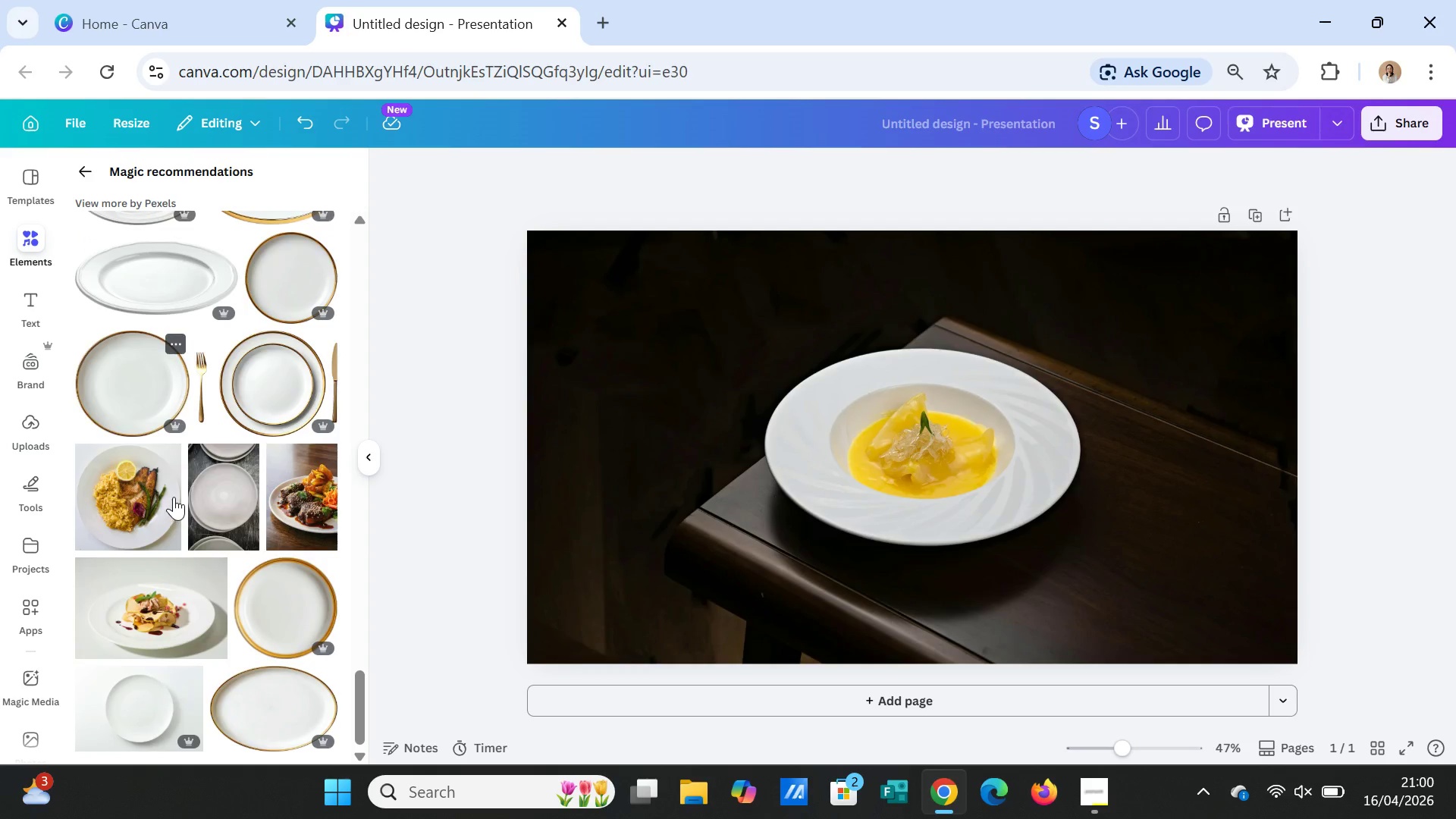 
scroll: coordinate [133, 300], scroll_direction: up, amount: 8.0
 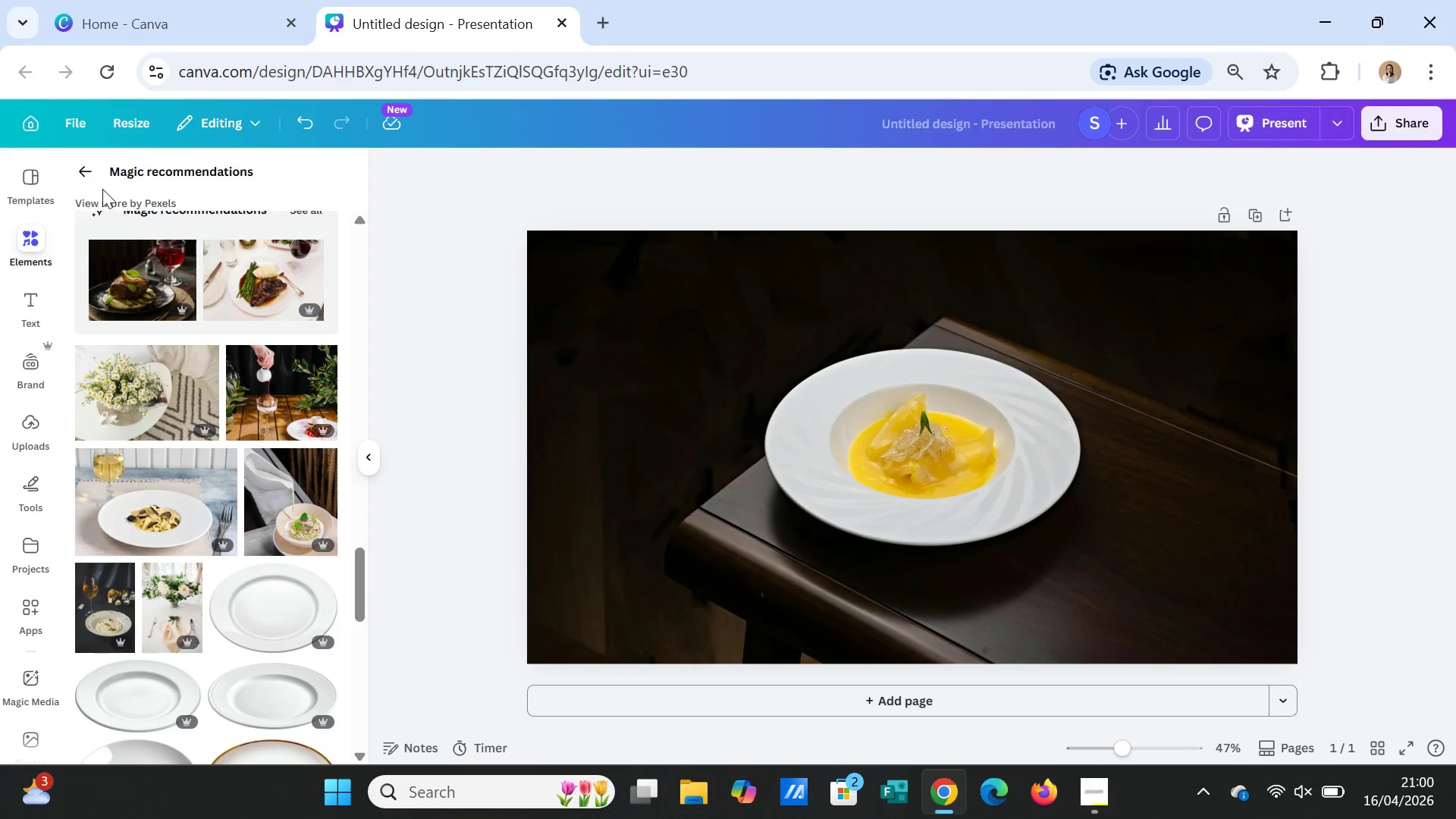 
left_click([95, 174])
 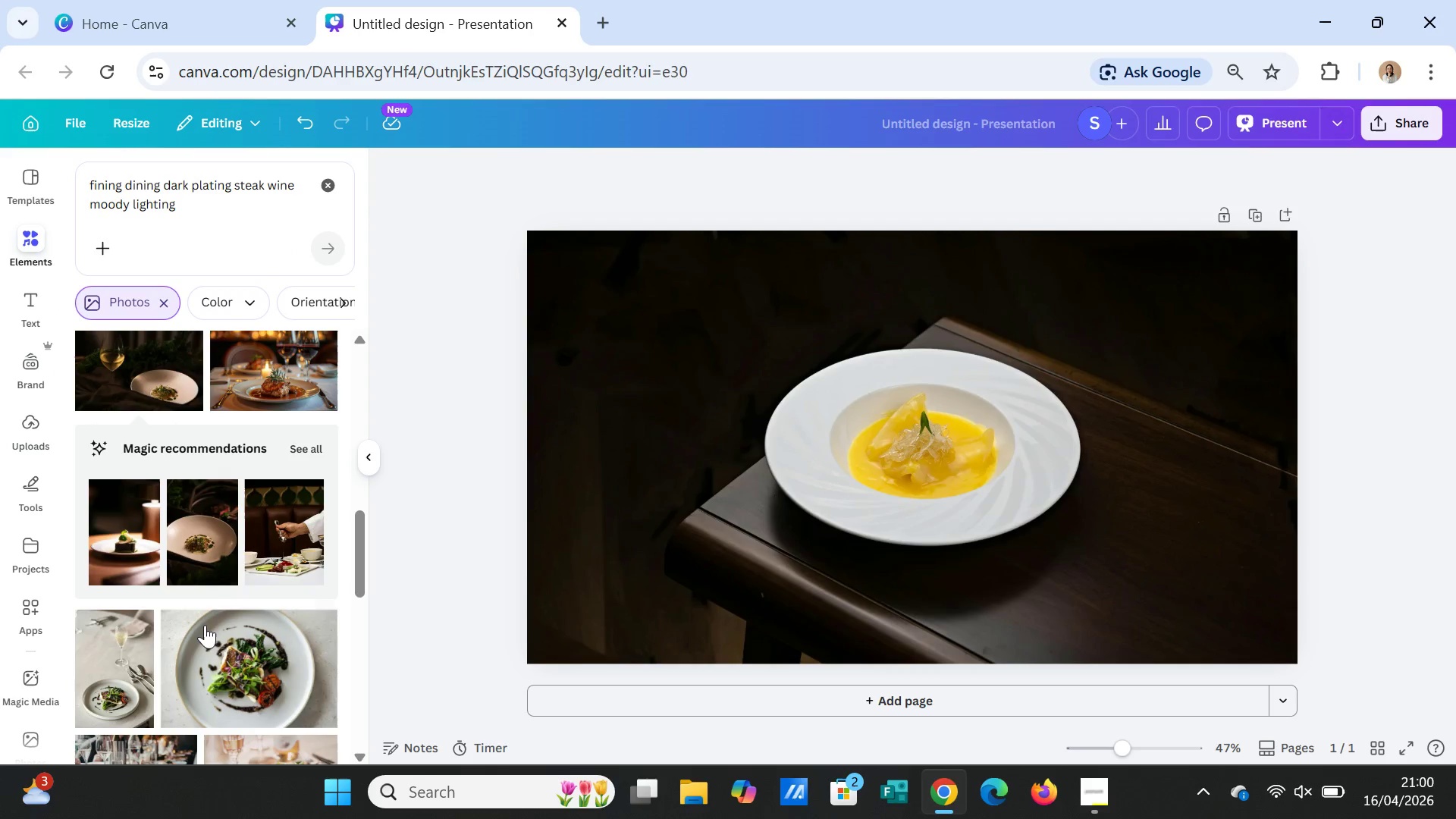 
scroll: coordinate [224, 633], scroll_direction: down, amount: 5.0
 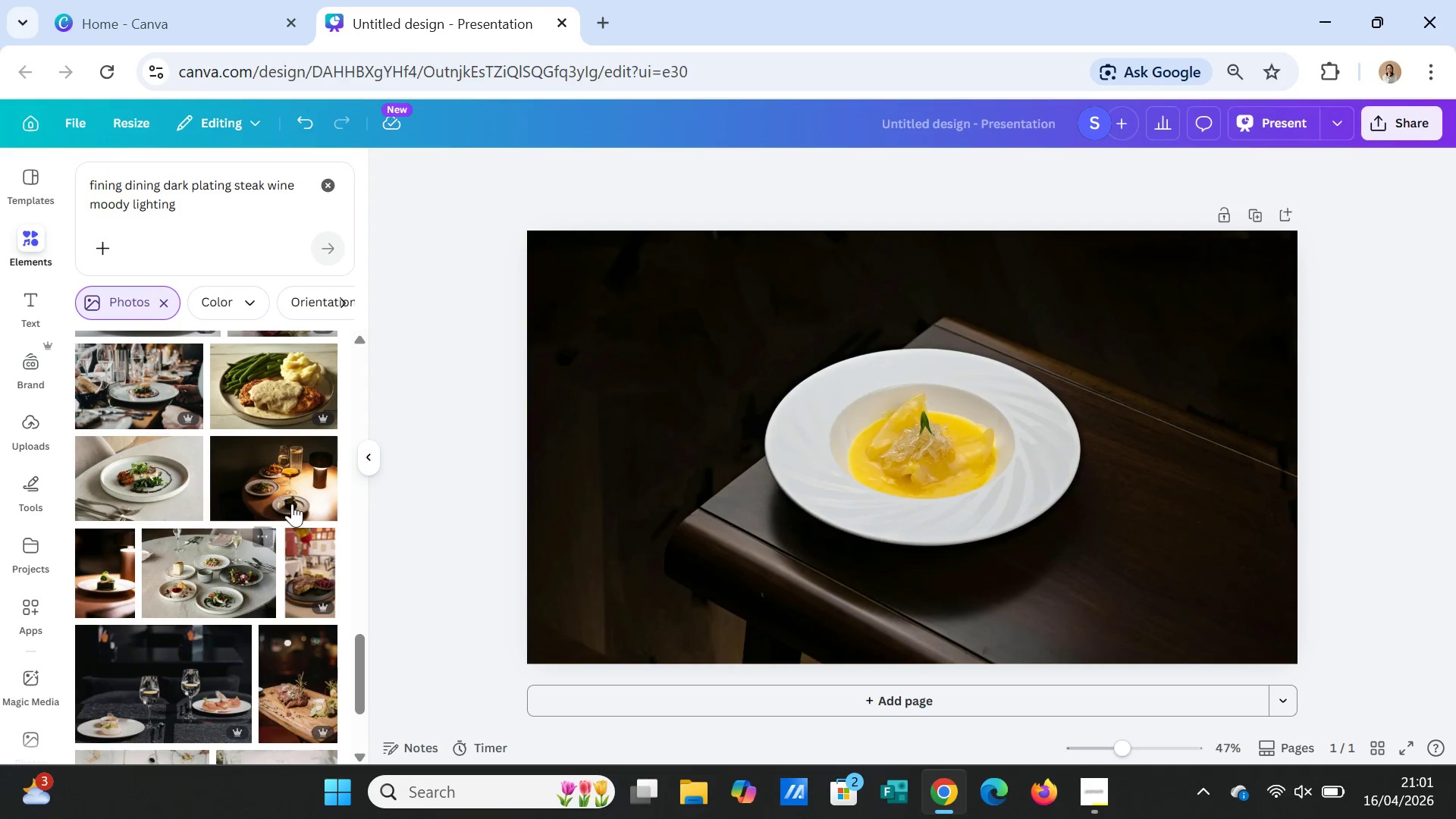 
left_click([296, 465])
 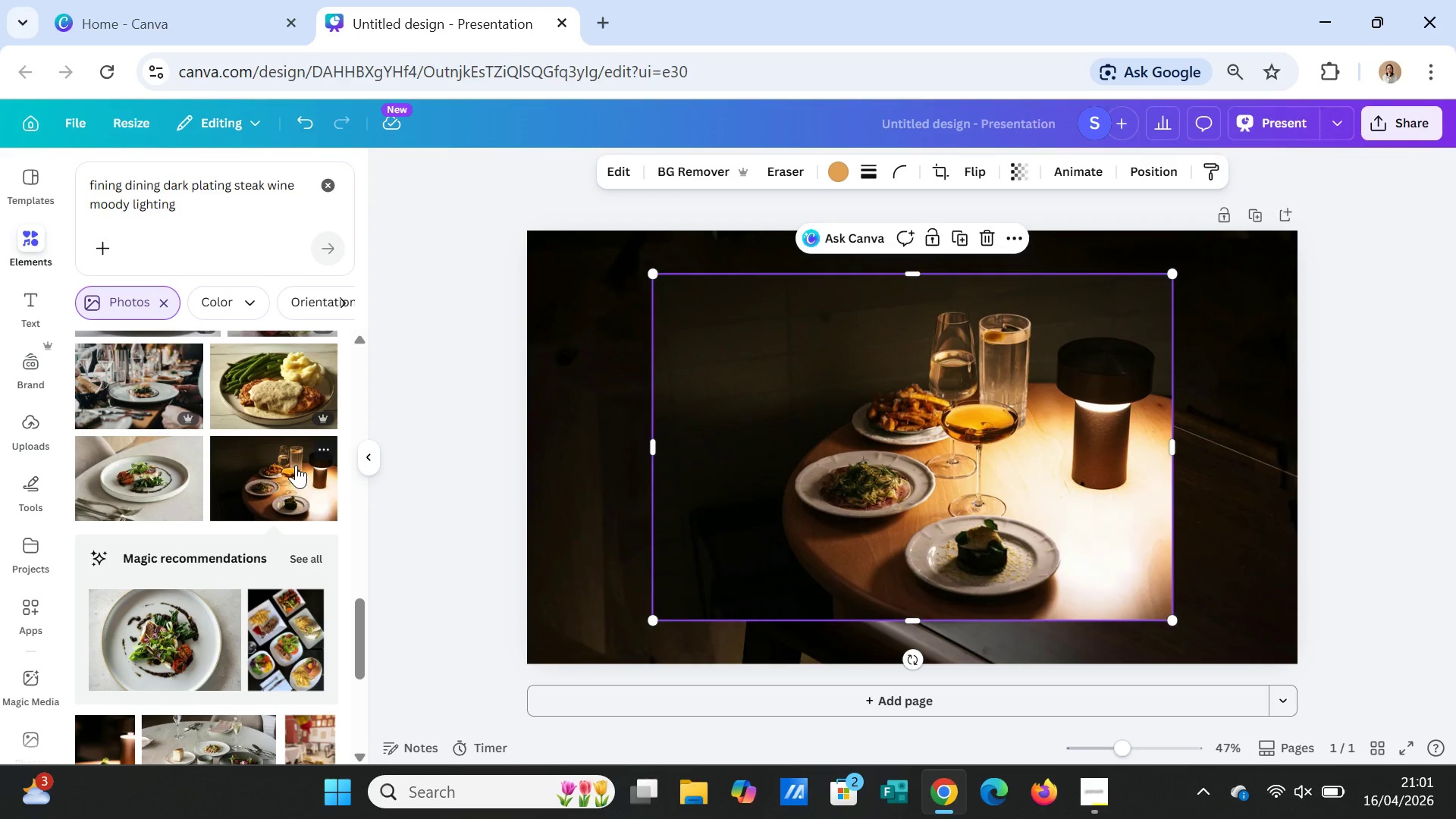 
key(Delete)
 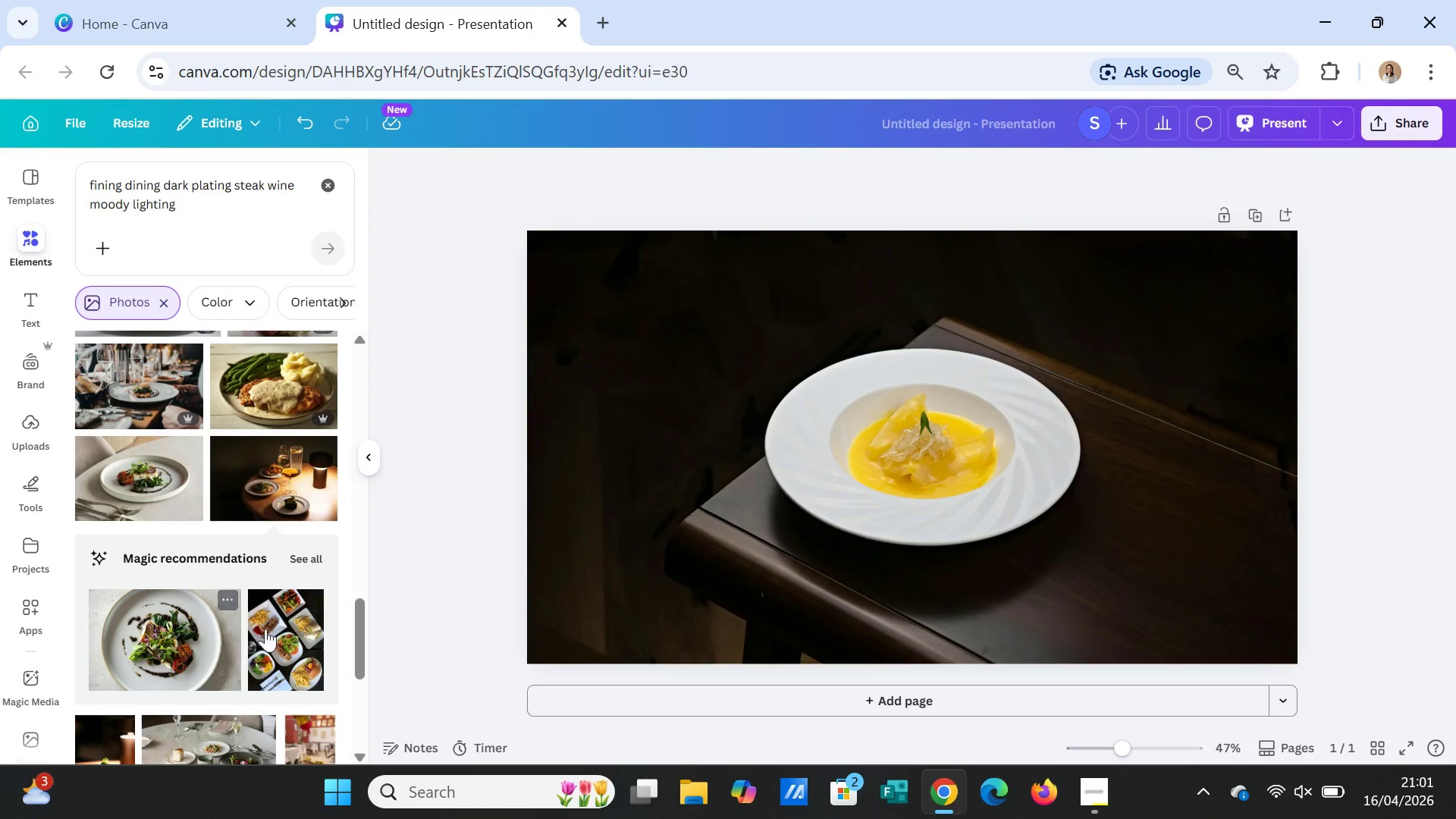 
left_click([275, 632])
 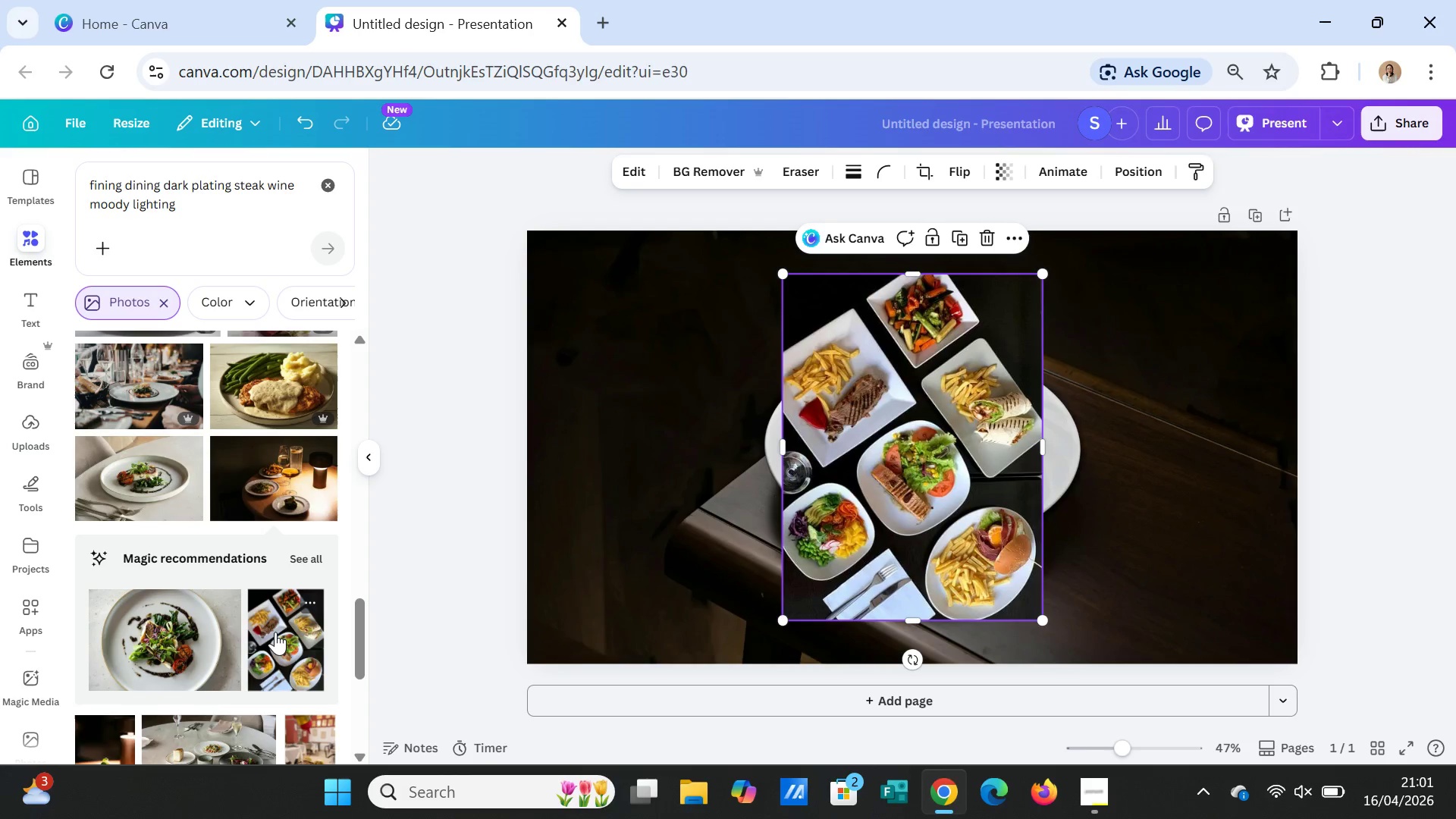 
key(Delete)
 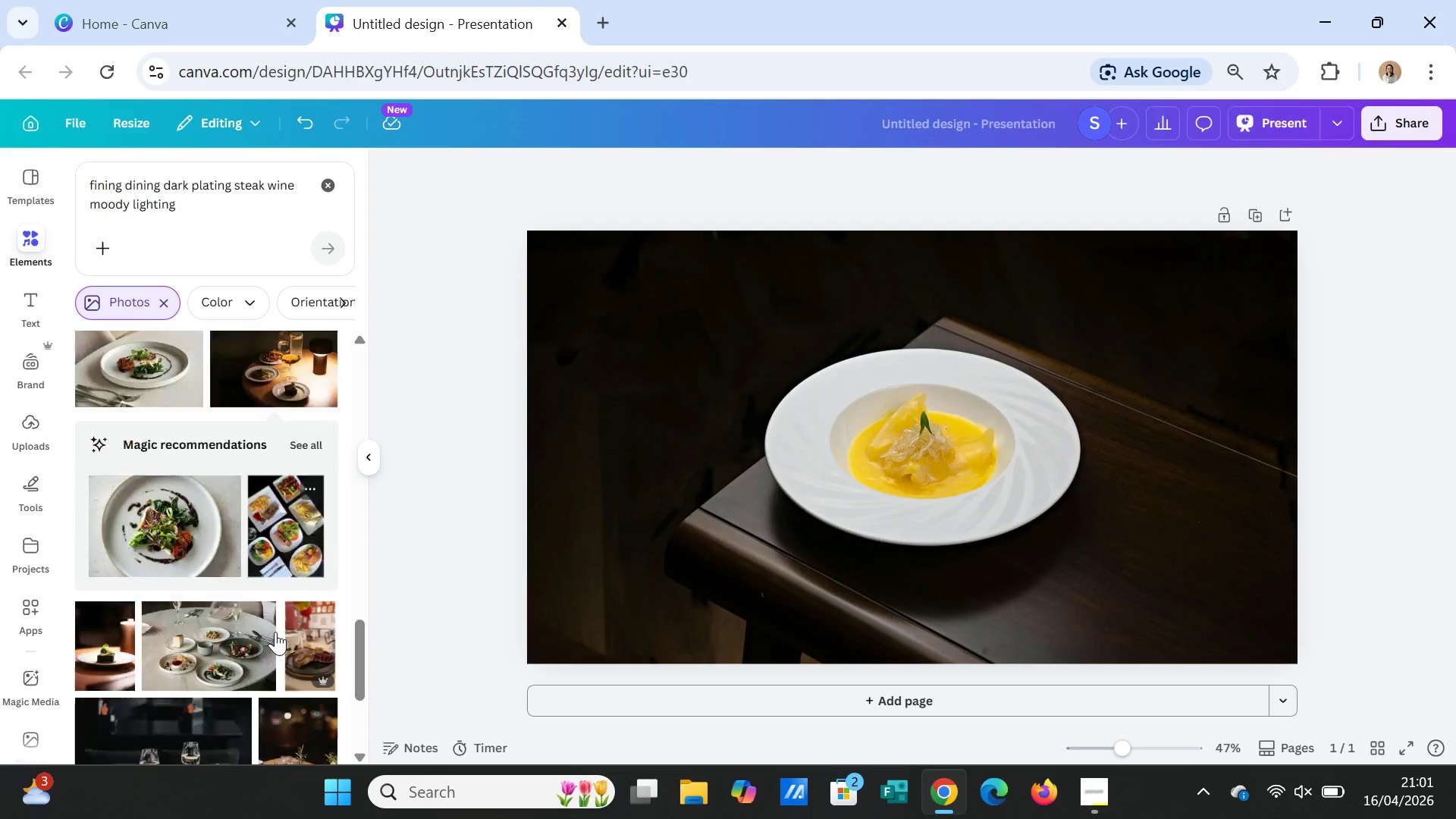 
scroll: coordinate [275, 632], scroll_direction: down, amount: 2.0
 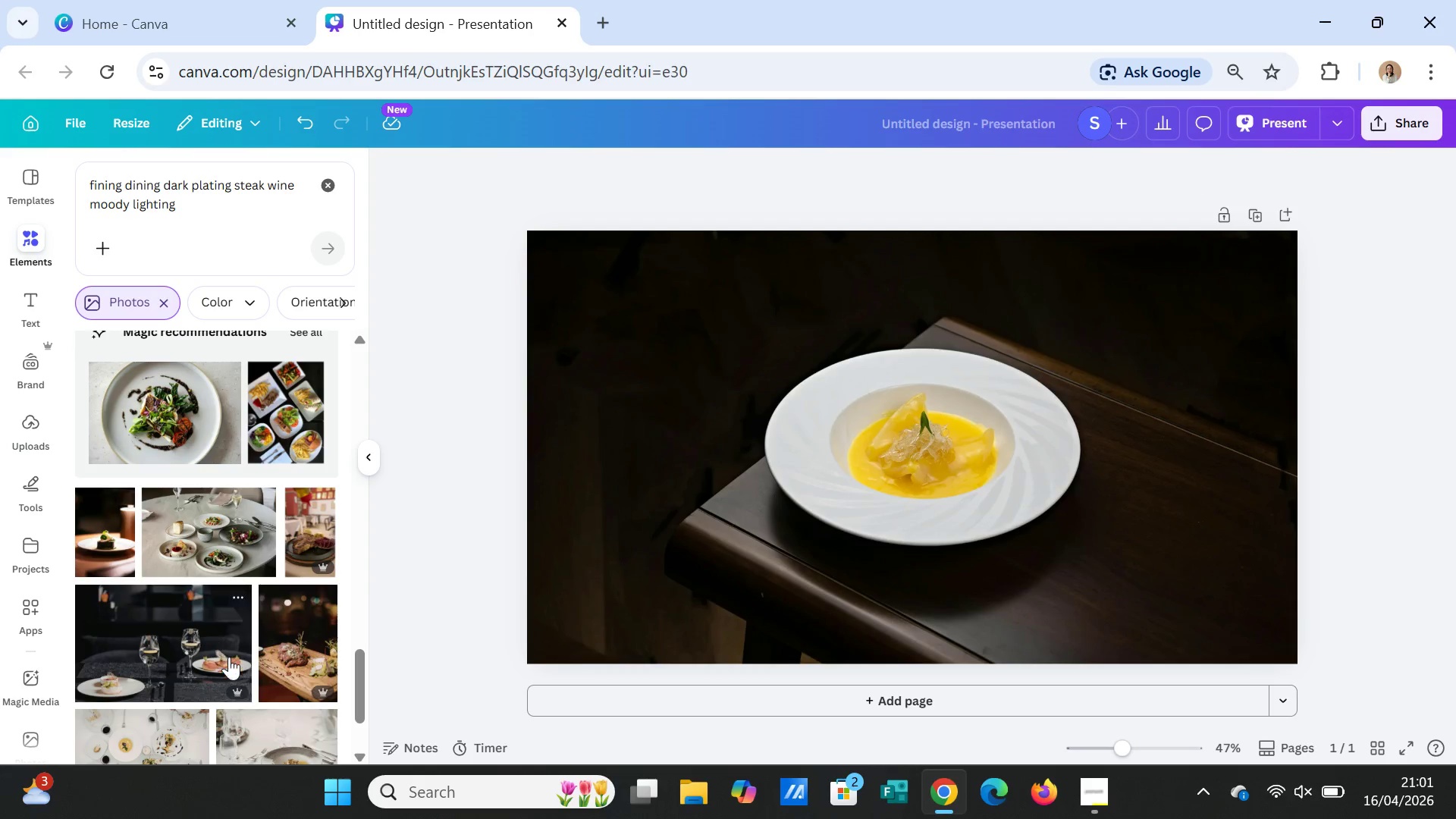 
left_click([187, 654])
 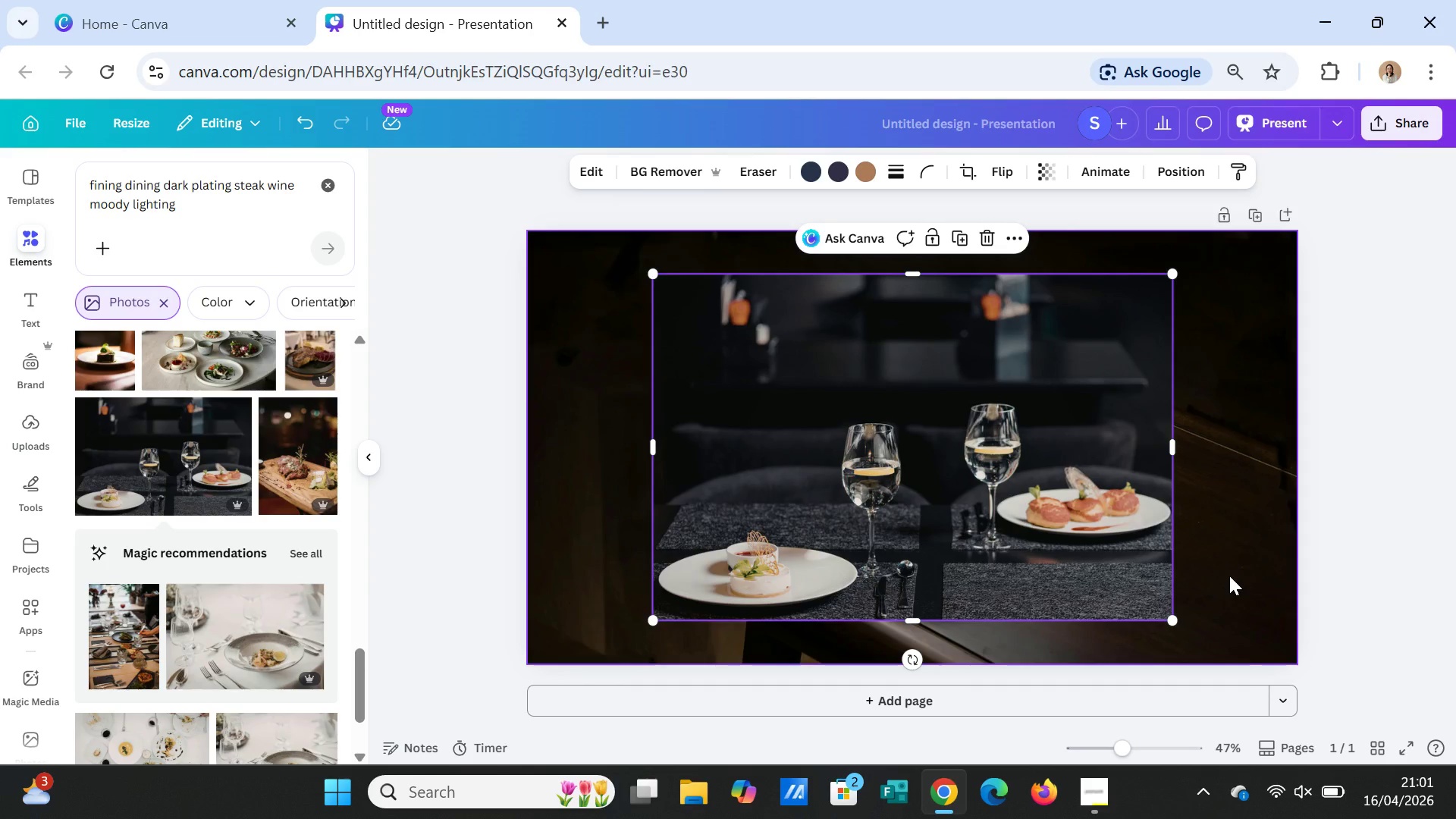 
wait(6.61)
 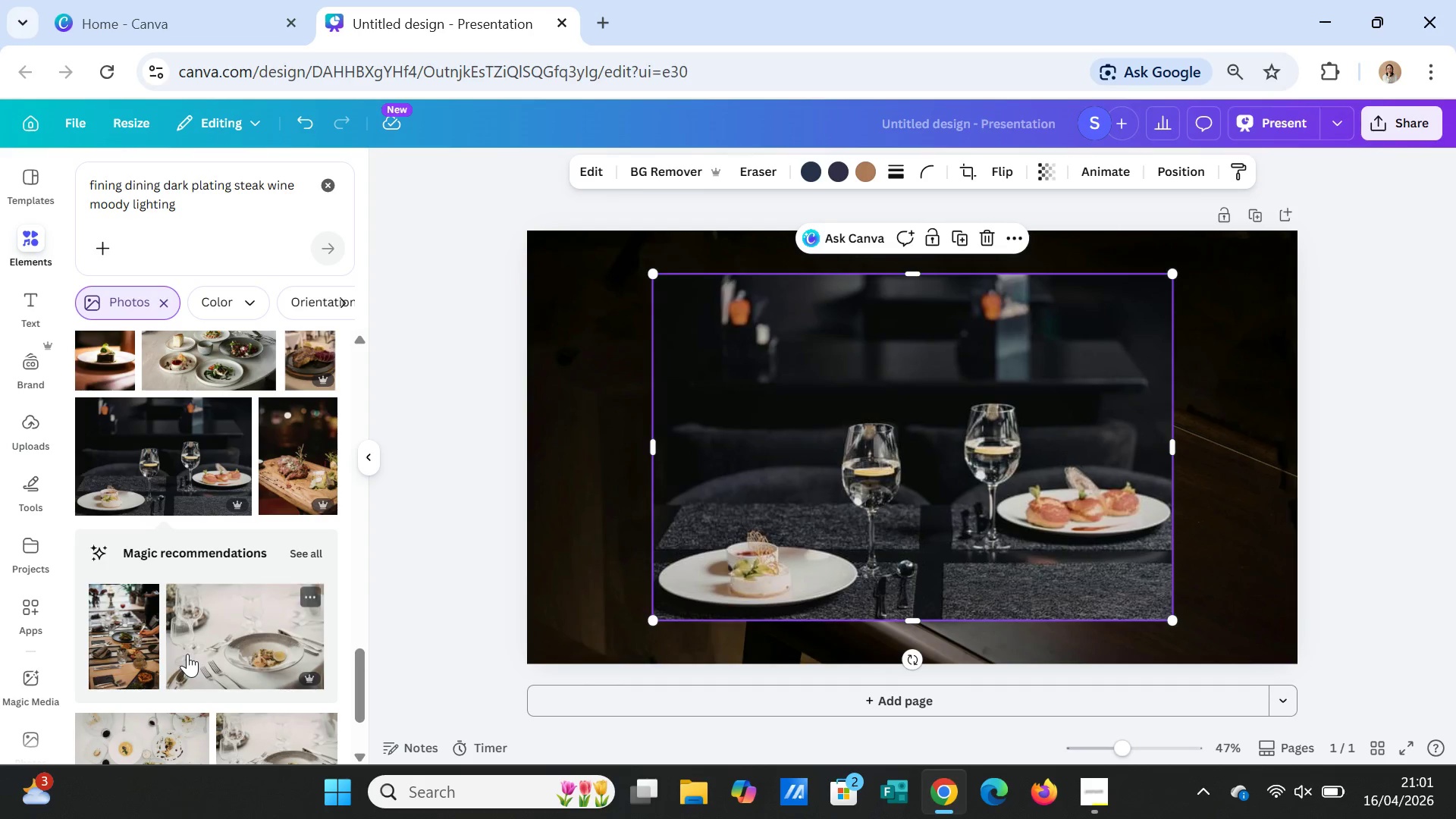 
left_click([1235, 576])
 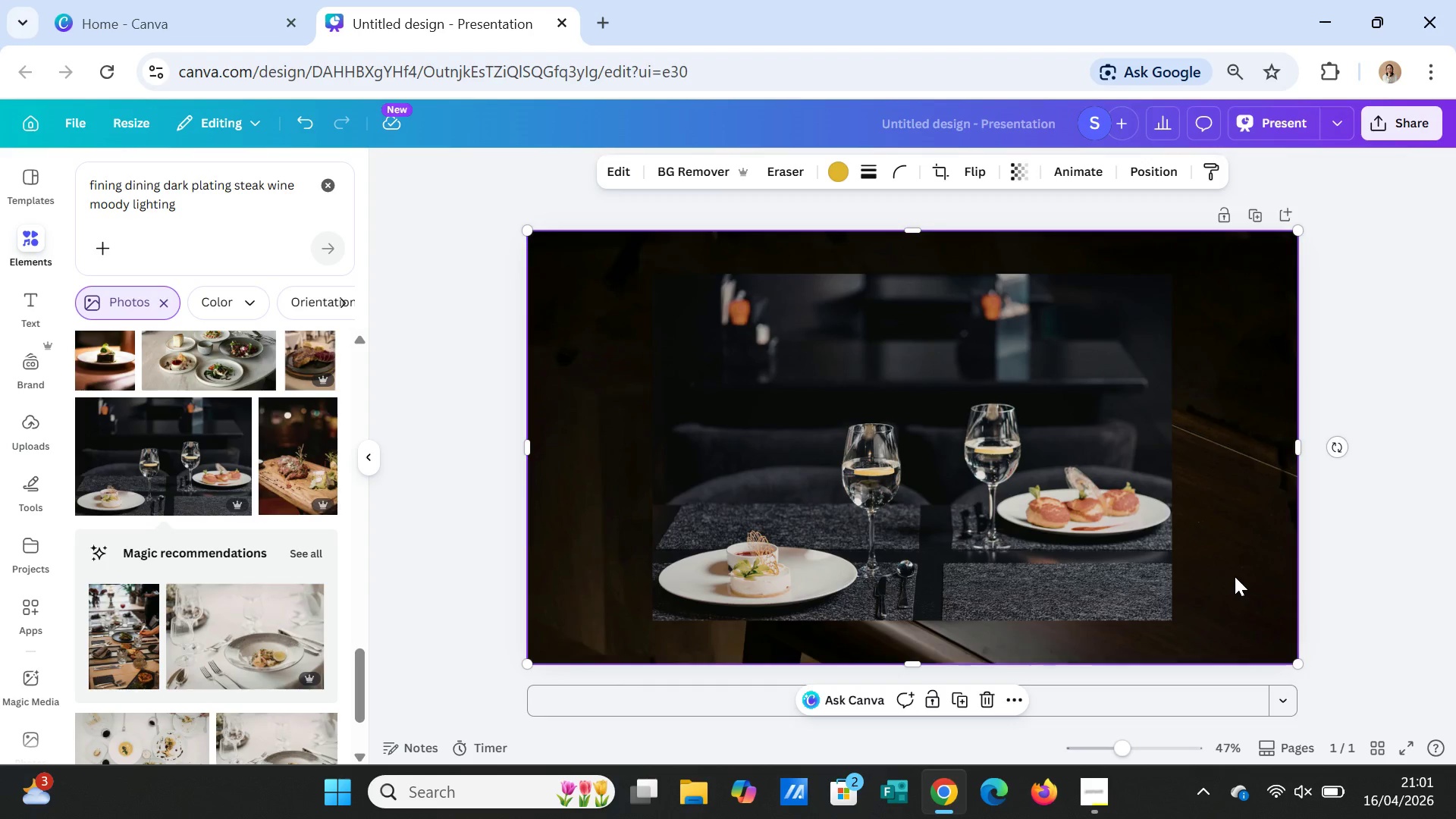 
key(Delete)
 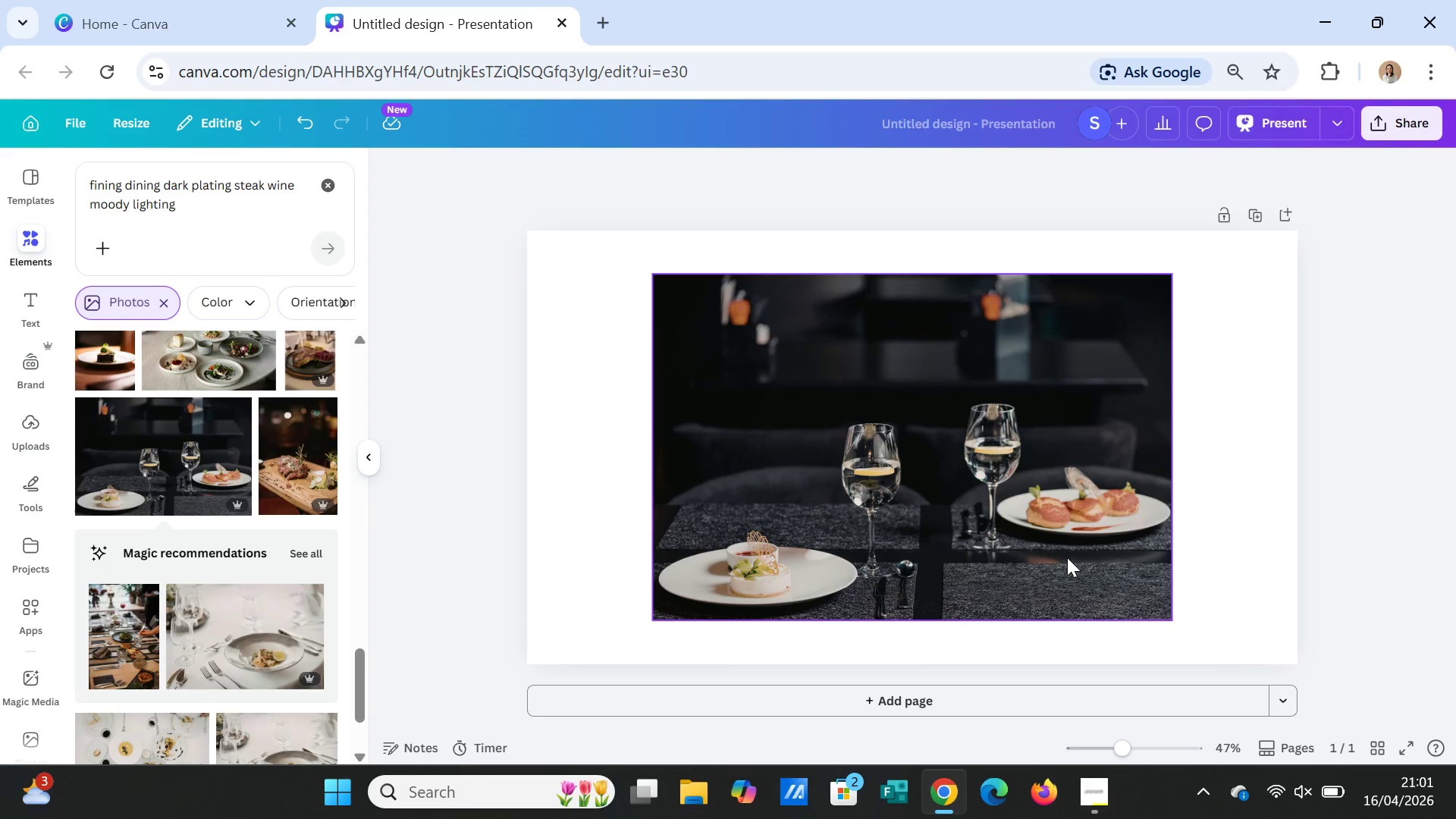 
left_click([1067, 557])
 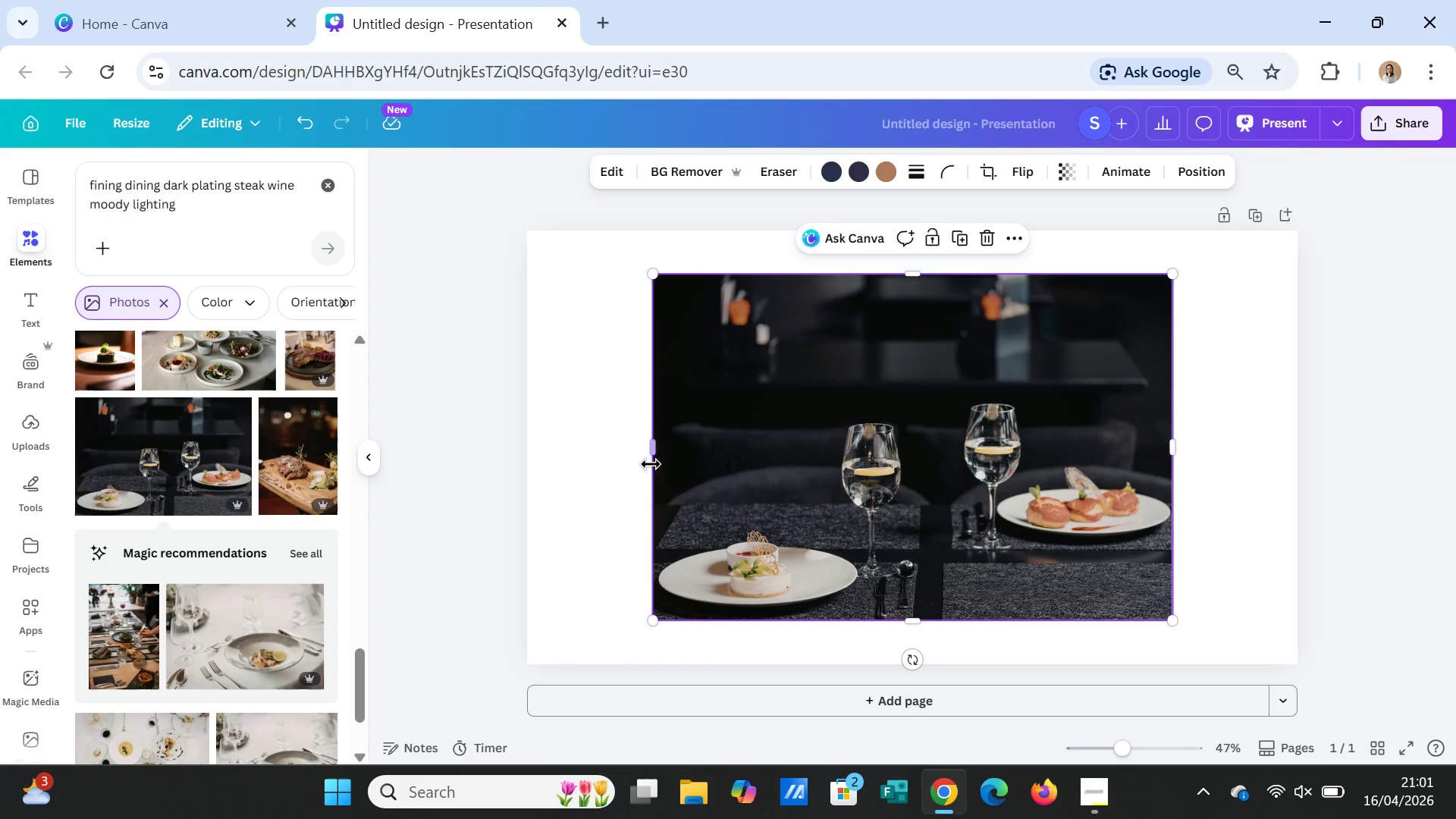 
left_click_drag(start_coordinate=[652, 443], to_coordinate=[529, 459])
 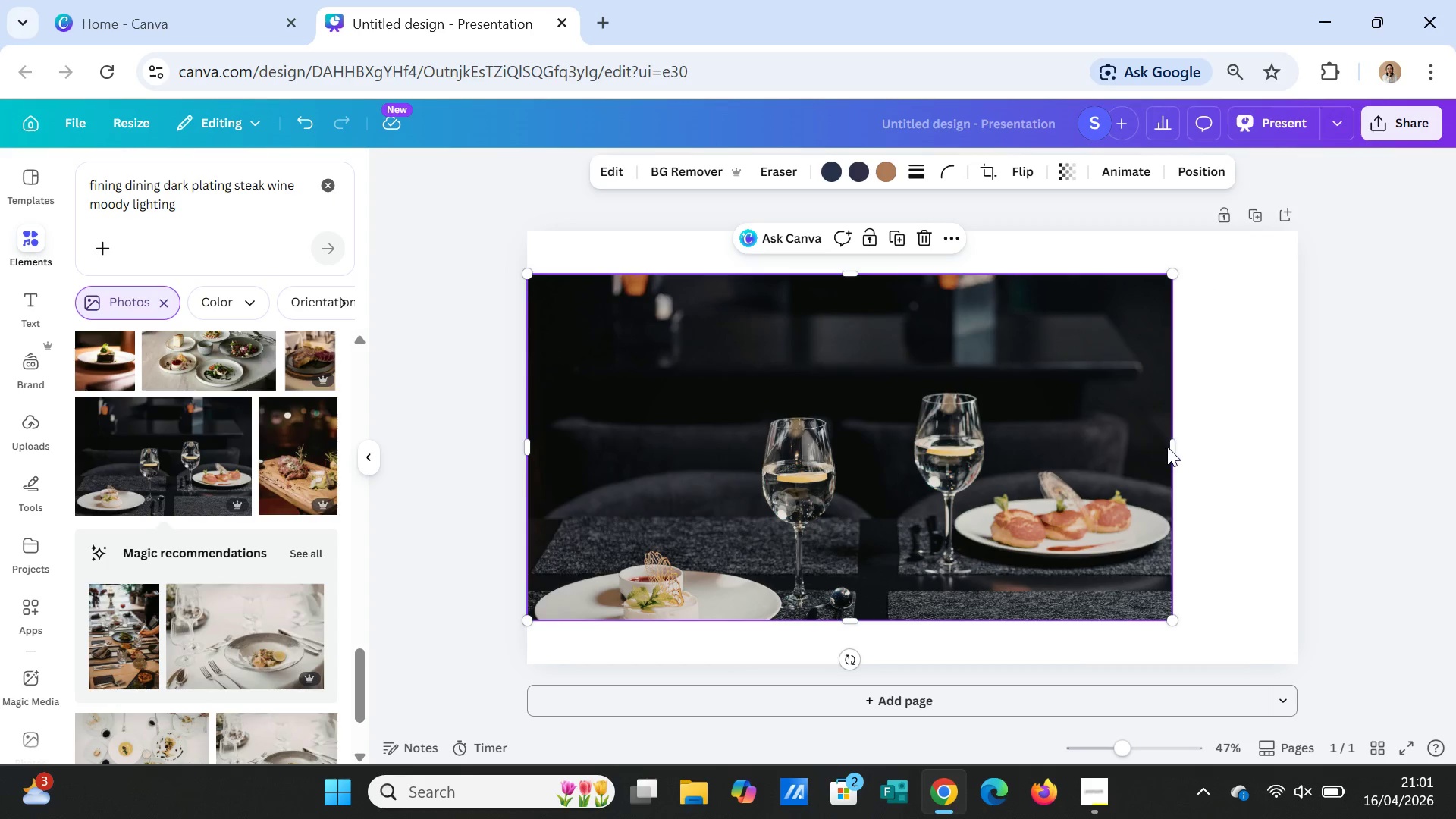 
left_click_drag(start_coordinate=[1169, 447], to_coordinate=[1294, 459])
 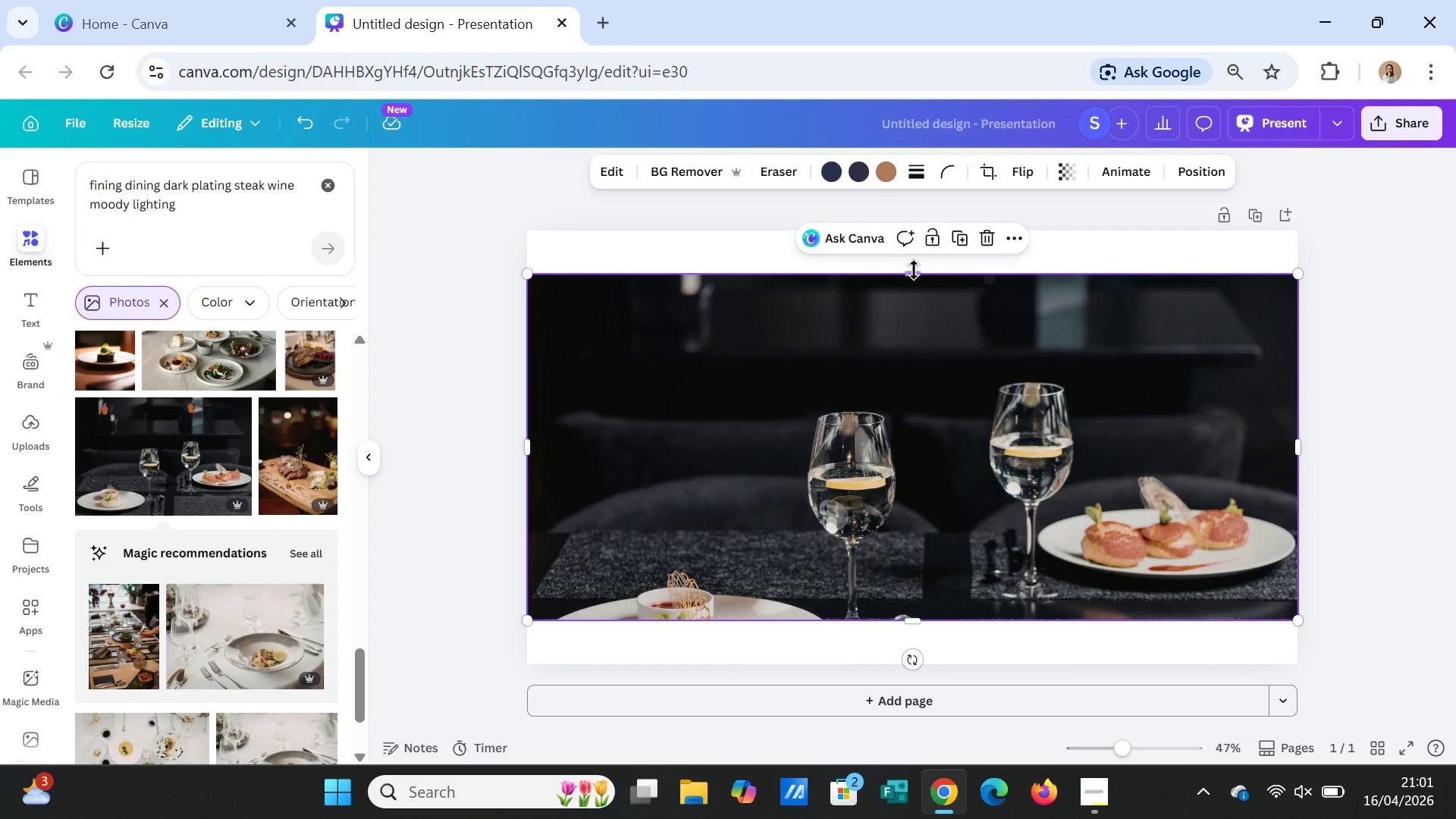 
left_click_drag(start_coordinate=[914, 270], to_coordinate=[912, 227])
 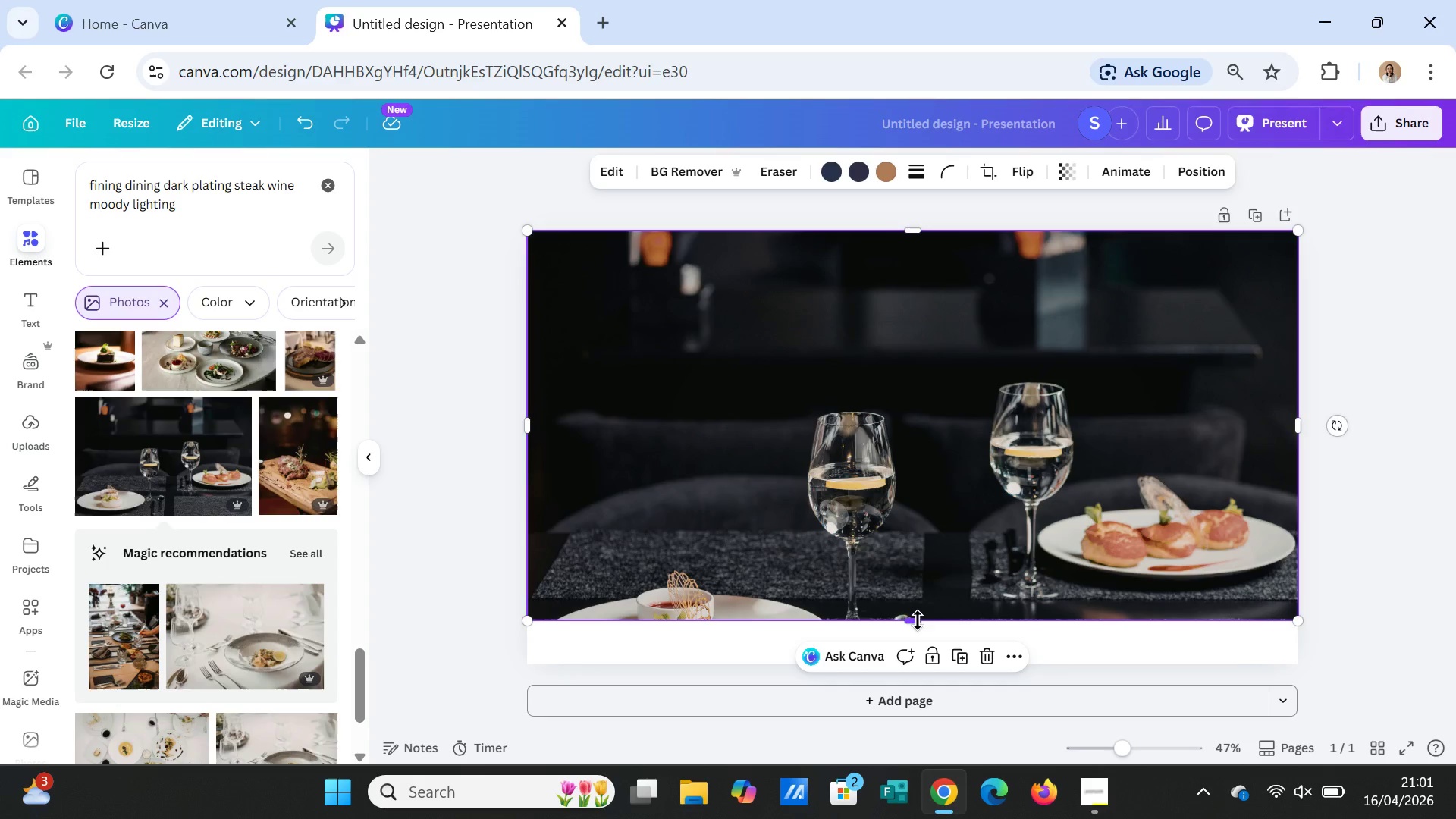 
left_click_drag(start_coordinate=[918, 620], to_coordinate=[920, 662])
 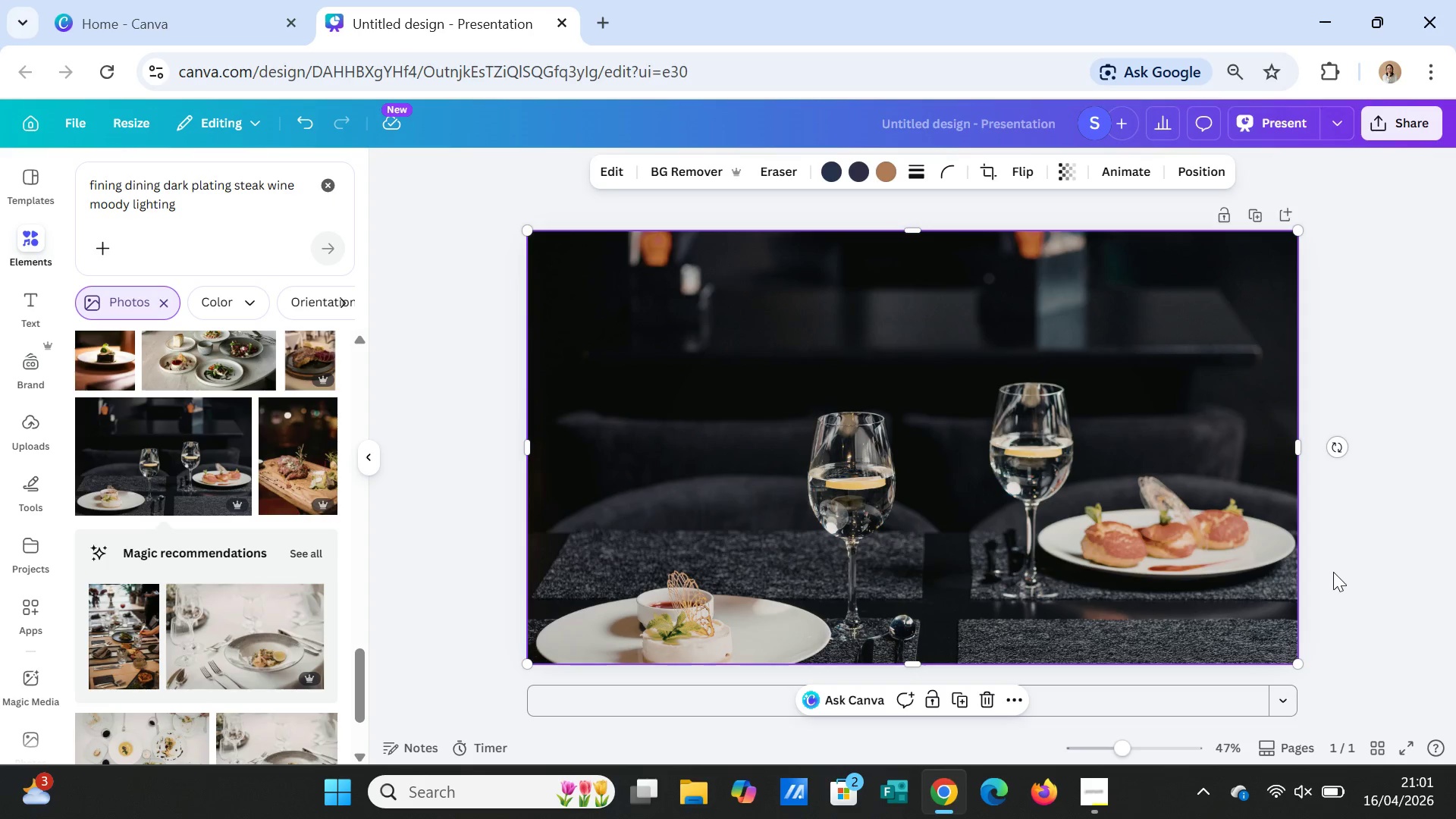 
left_click([1333, 572])
 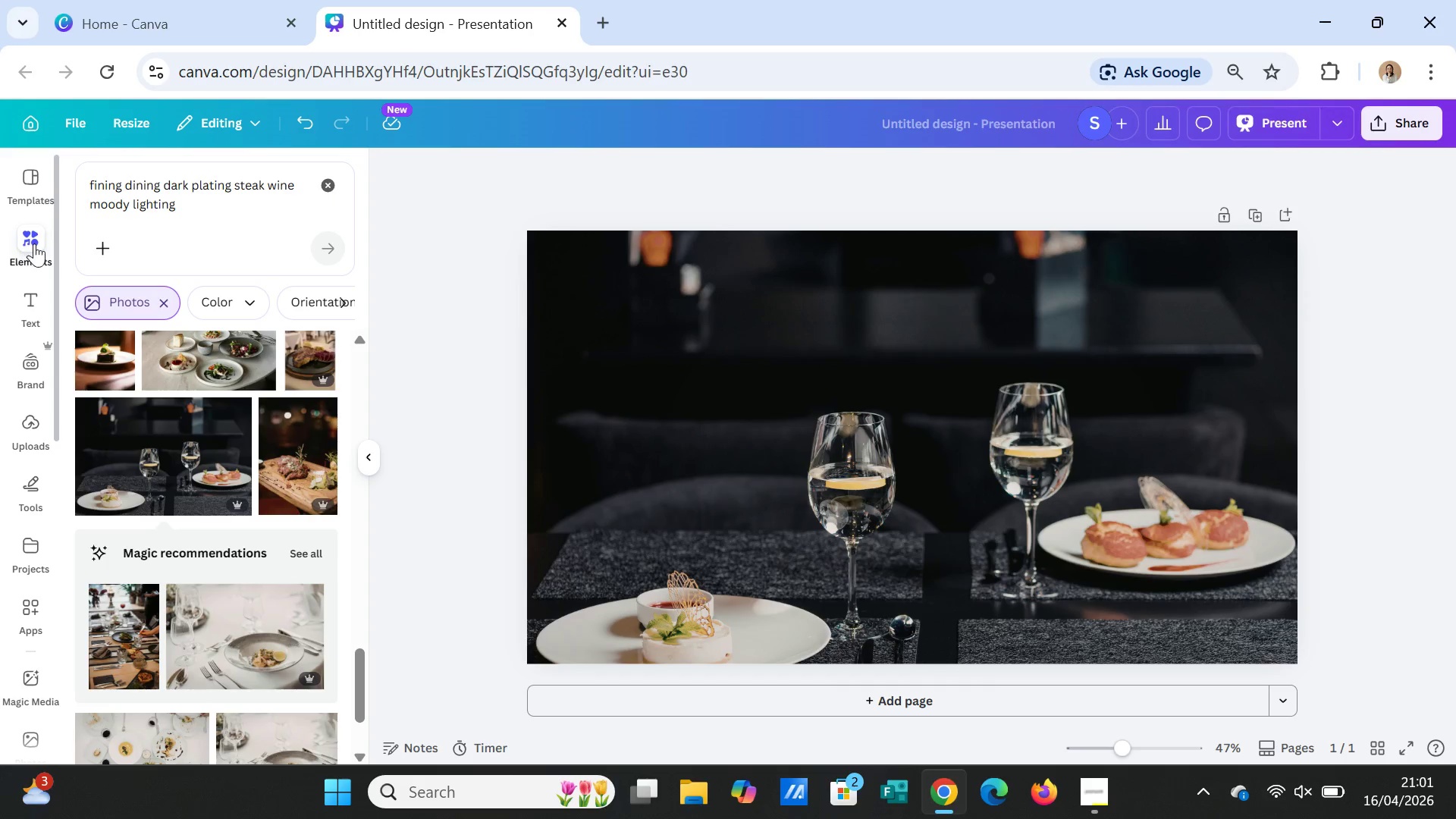 
left_click([322, 178])
 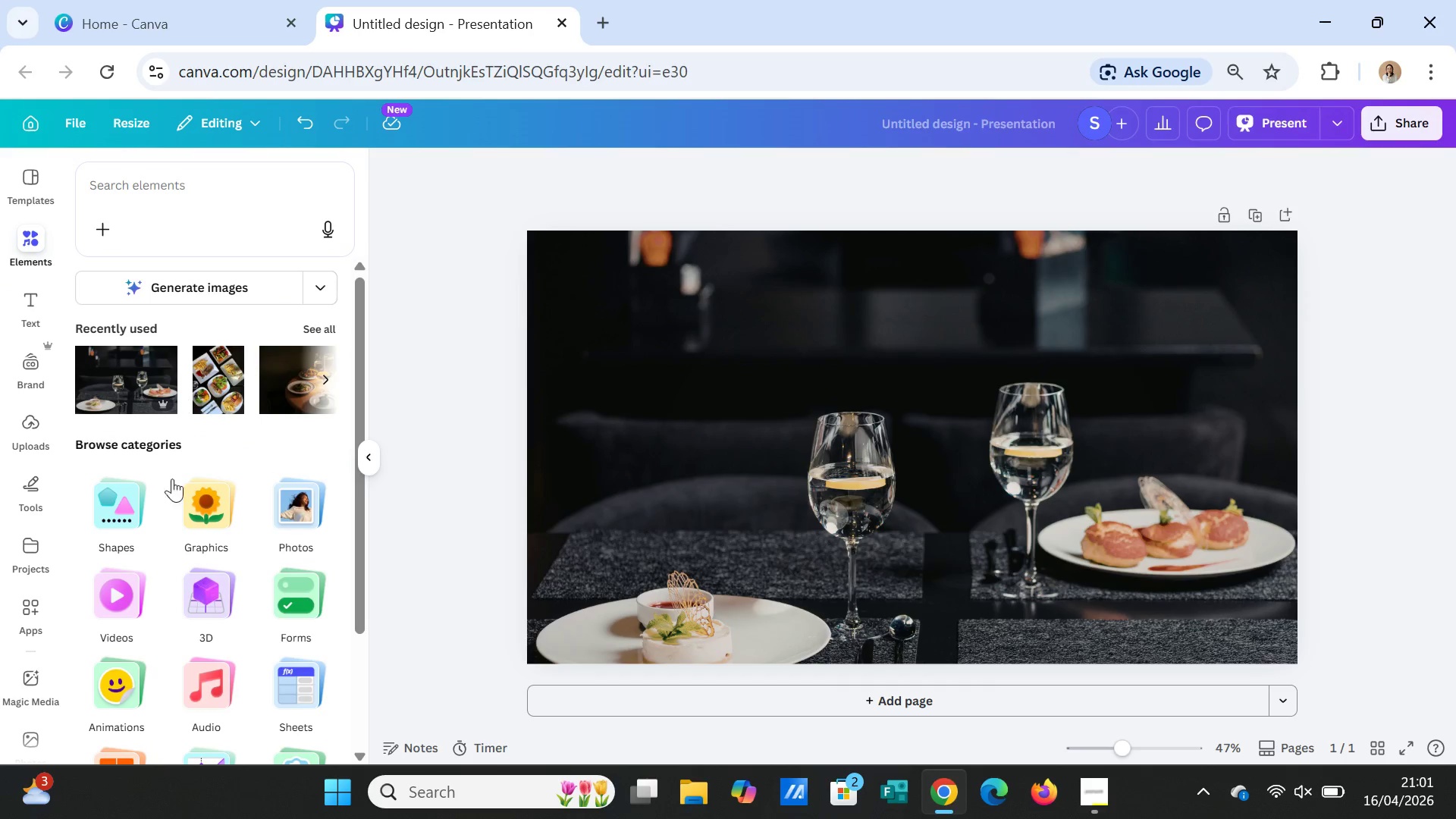 
left_click([115, 495])
 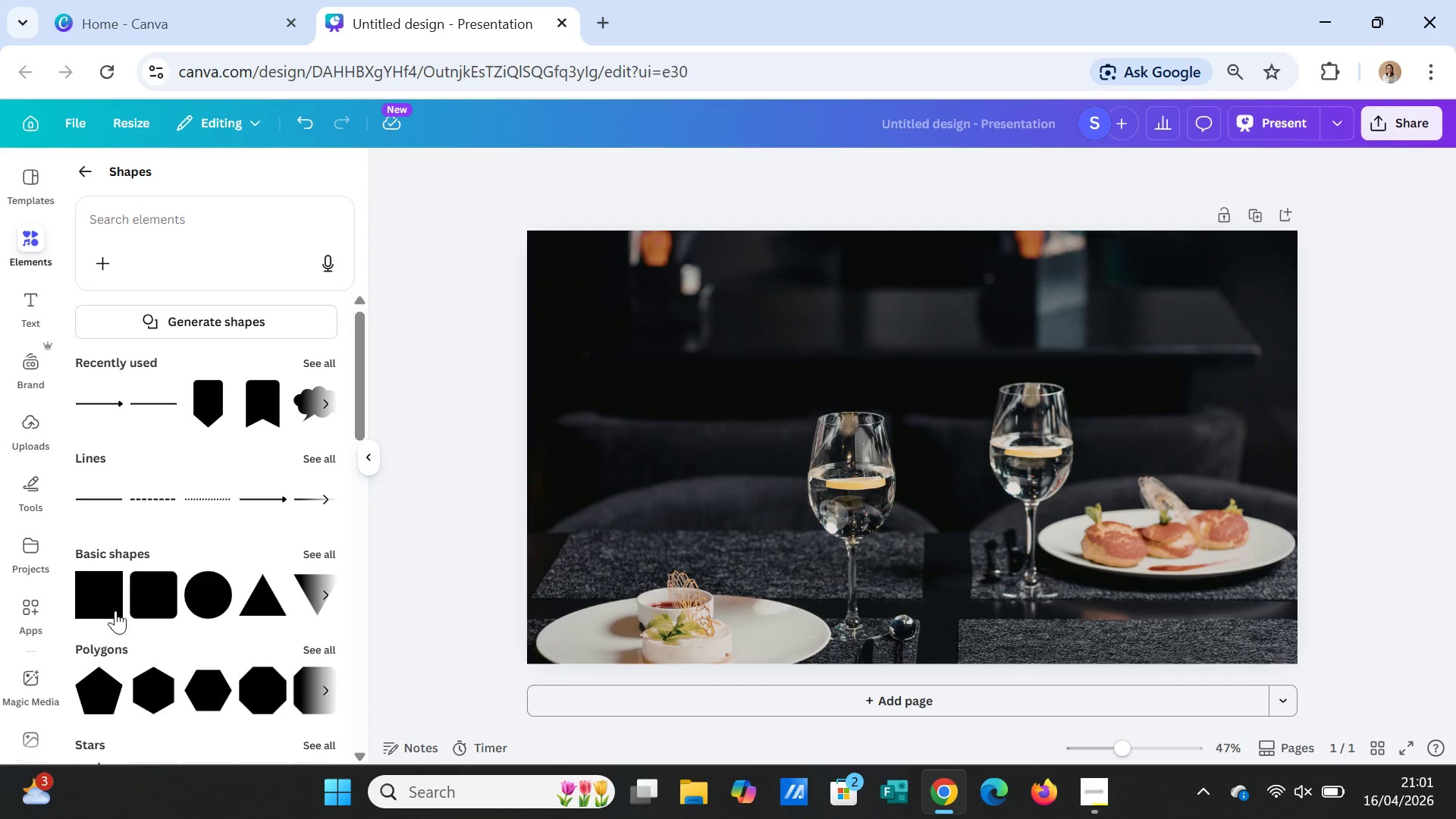 
left_click([106, 603])
 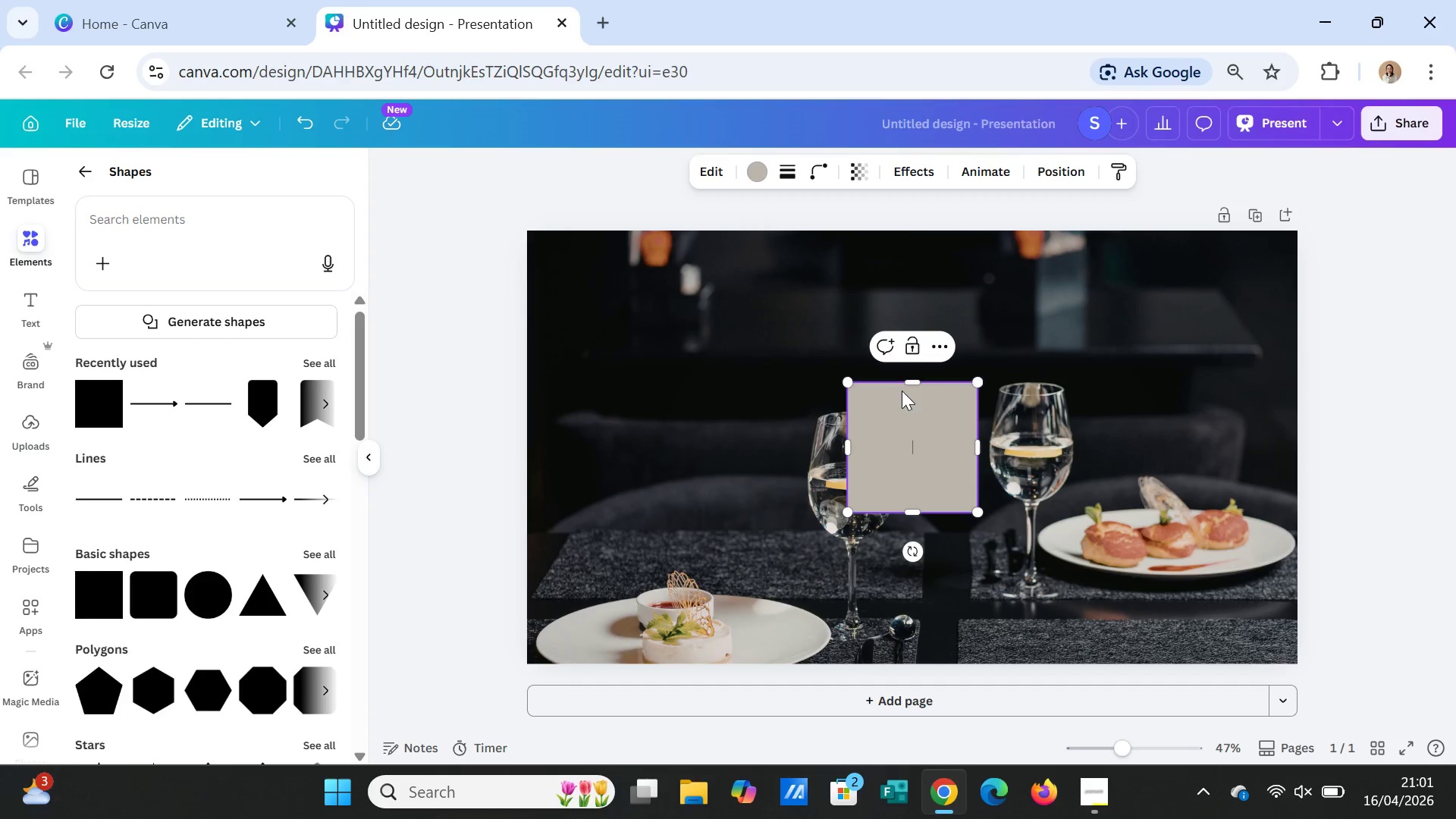 
left_click_drag(start_coordinate=[916, 381], to_coordinate=[899, 232])
 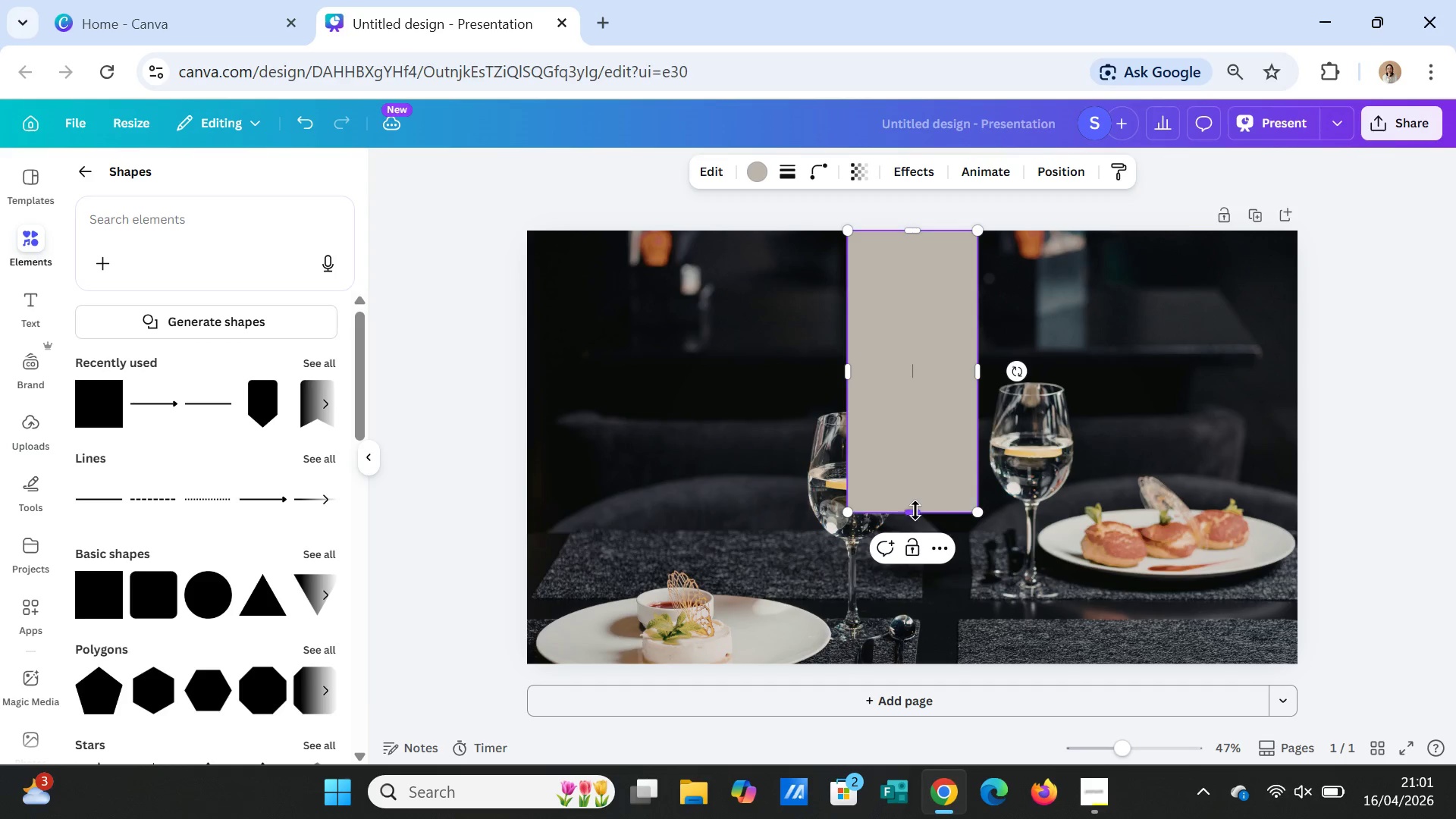 
left_click_drag(start_coordinate=[915, 510], to_coordinate=[915, 657])
 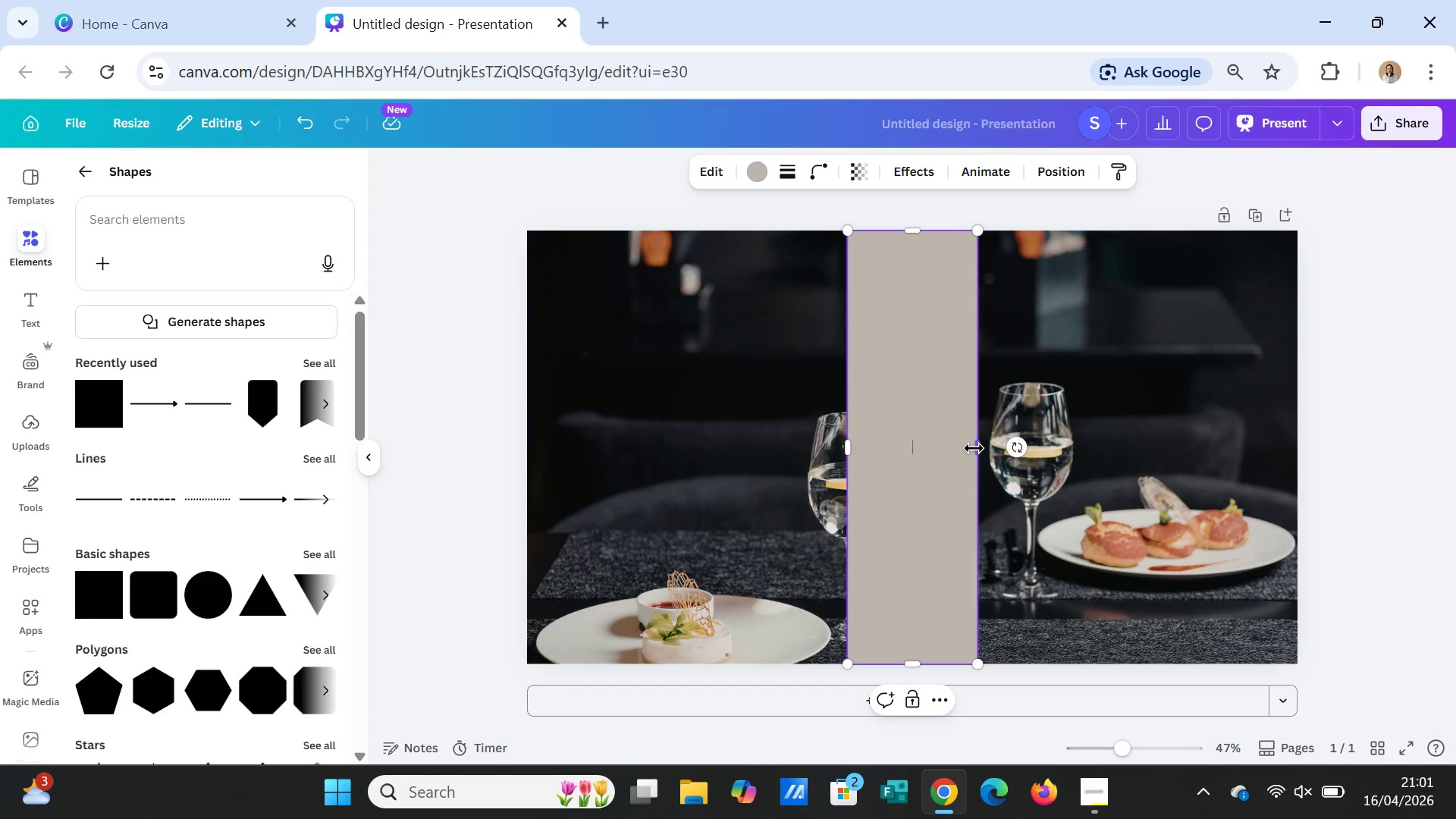 
left_click_drag(start_coordinate=[974, 448], to_coordinate=[1290, 435])
 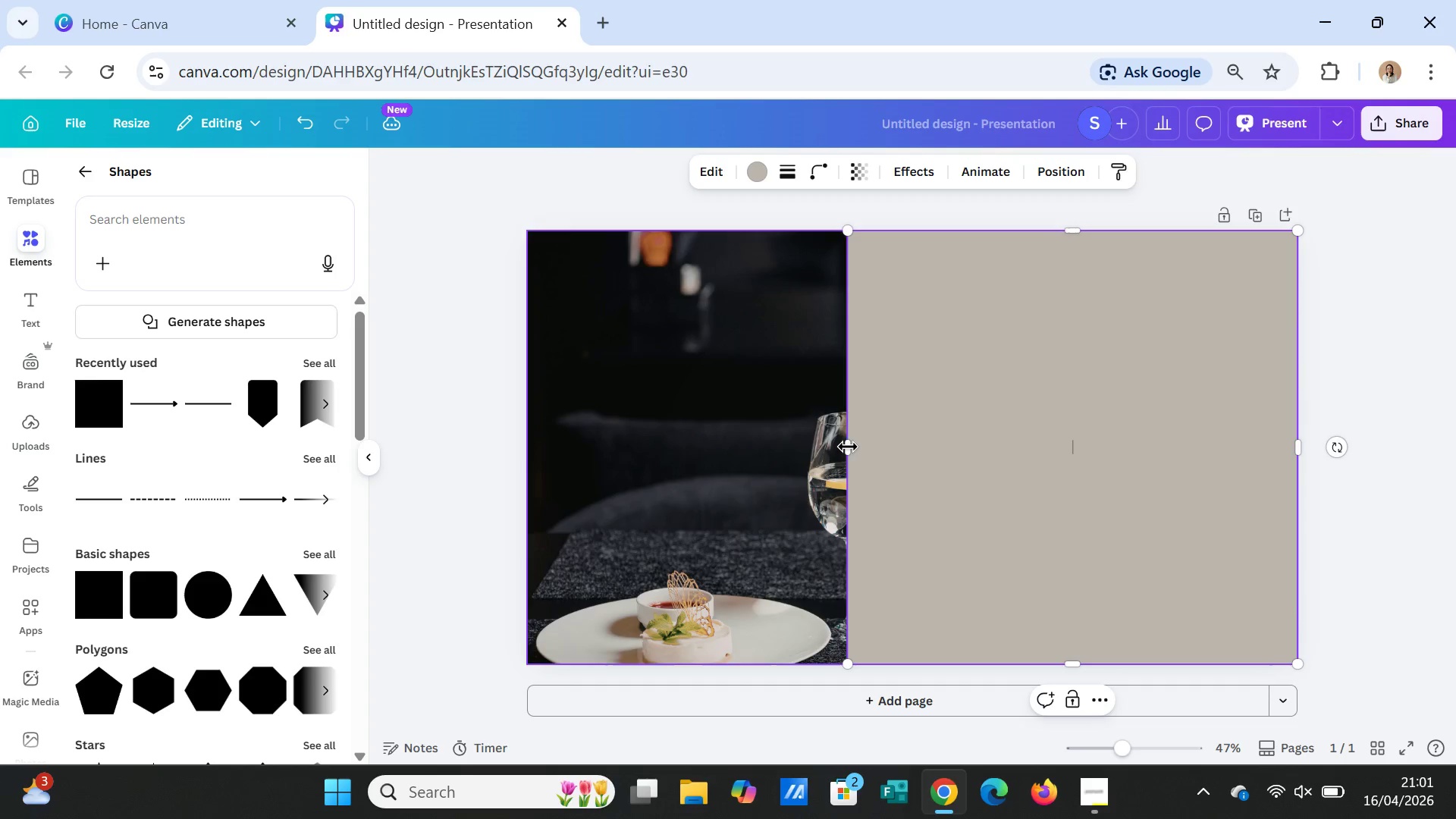 
left_click_drag(start_coordinate=[848, 447], to_coordinate=[531, 449])
 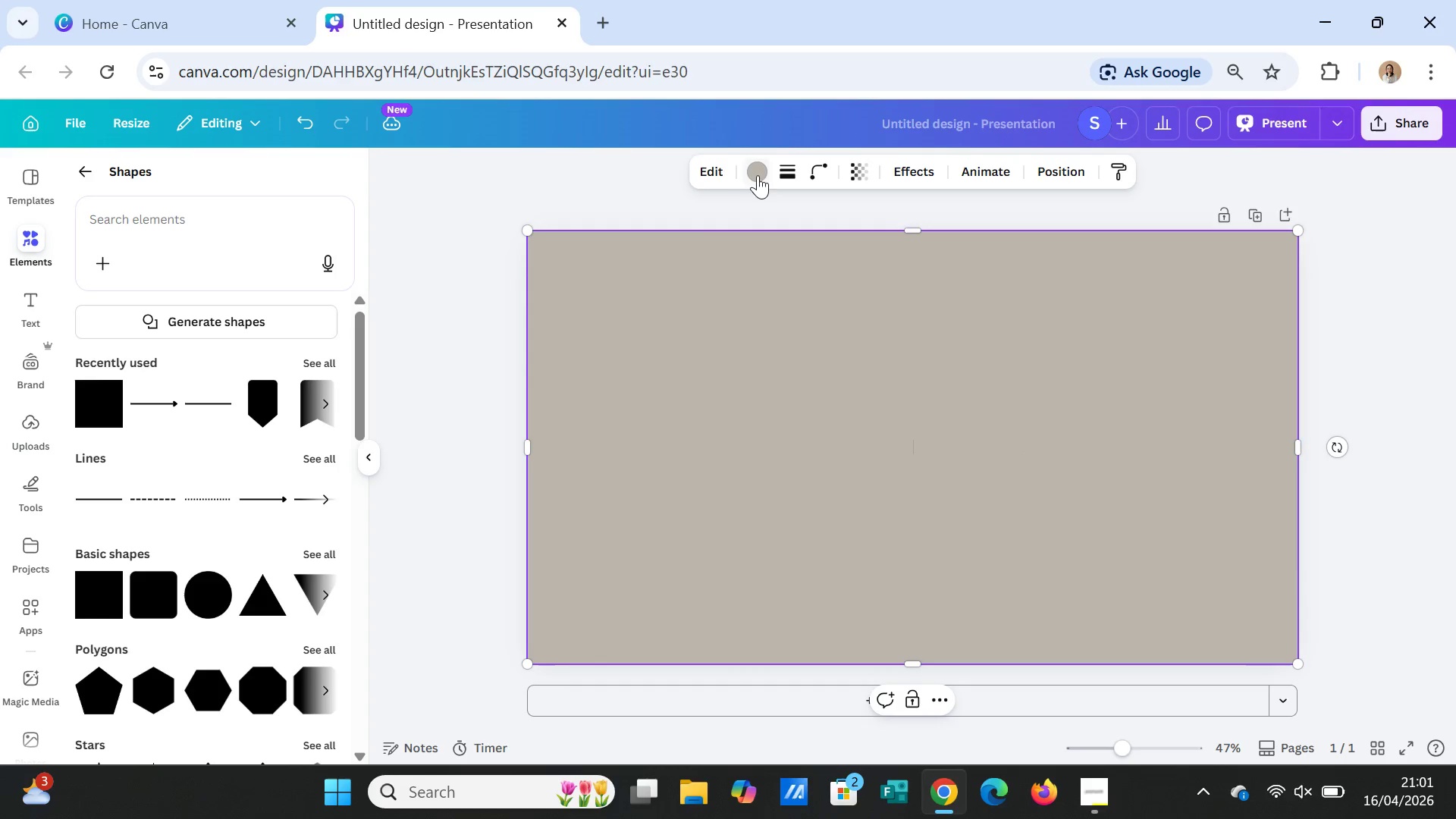 
left_click([759, 171])
 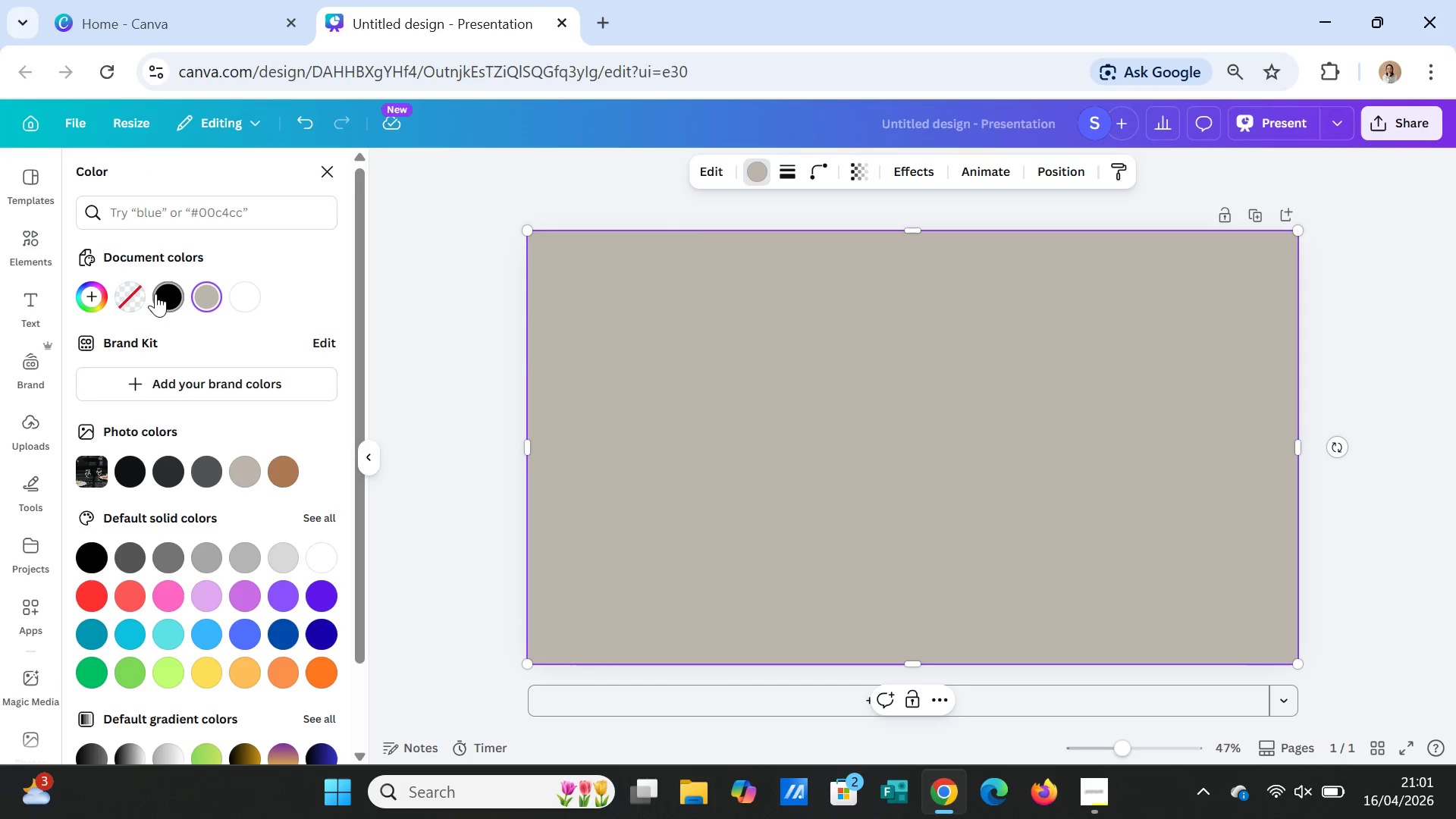 
left_click([168, 293])
 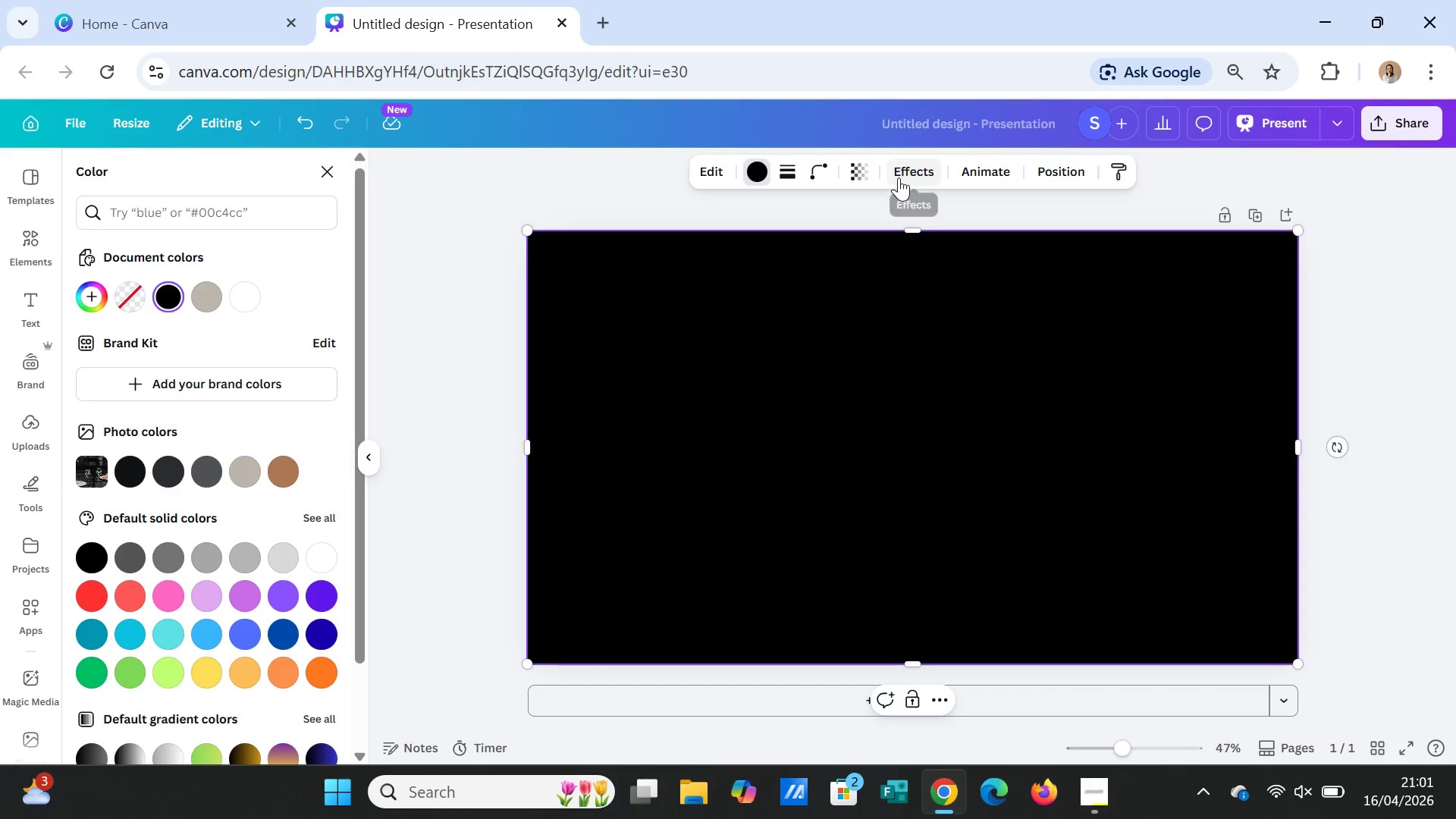 
left_click([863, 172])
 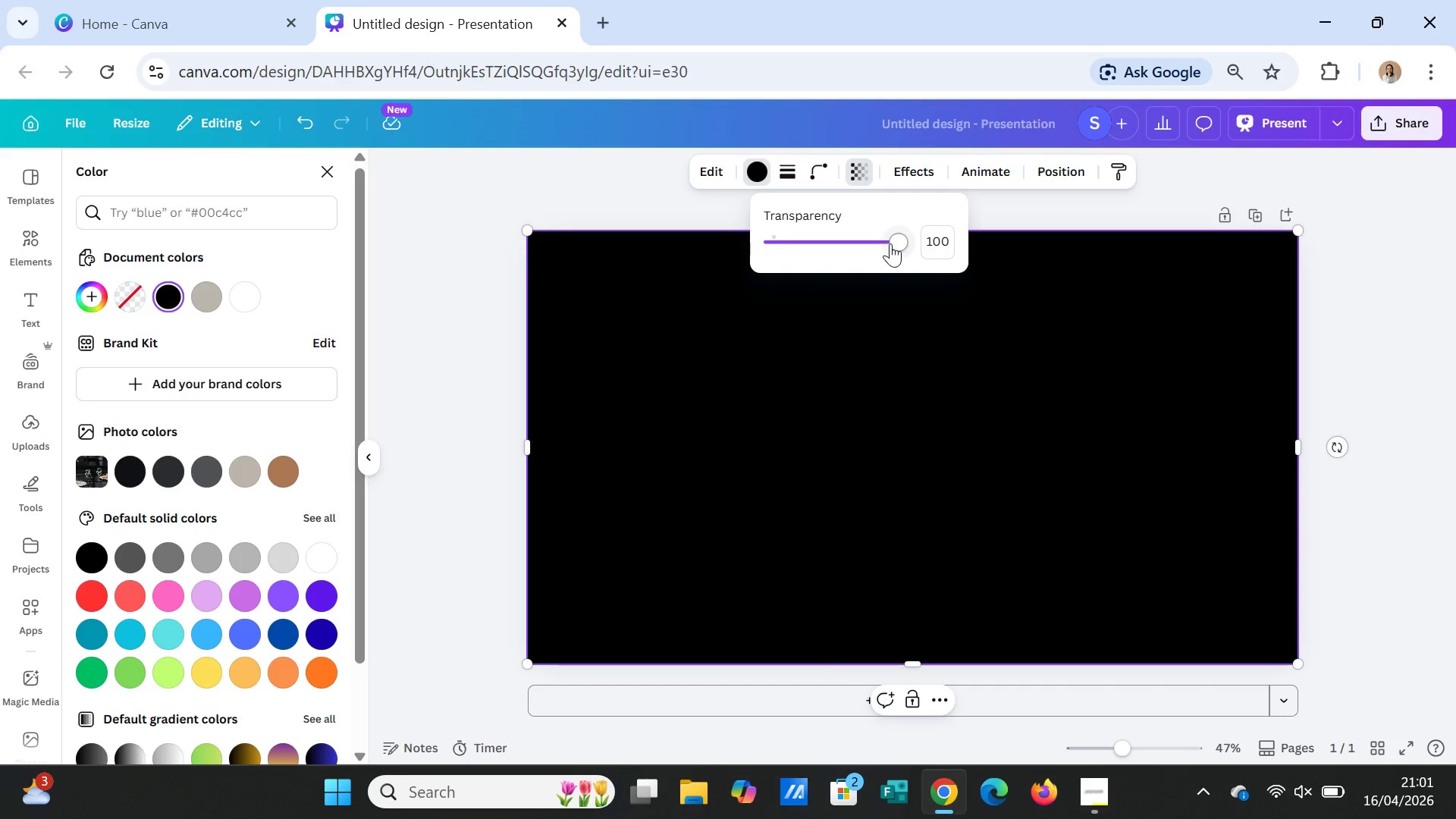 
left_click_drag(start_coordinate=[891, 243], to_coordinate=[832, 243])
 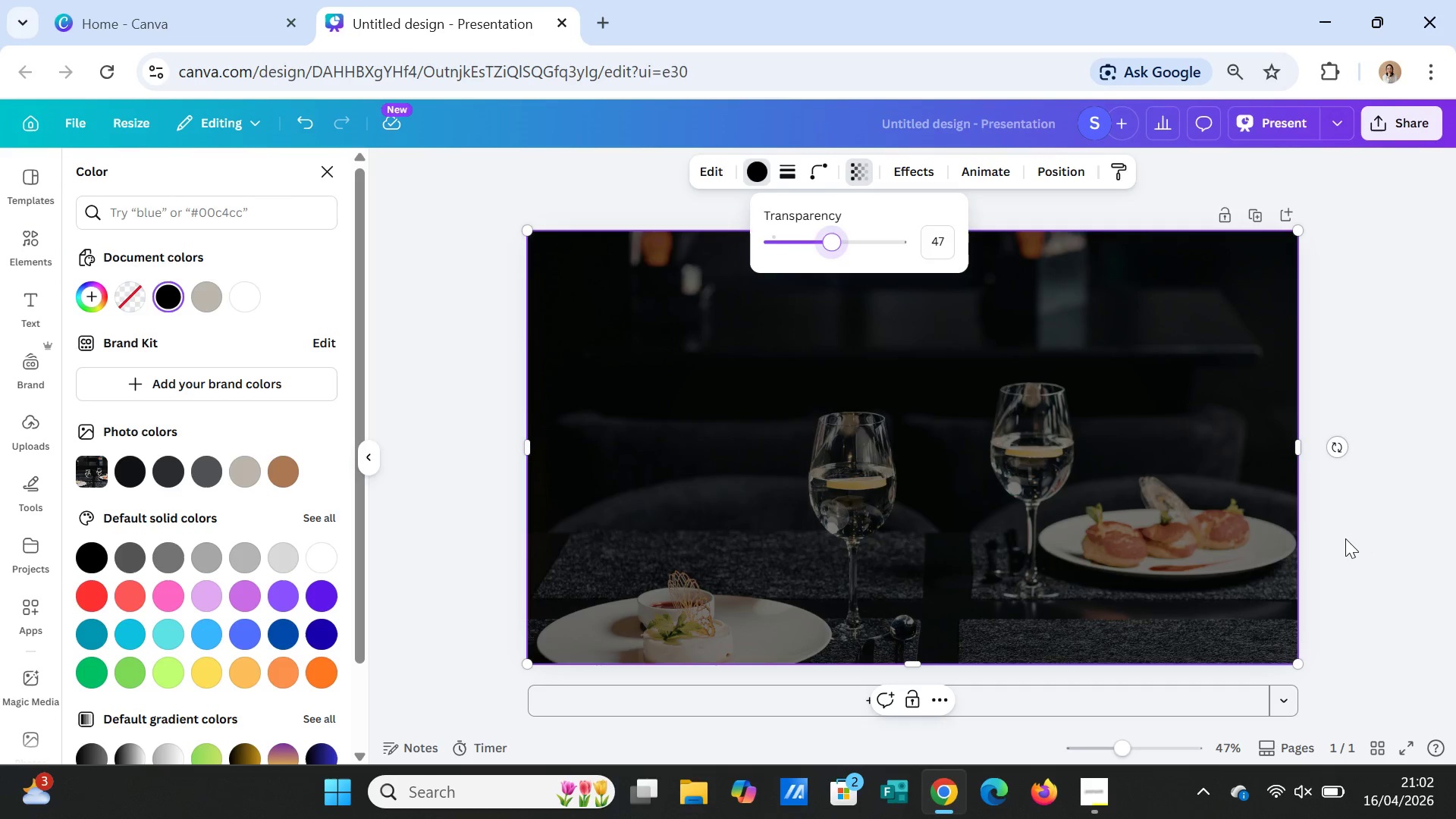 
left_click_drag(start_coordinate=[1345, 538], to_coordinate=[1346, 542])
 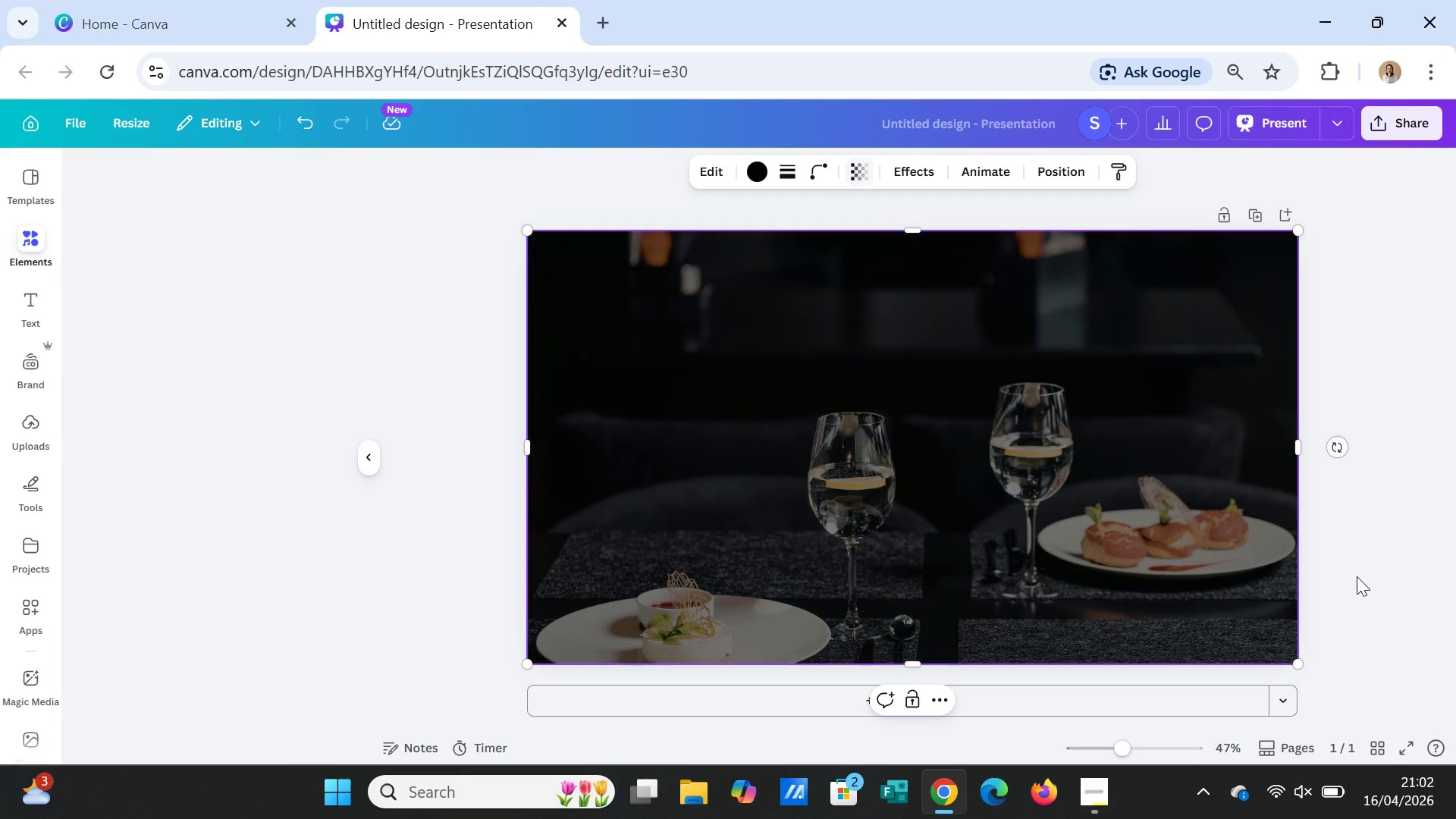 
left_click([1357, 576])
 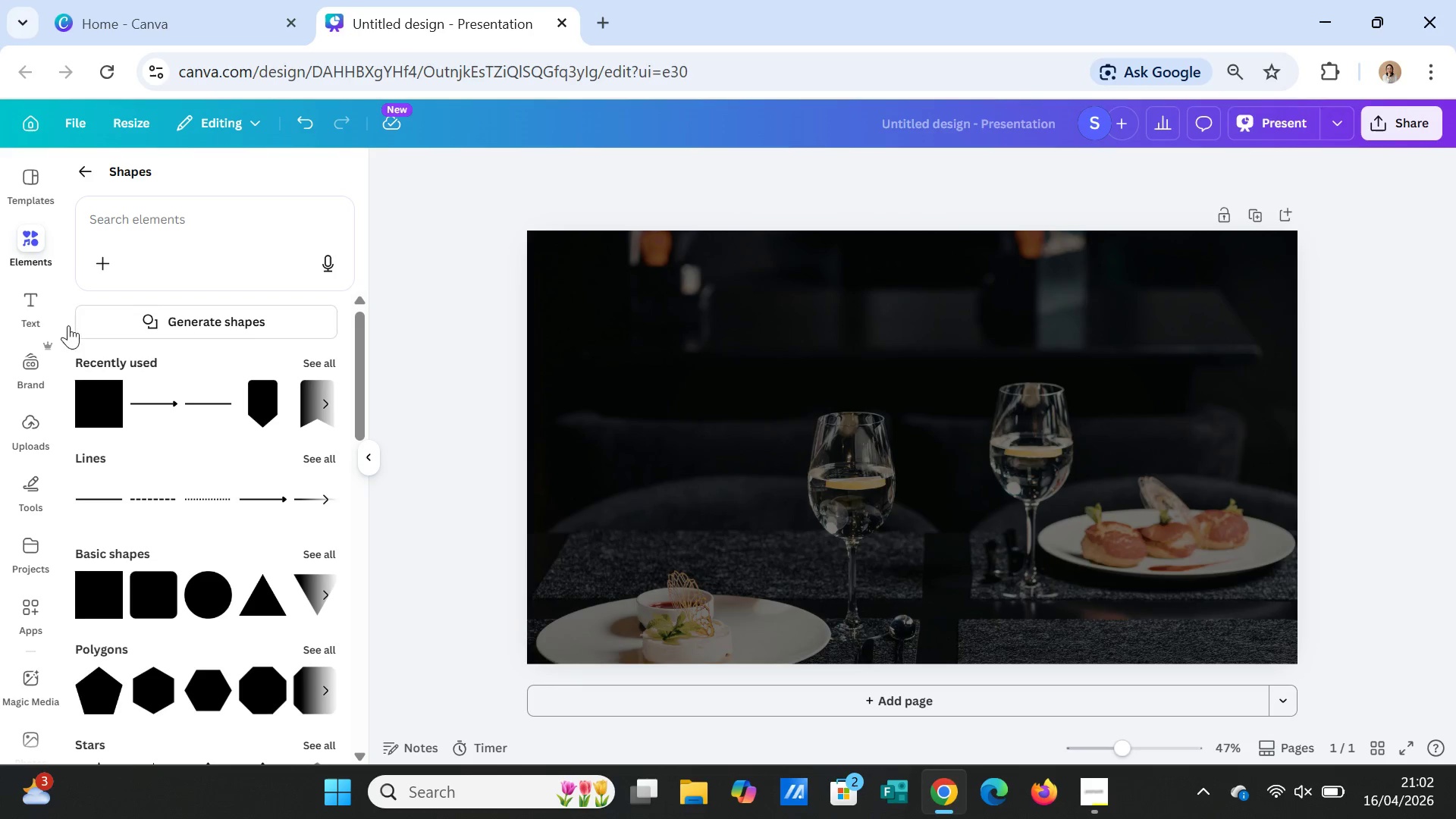 
wait(8.05)
 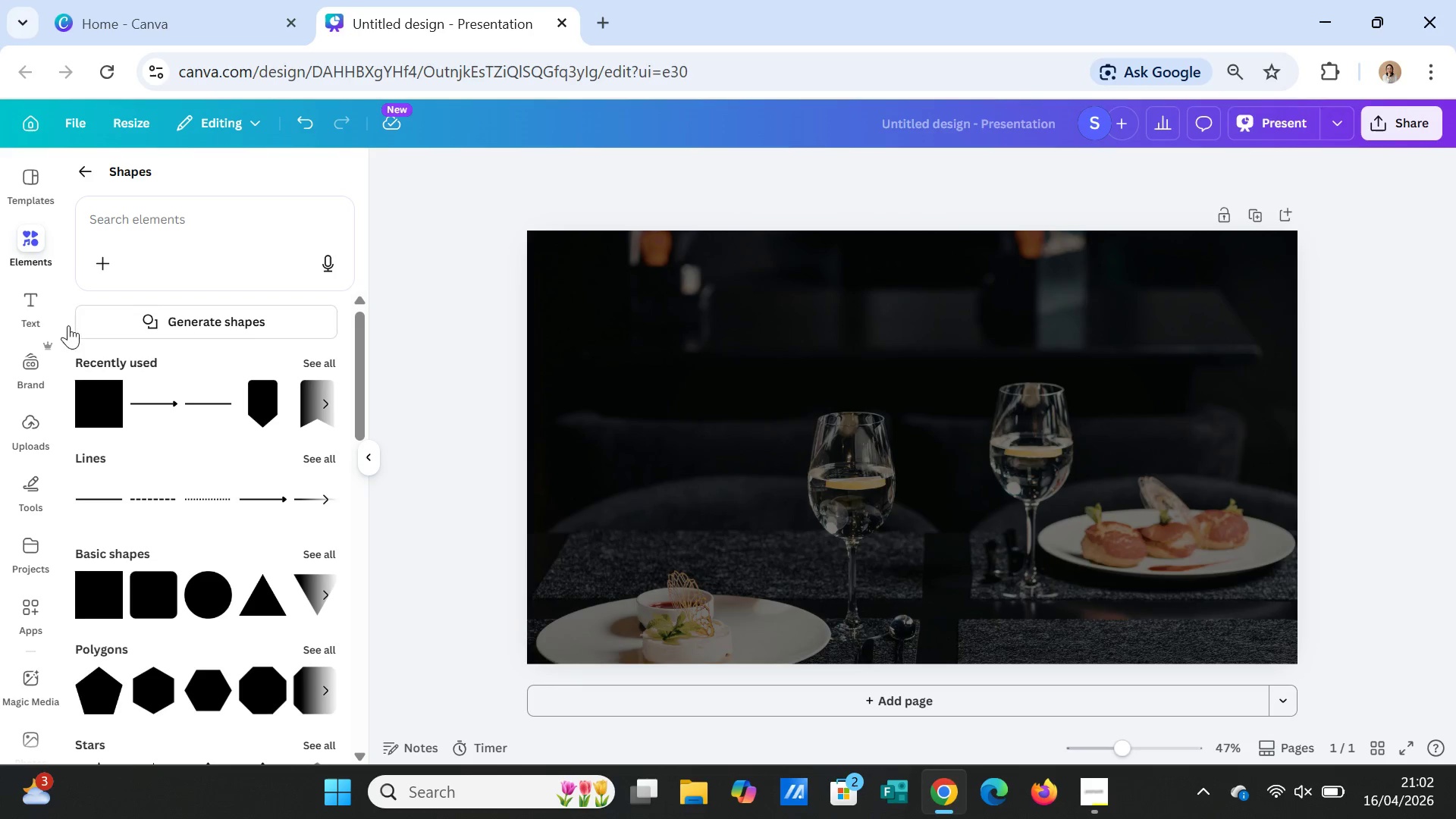 
left_click([33, 298])
 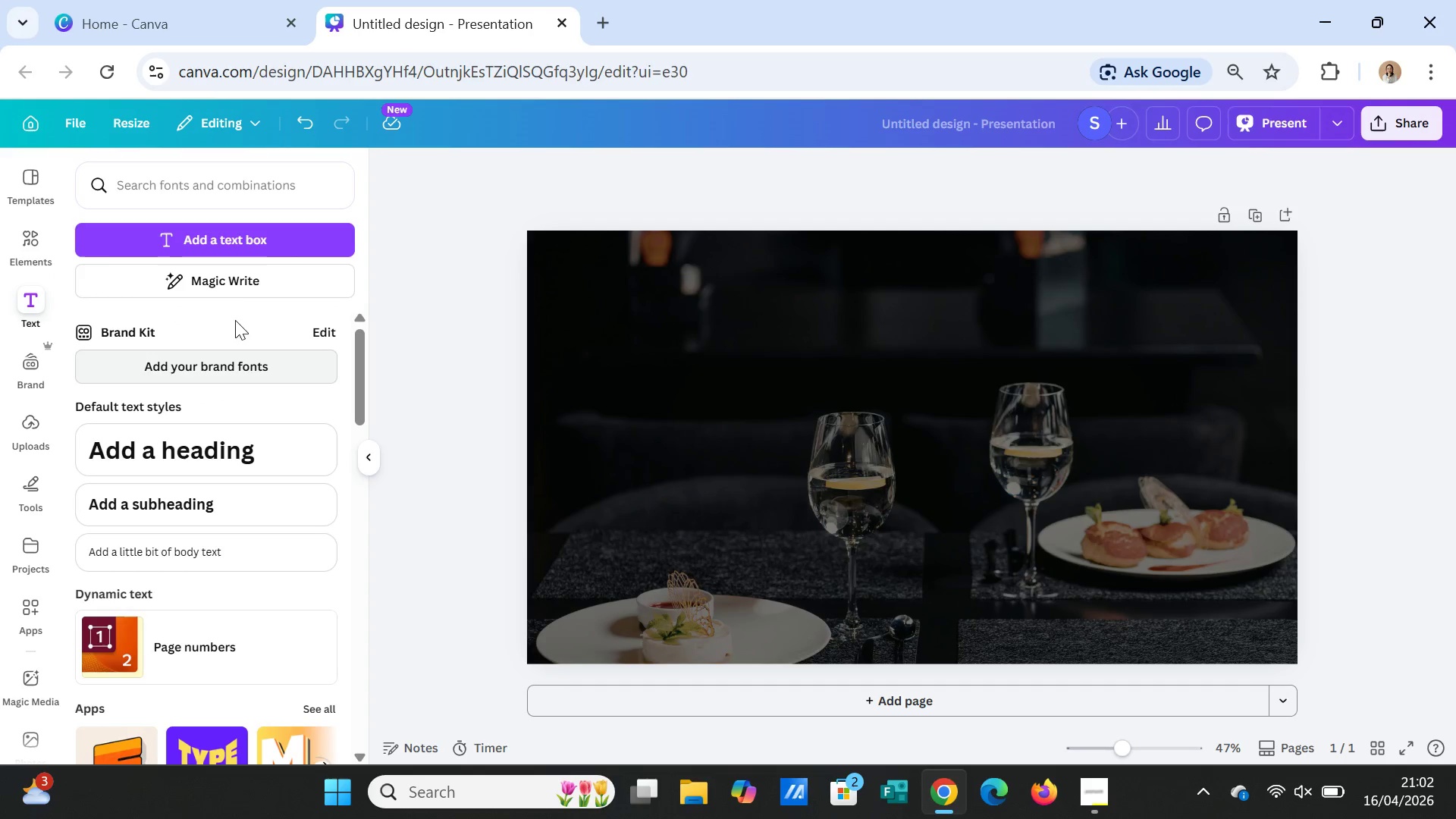 
wait(5.08)
 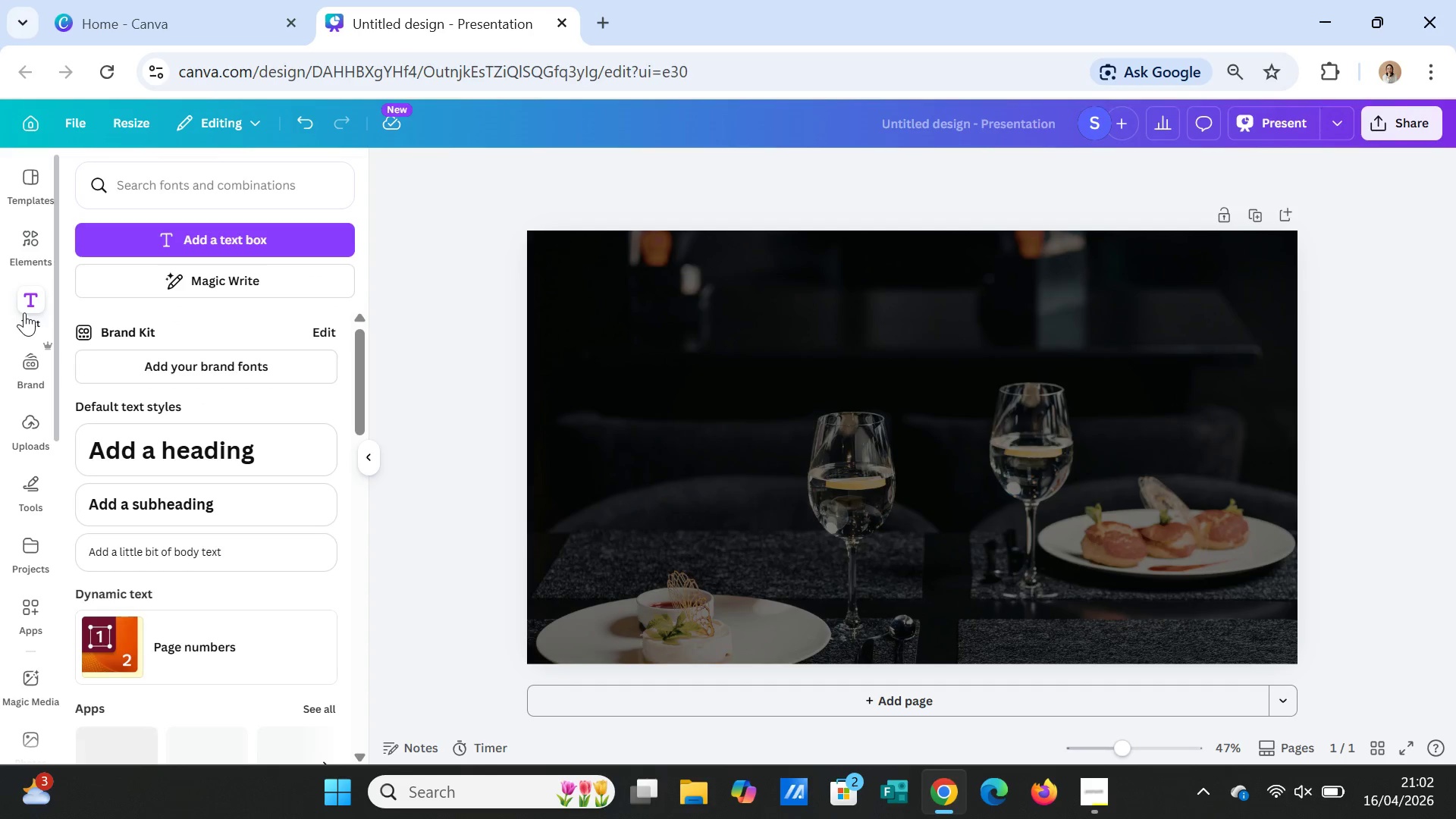 
left_click([161, 447])
 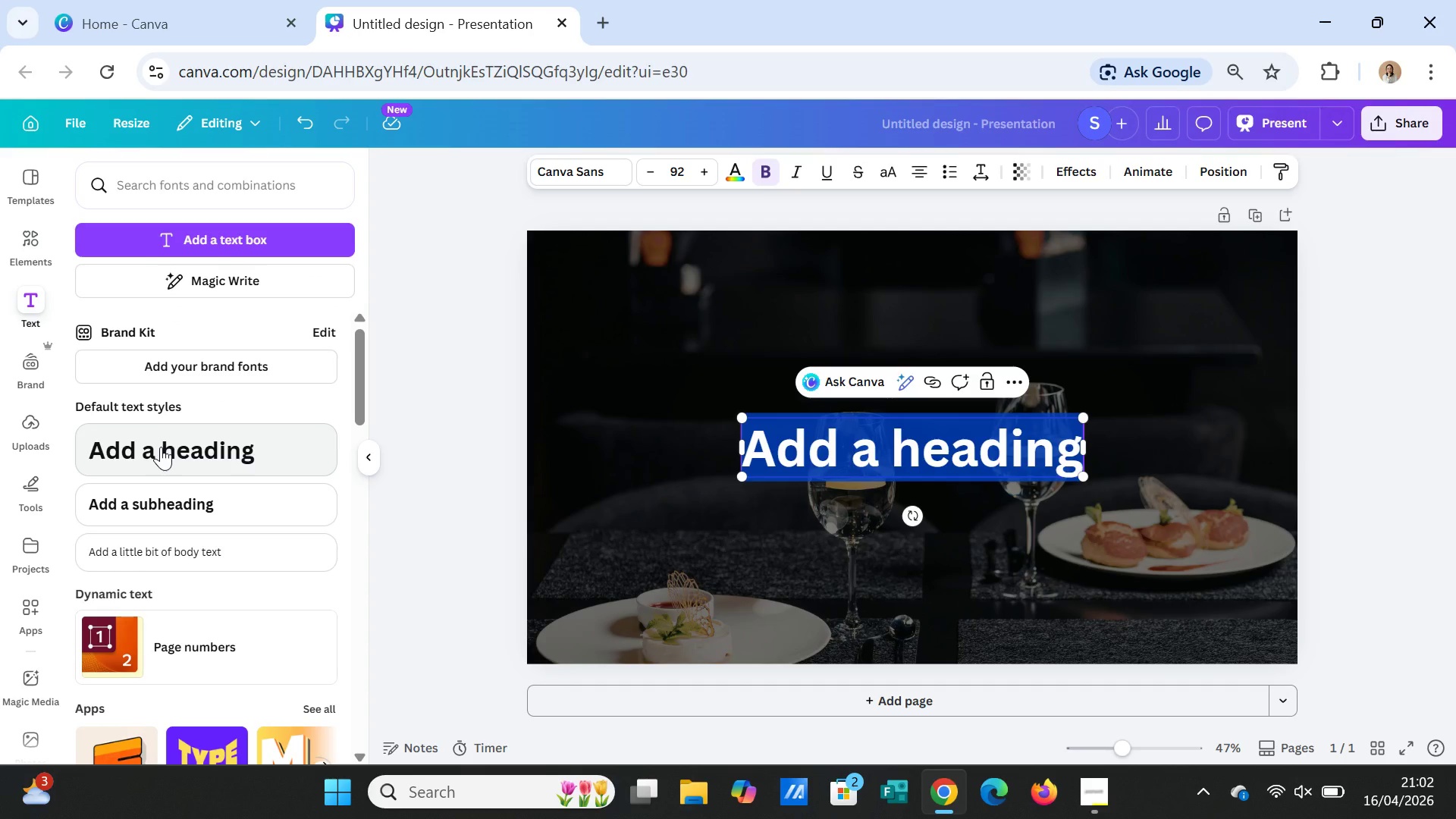 
type(Fros)
 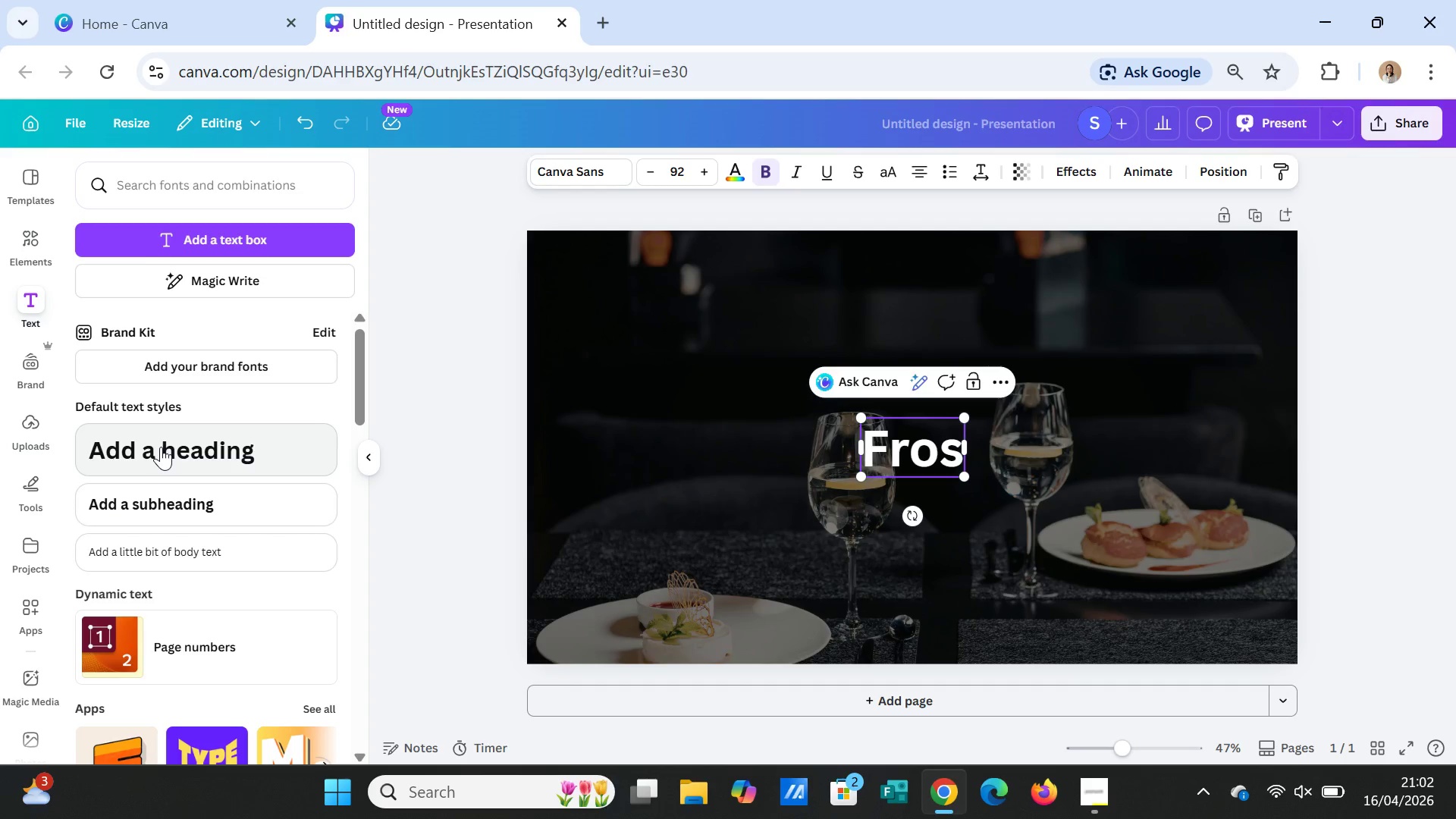 
key(Backspace)
key(Backspace)
key(Backspace)
type(ROSTBITE KITCHEN)
 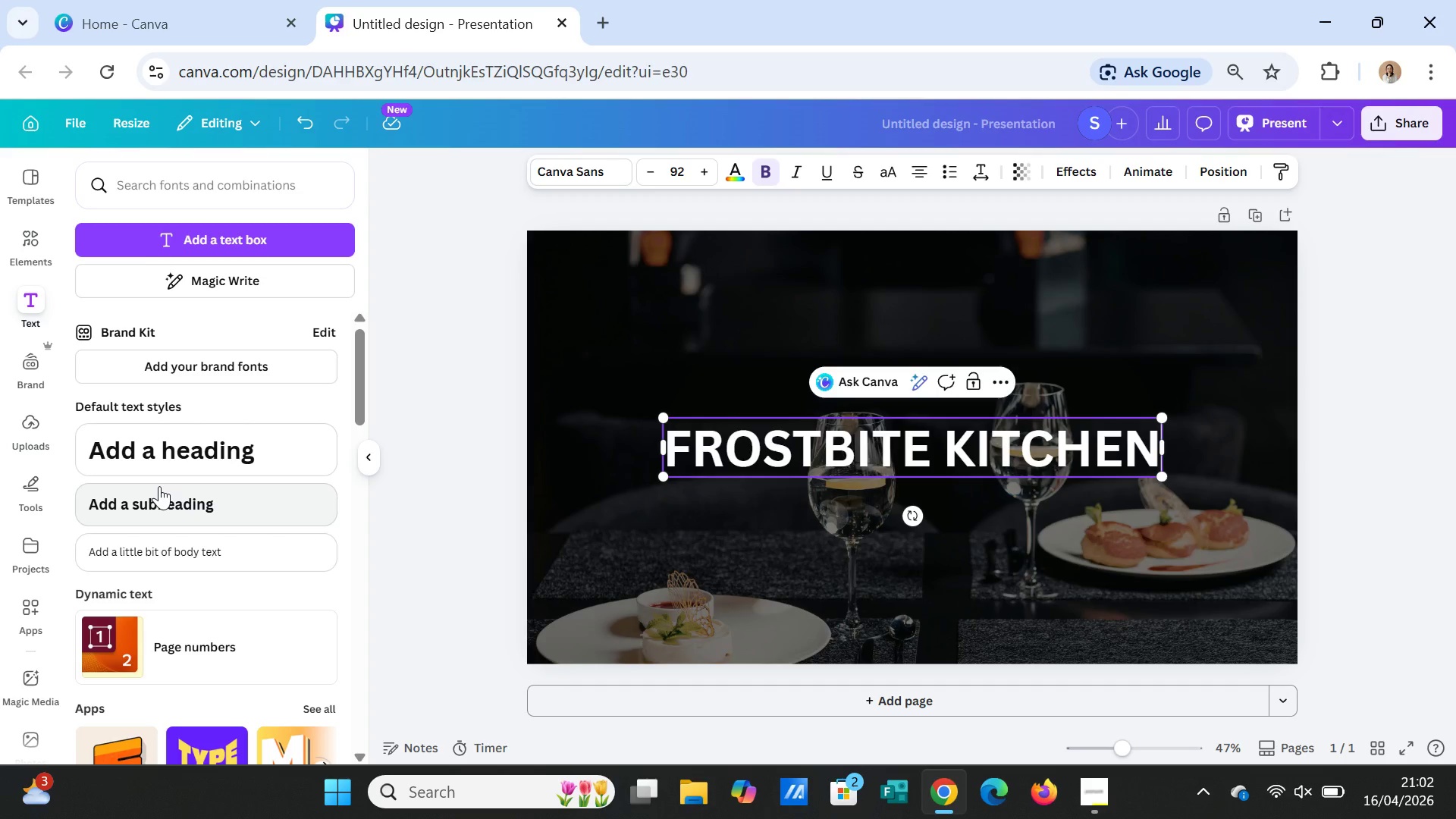 
wait(8.62)
 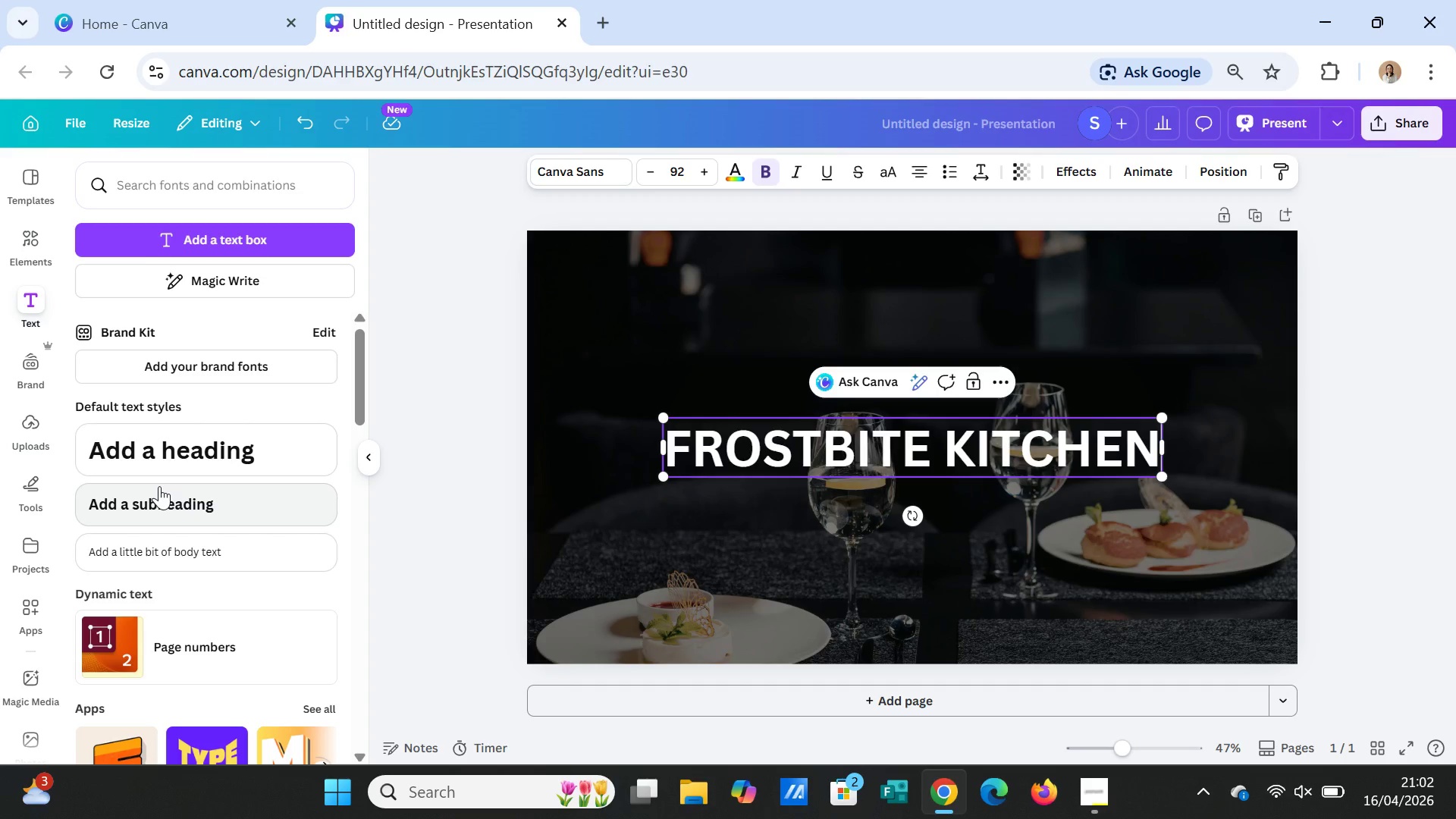 
double_click([976, 440])
 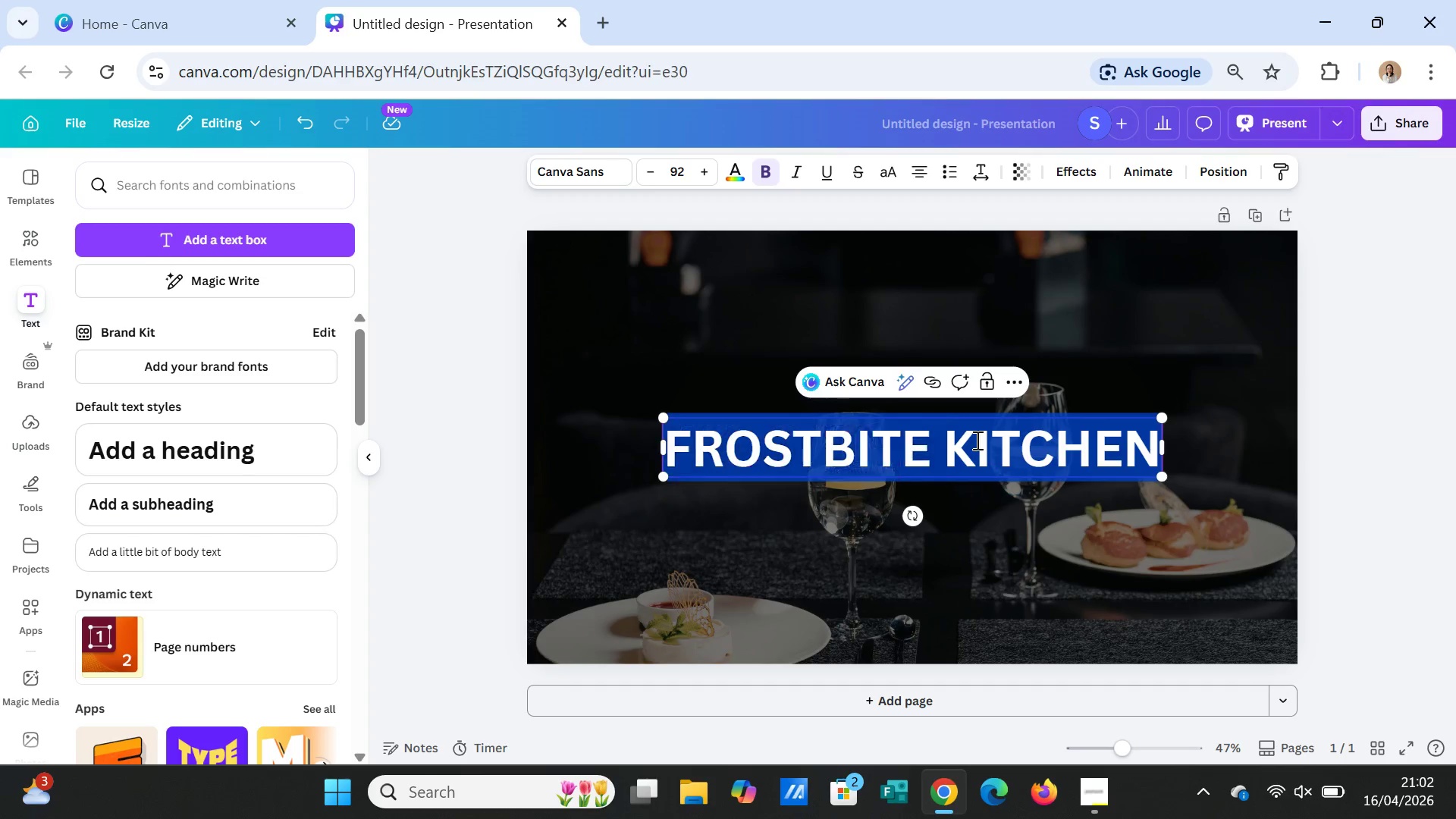 
triple_click([976, 440])
 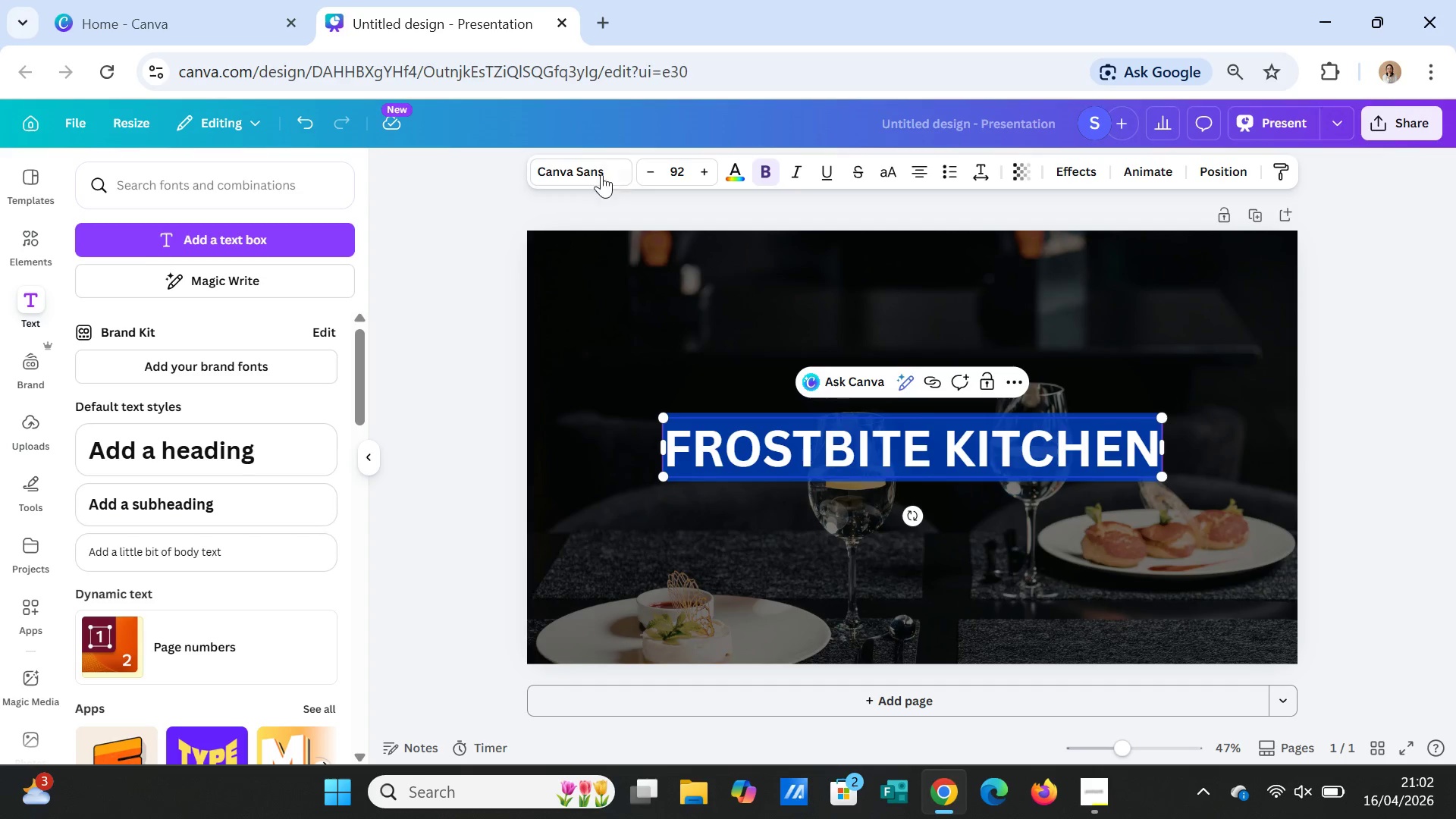 
left_click([590, 165])
 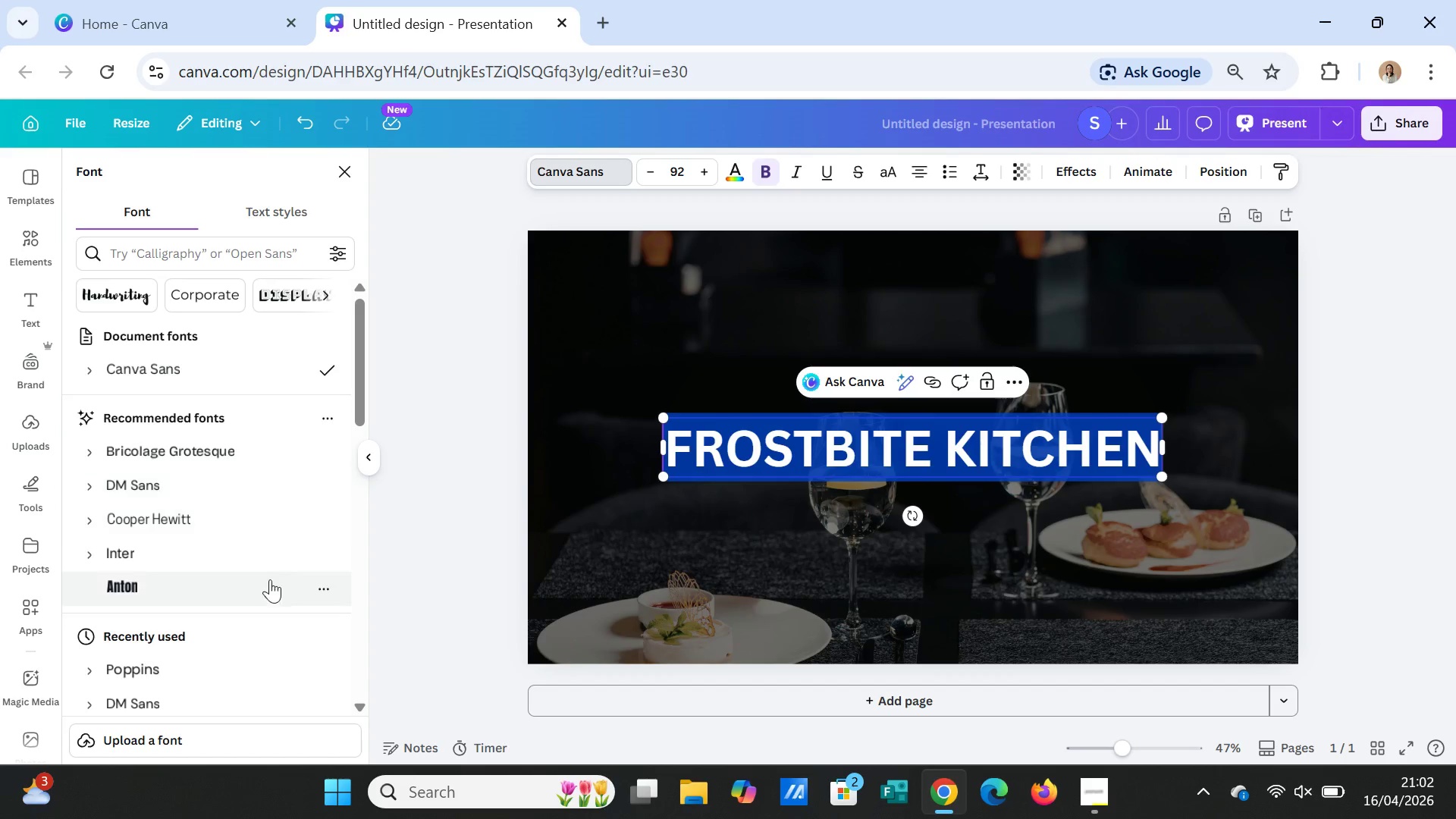 
scroll: coordinate [278, 617], scroll_direction: down, amount: 1.0
 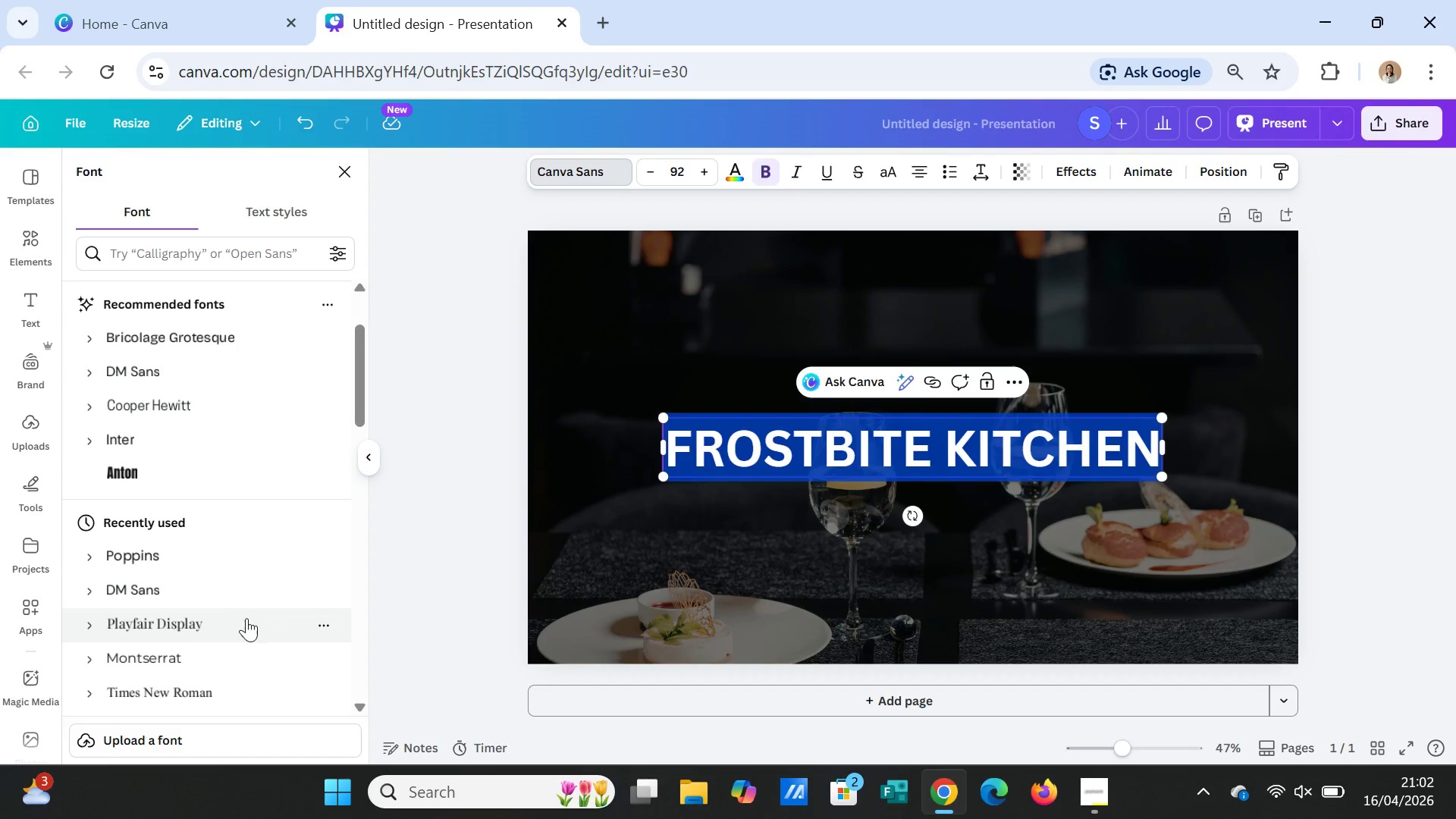 
left_click([240, 617])
 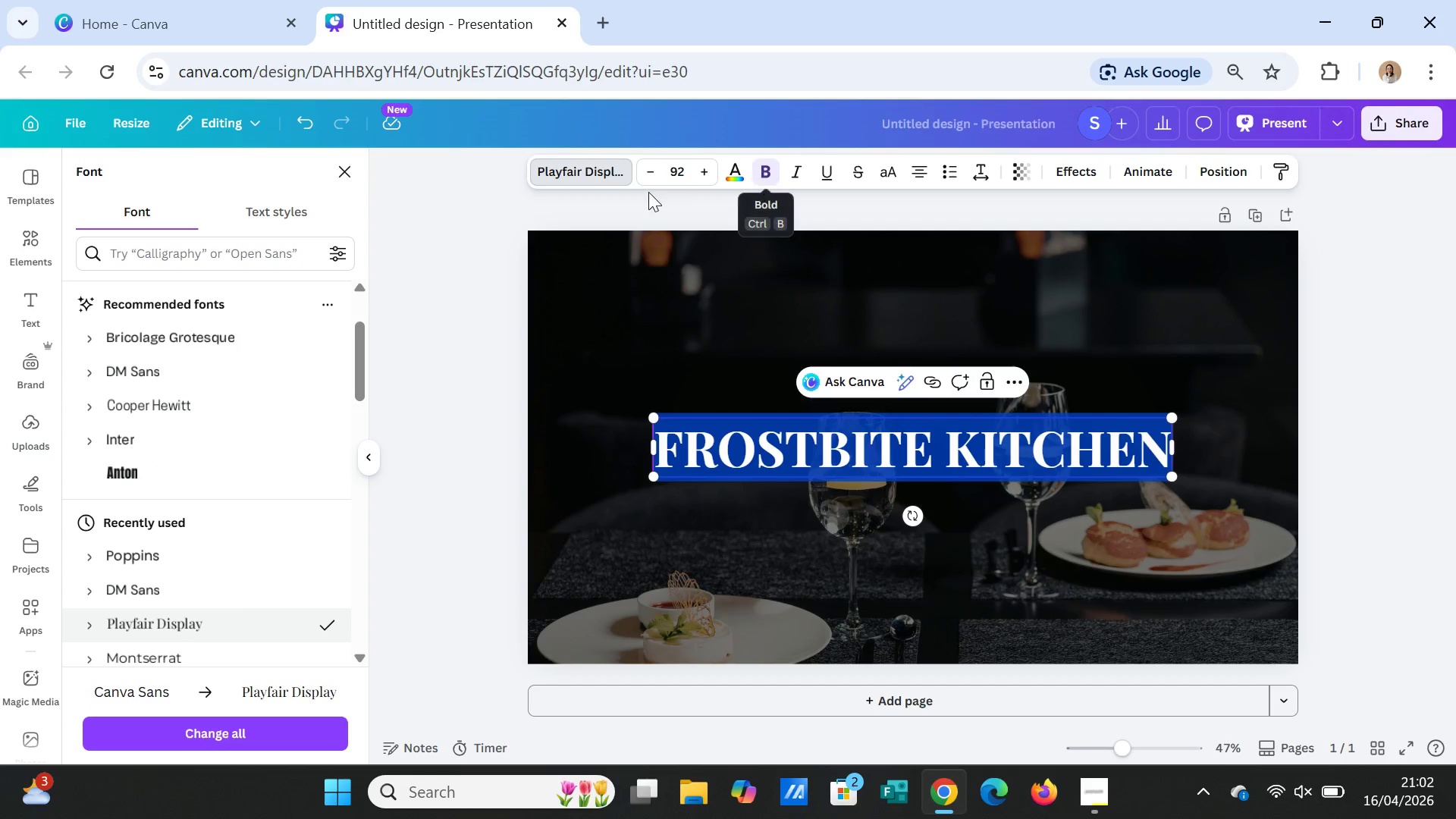 
wait(5.3)
 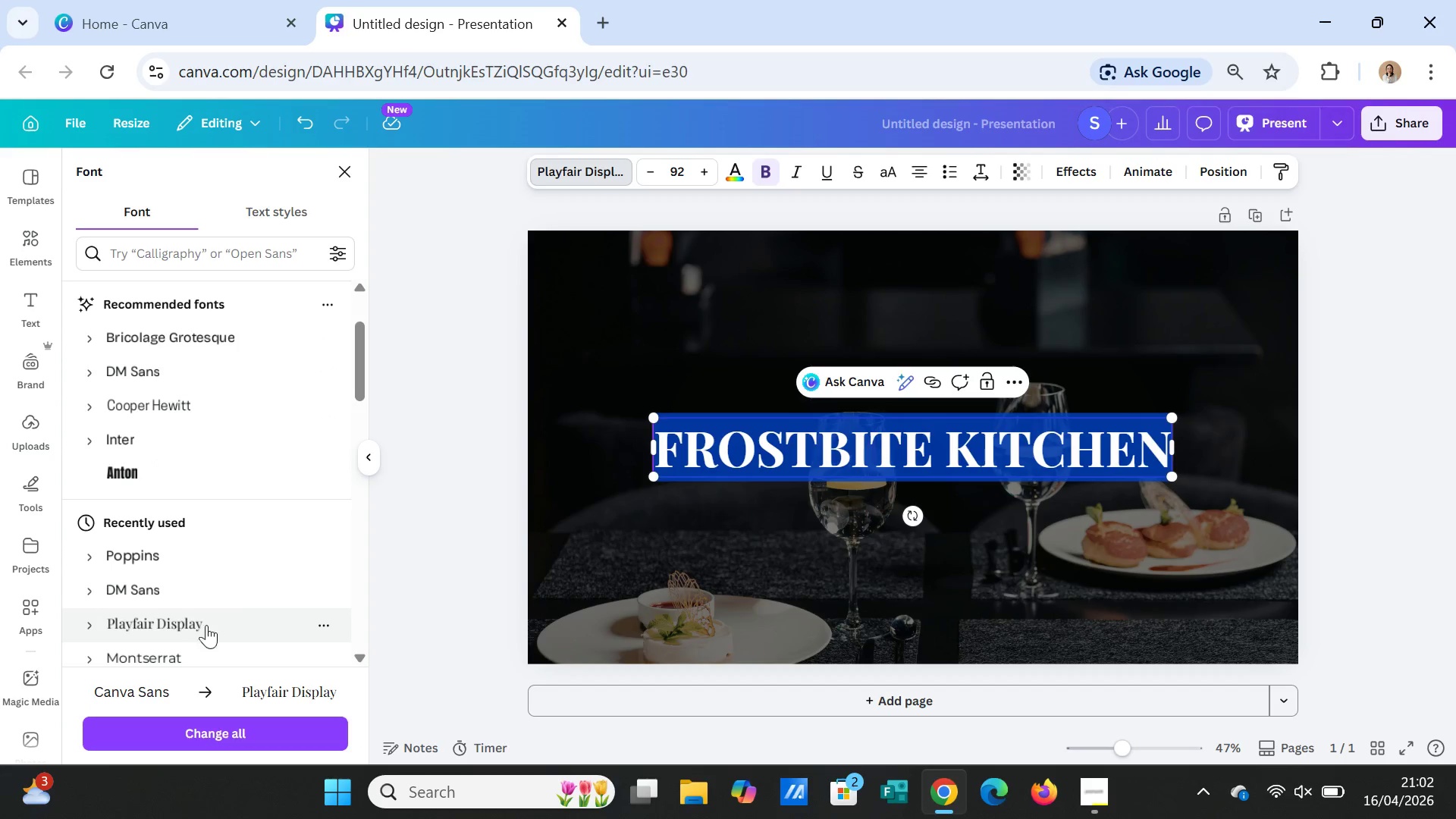 
left_click([984, 535])
 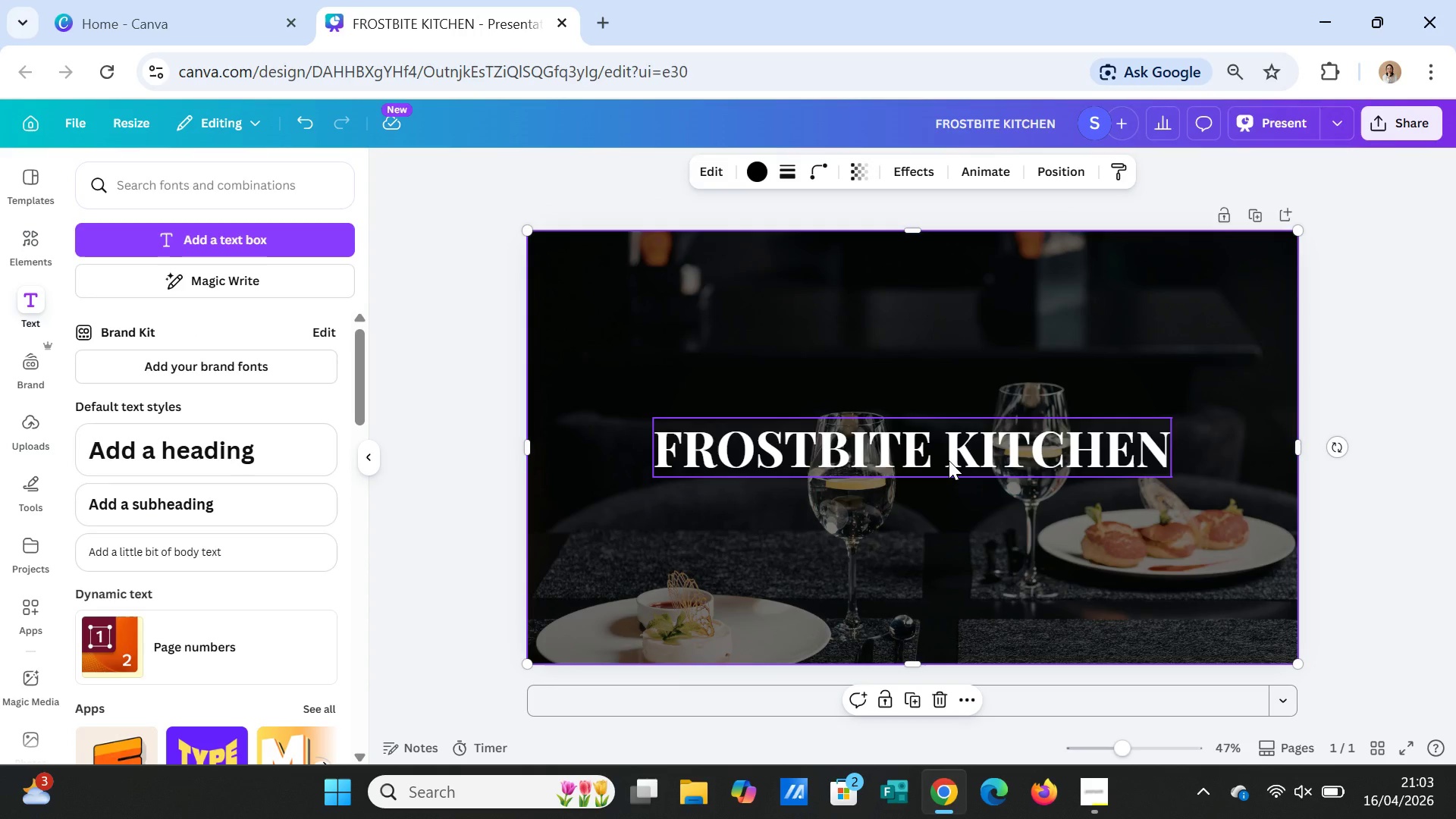 
left_click([949, 460])
 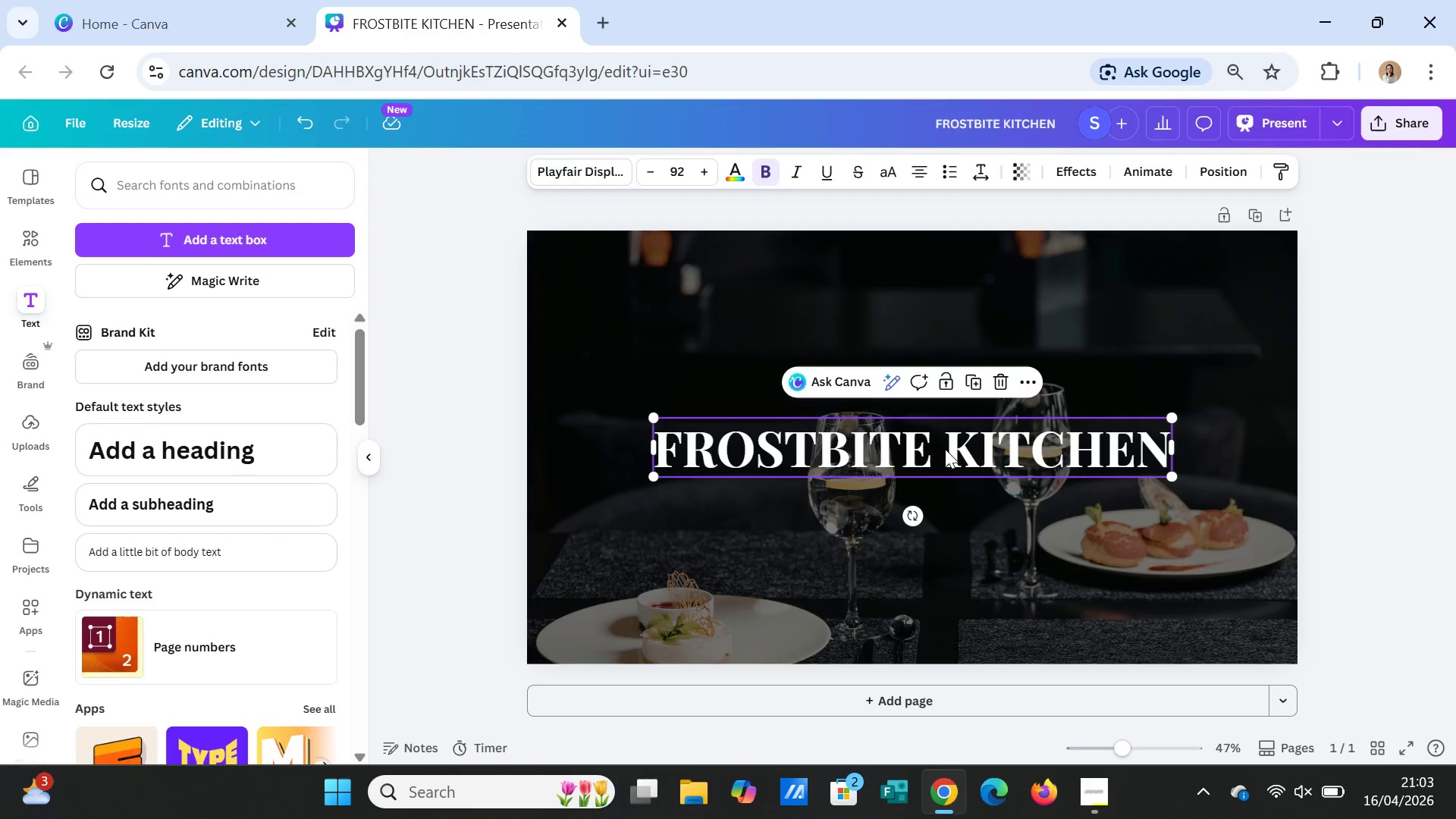 
left_click([953, 447])
 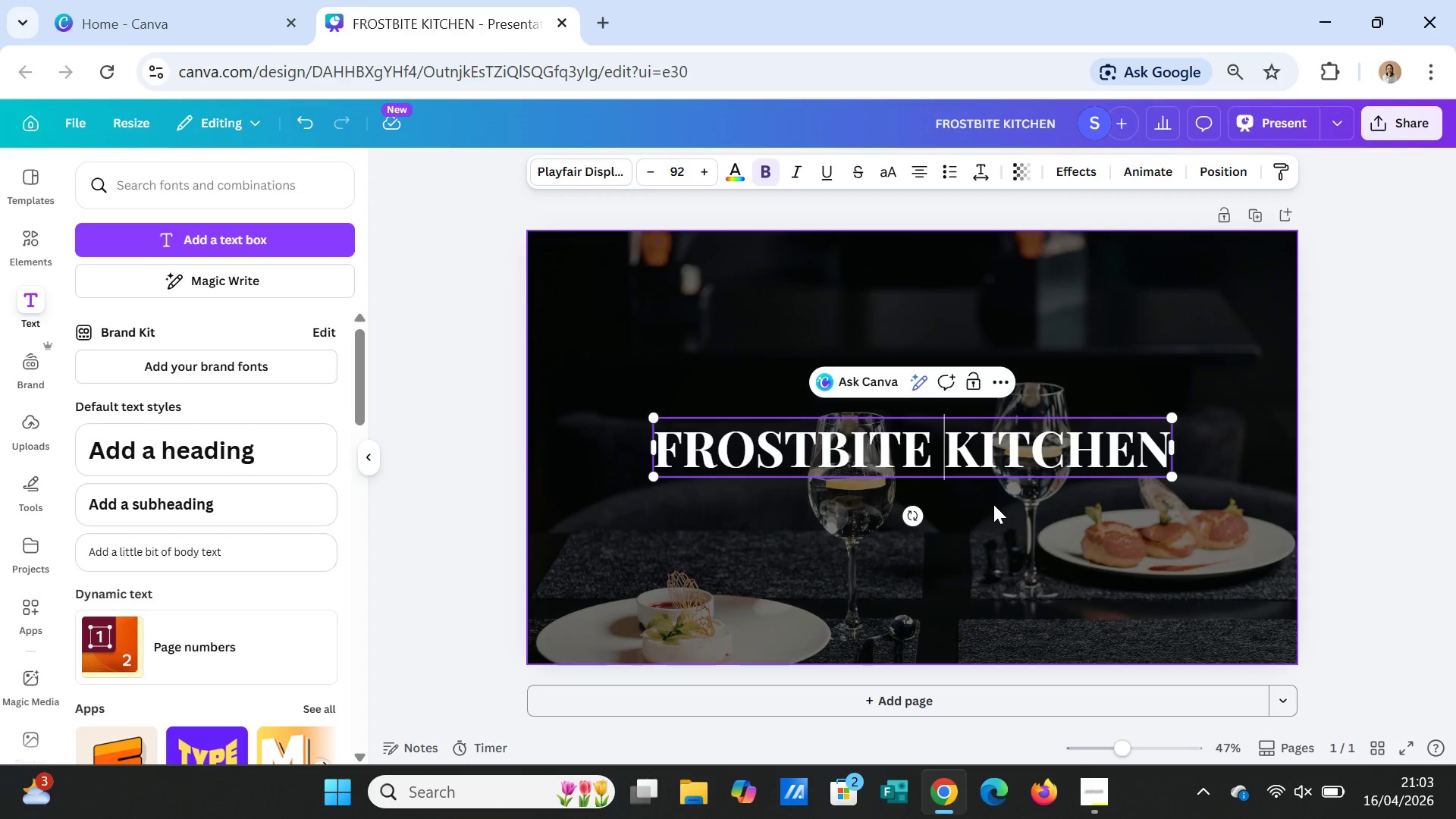 
left_click([993, 504])
 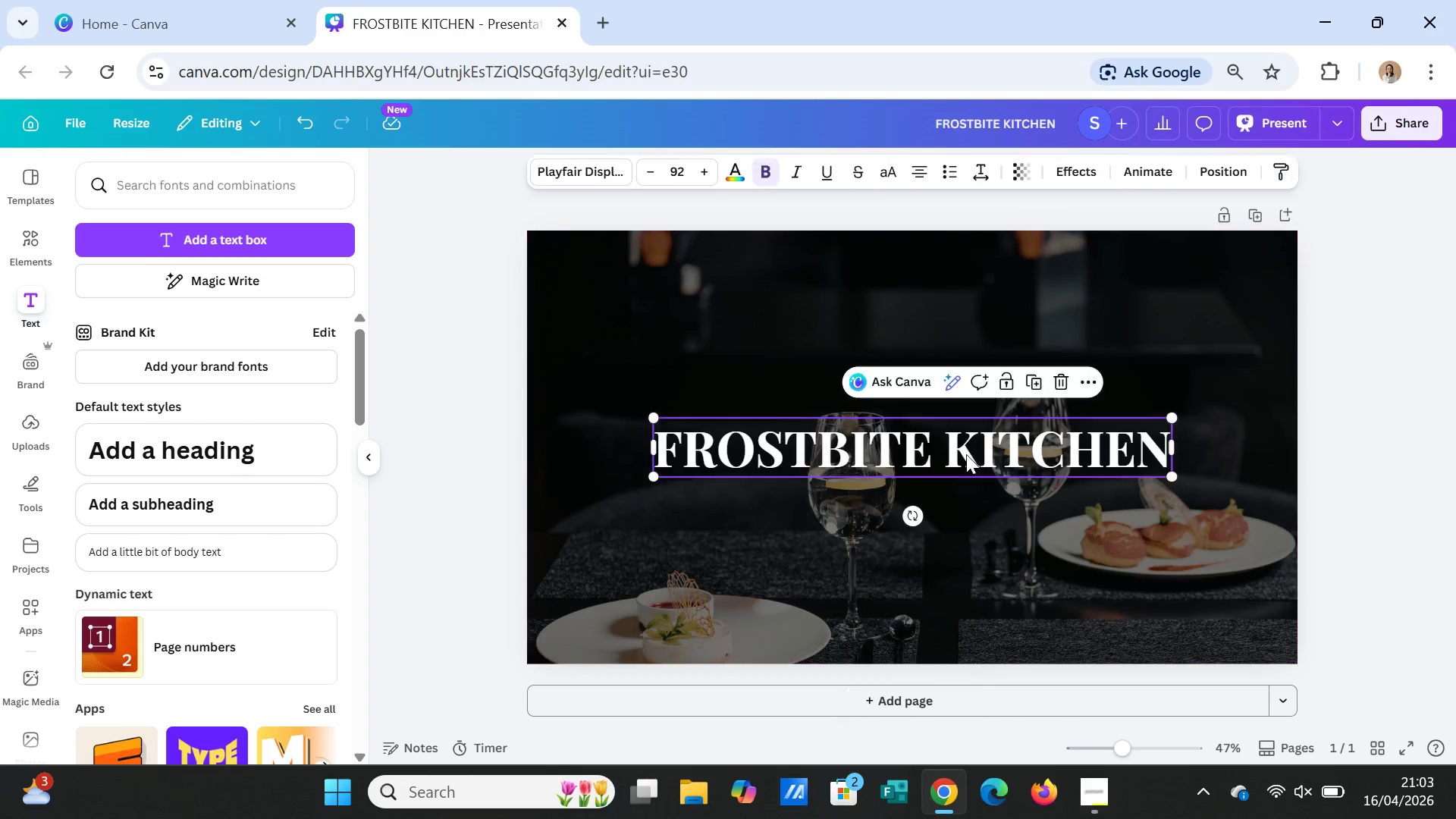 
left_click_drag(start_coordinate=[964, 455], to_coordinate=[979, 322])
 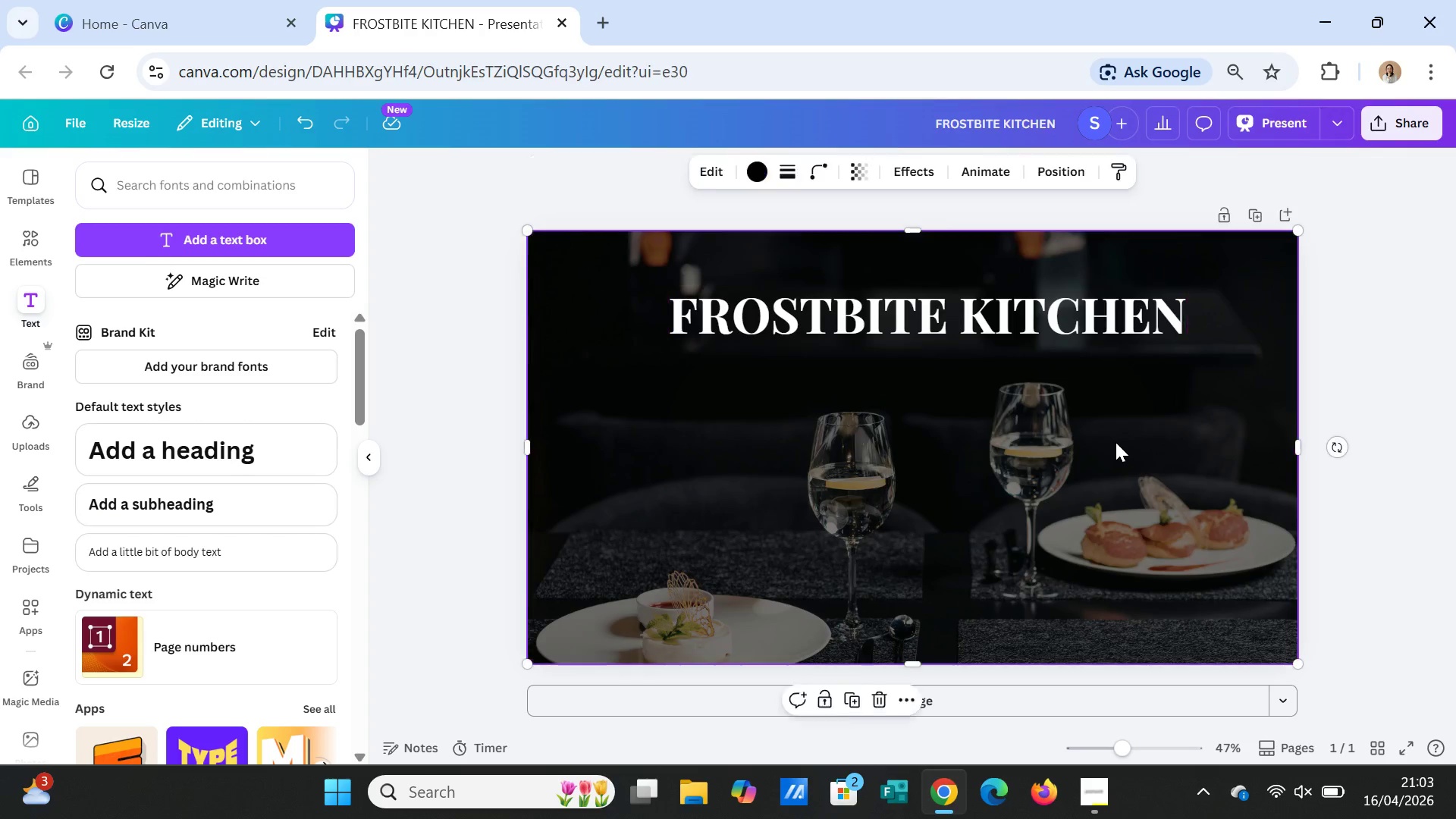 
left_click([1116, 442])
 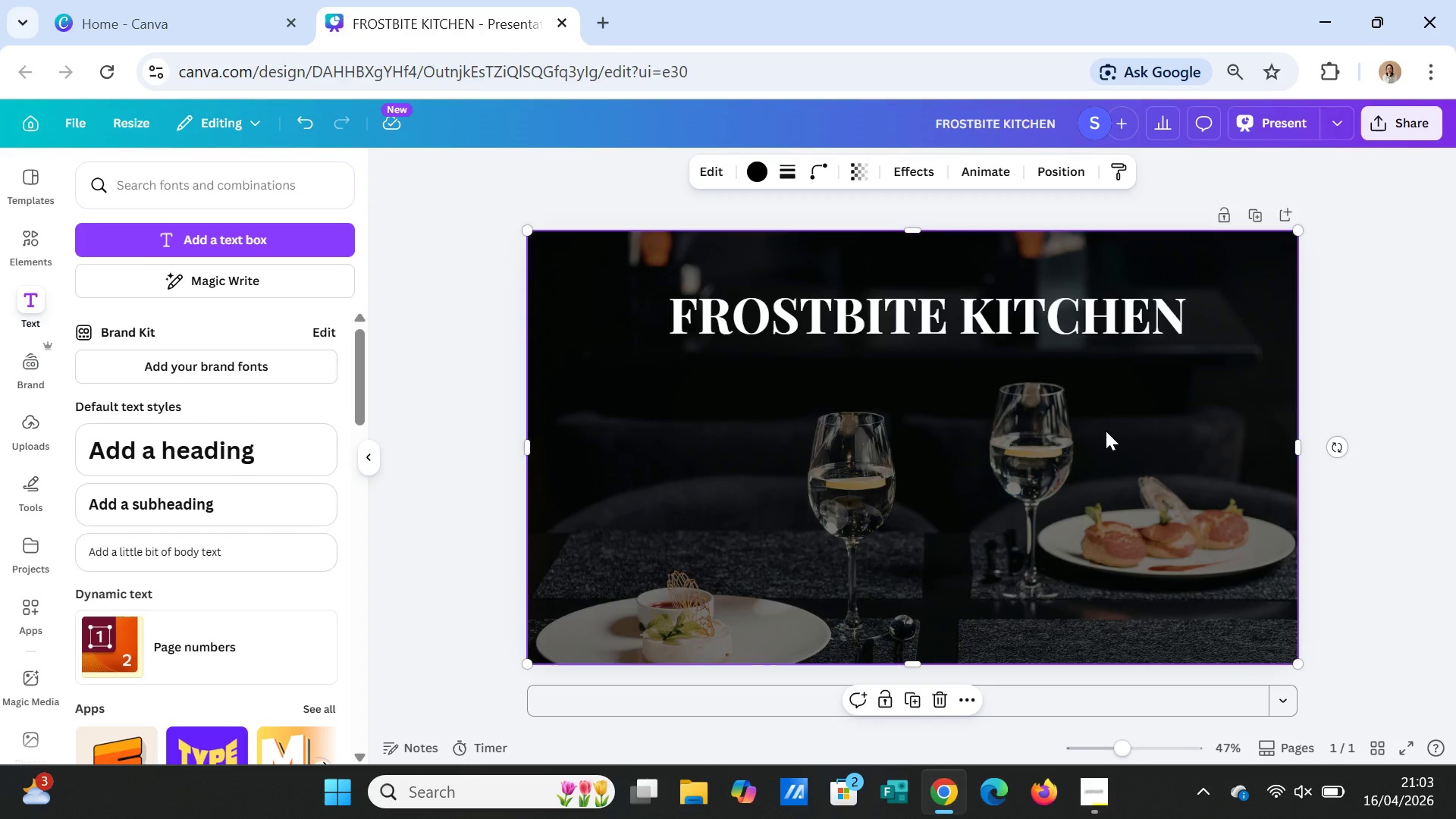 
wait(8.0)
 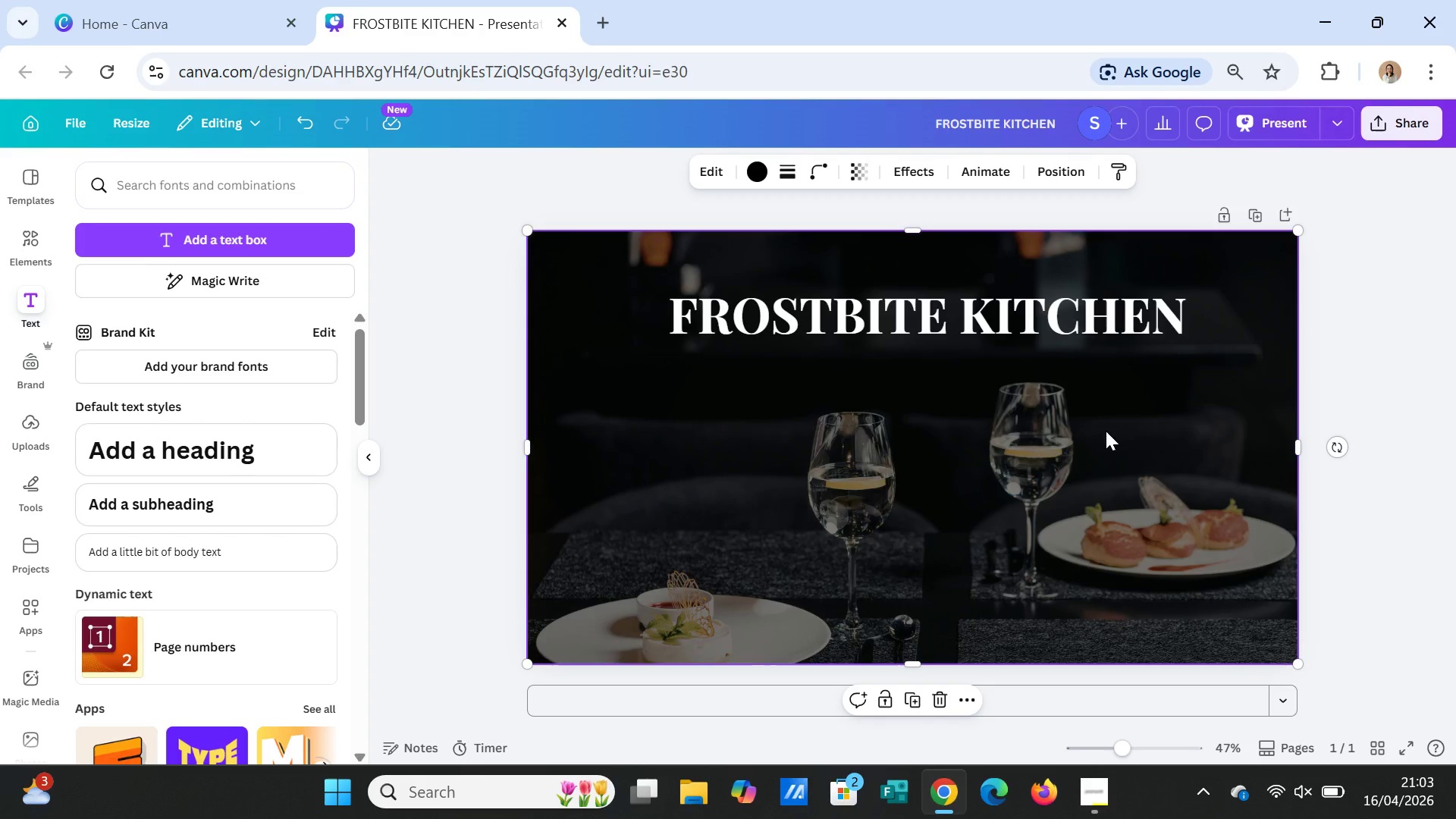 
left_click_drag(start_coordinate=[990, 325], to_coordinate=[990, 337])
 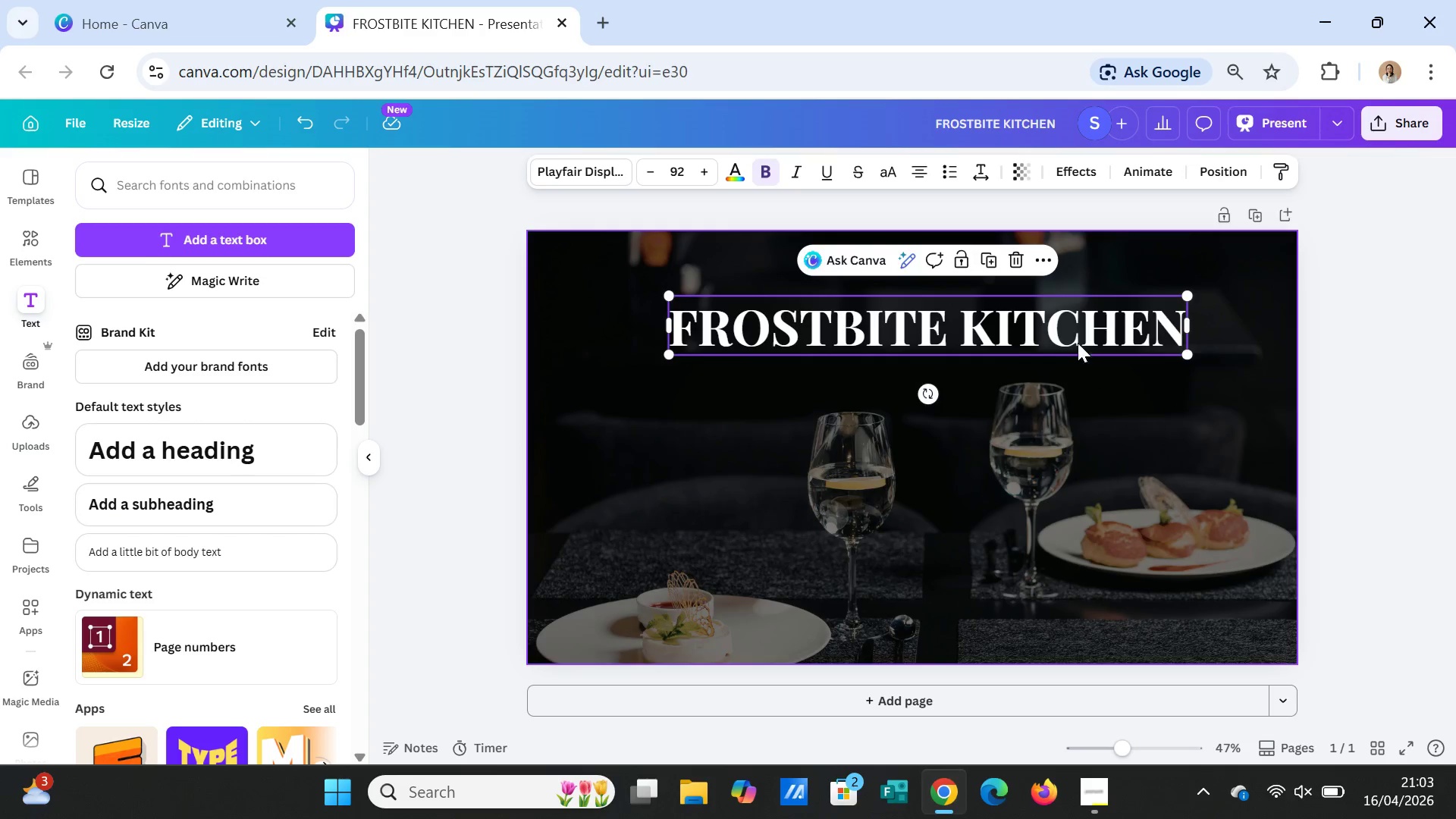 
left_click_drag(start_coordinate=[1075, 334], to_coordinate=[1074, 322])
 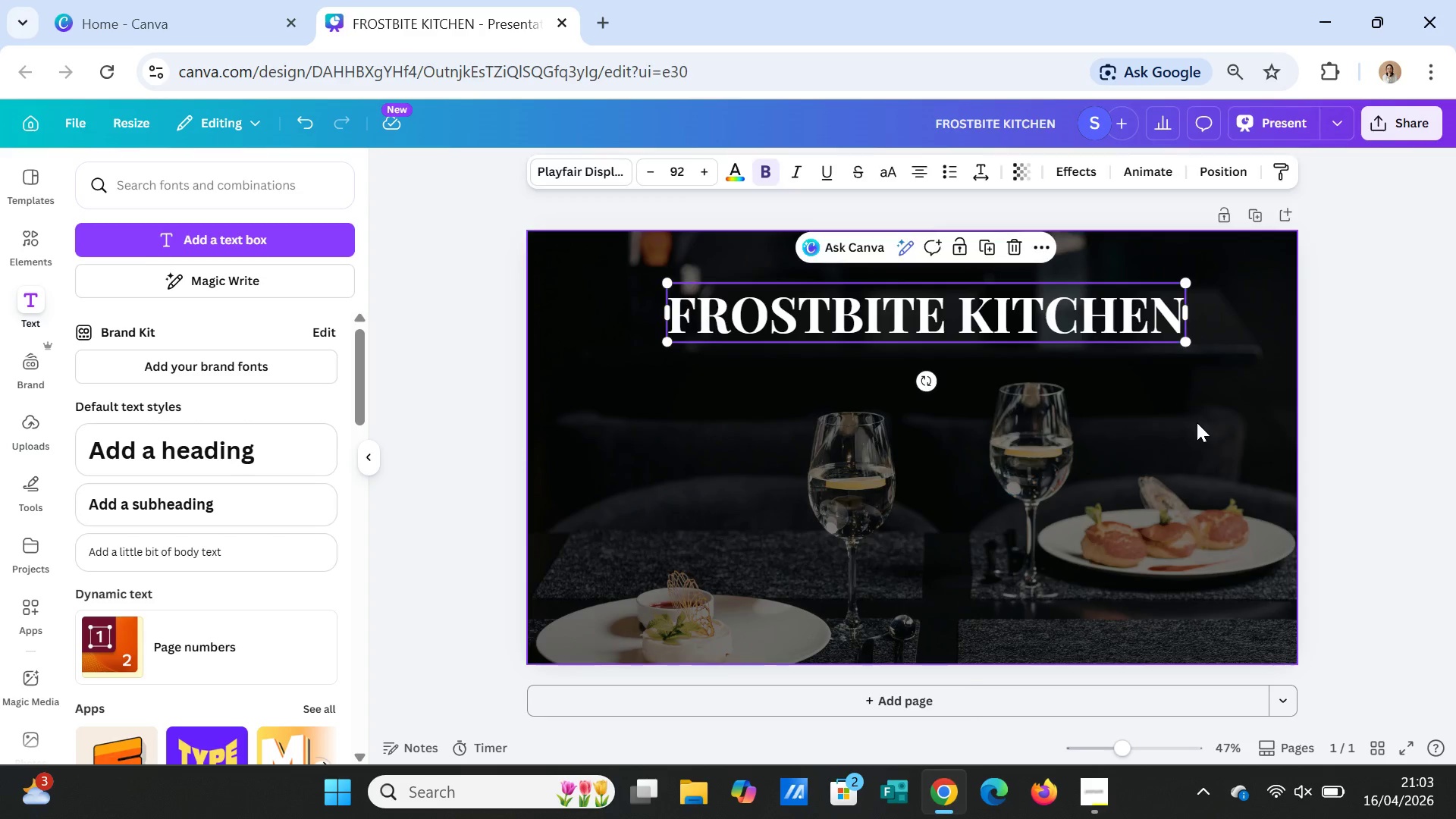 
left_click([1197, 422])
 